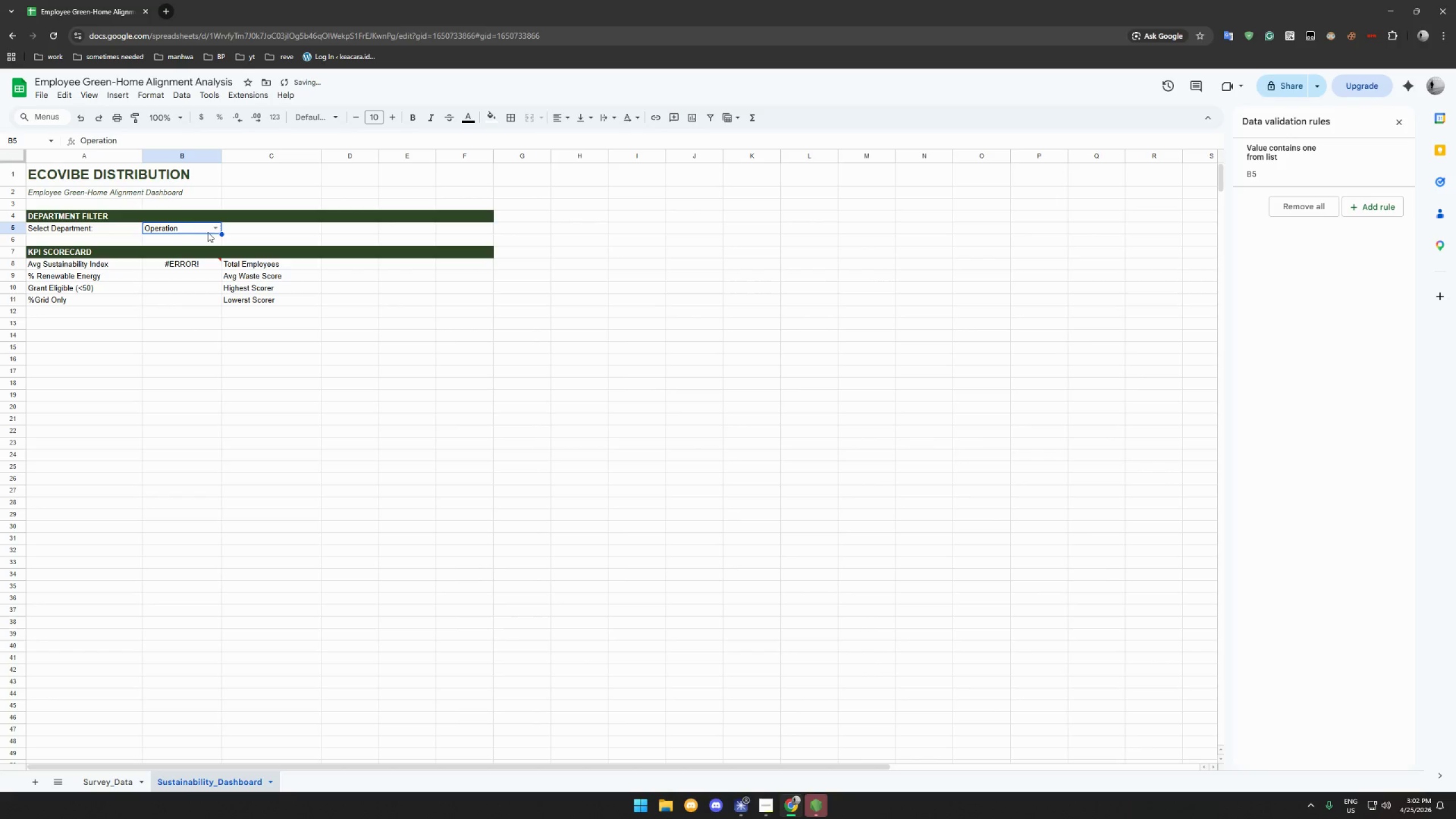 
left_click([213, 224])
 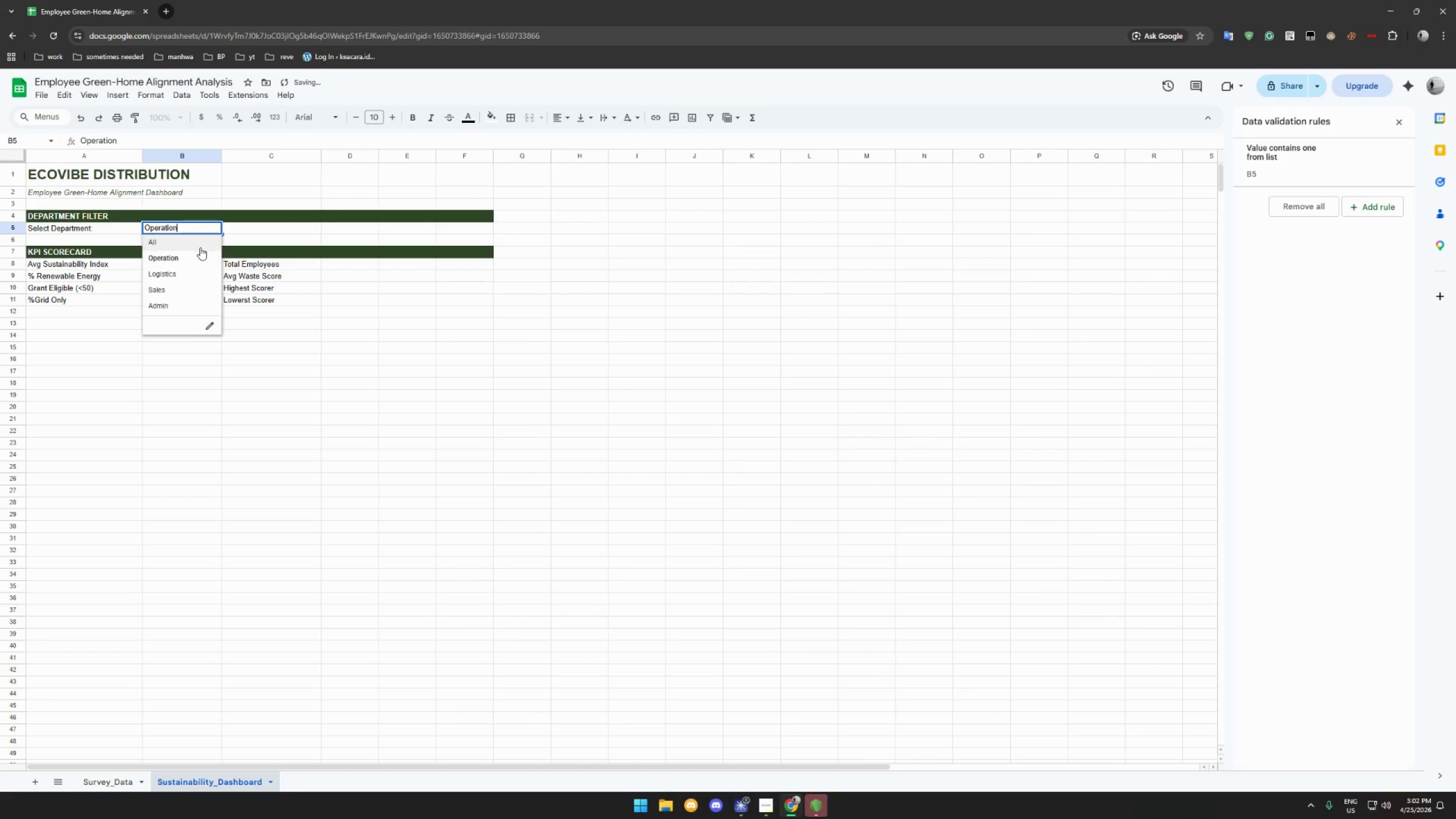 
left_click([200, 247])
 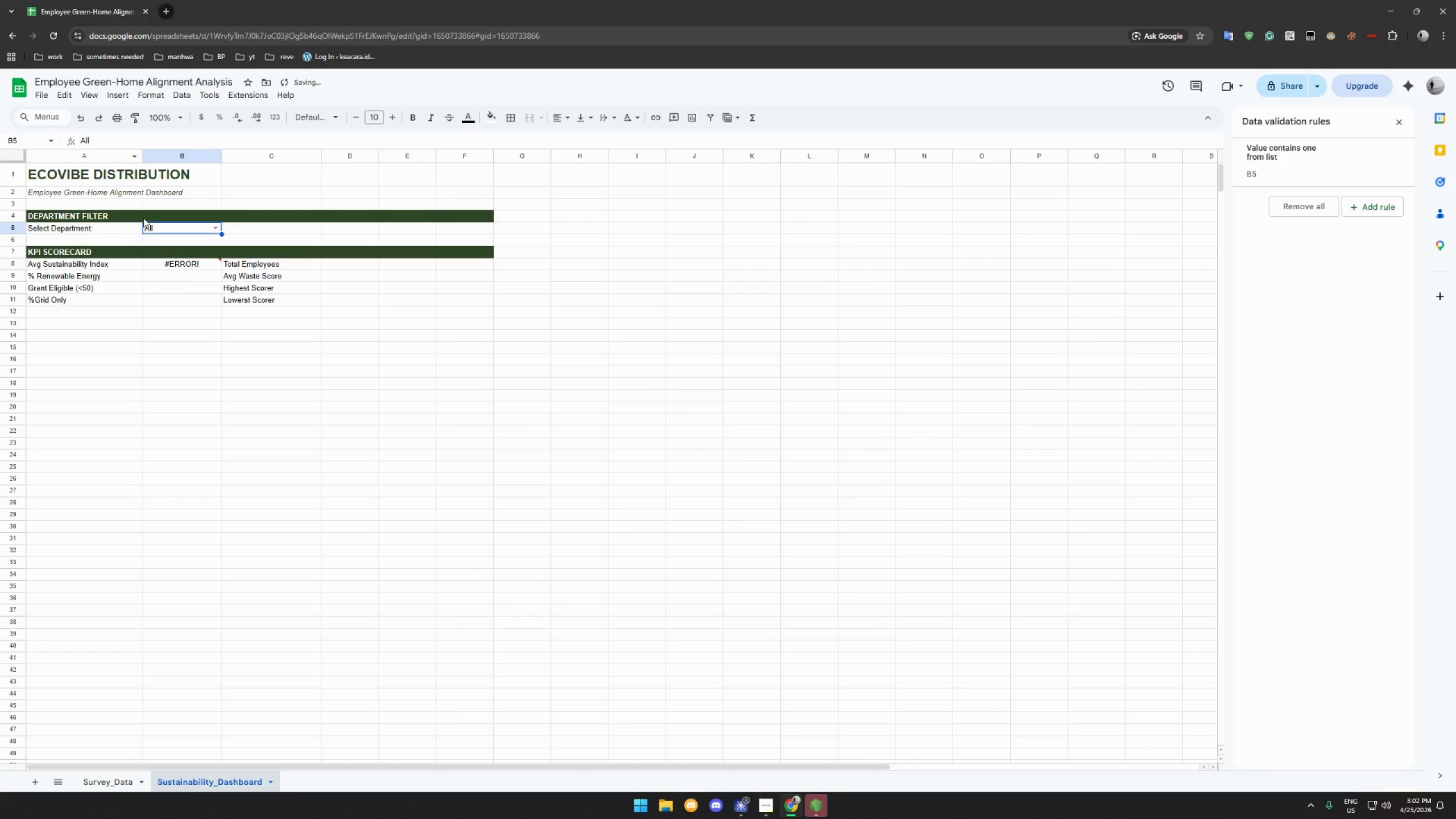 
left_click([189, 264])
 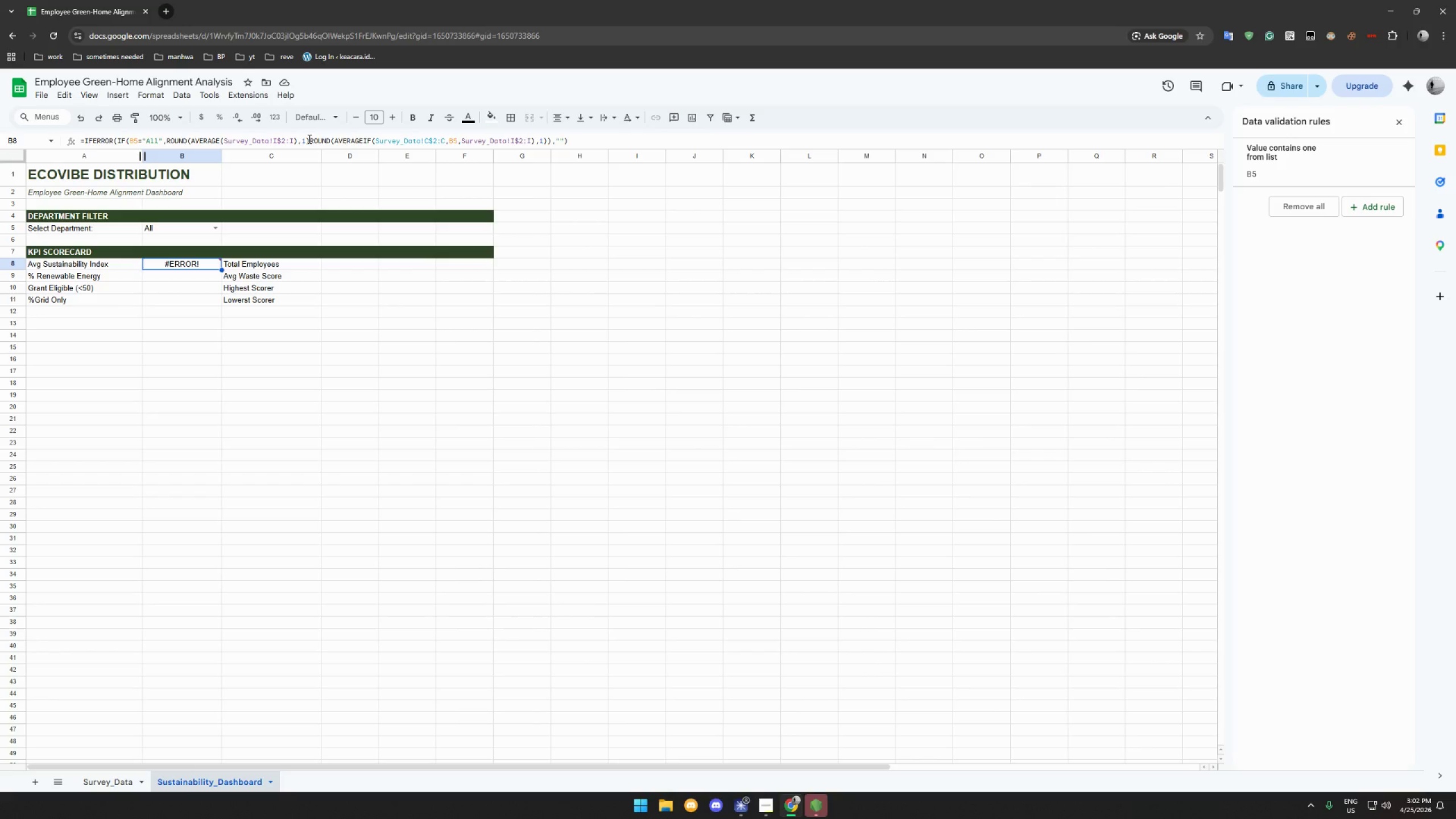 
wait(26.67)
 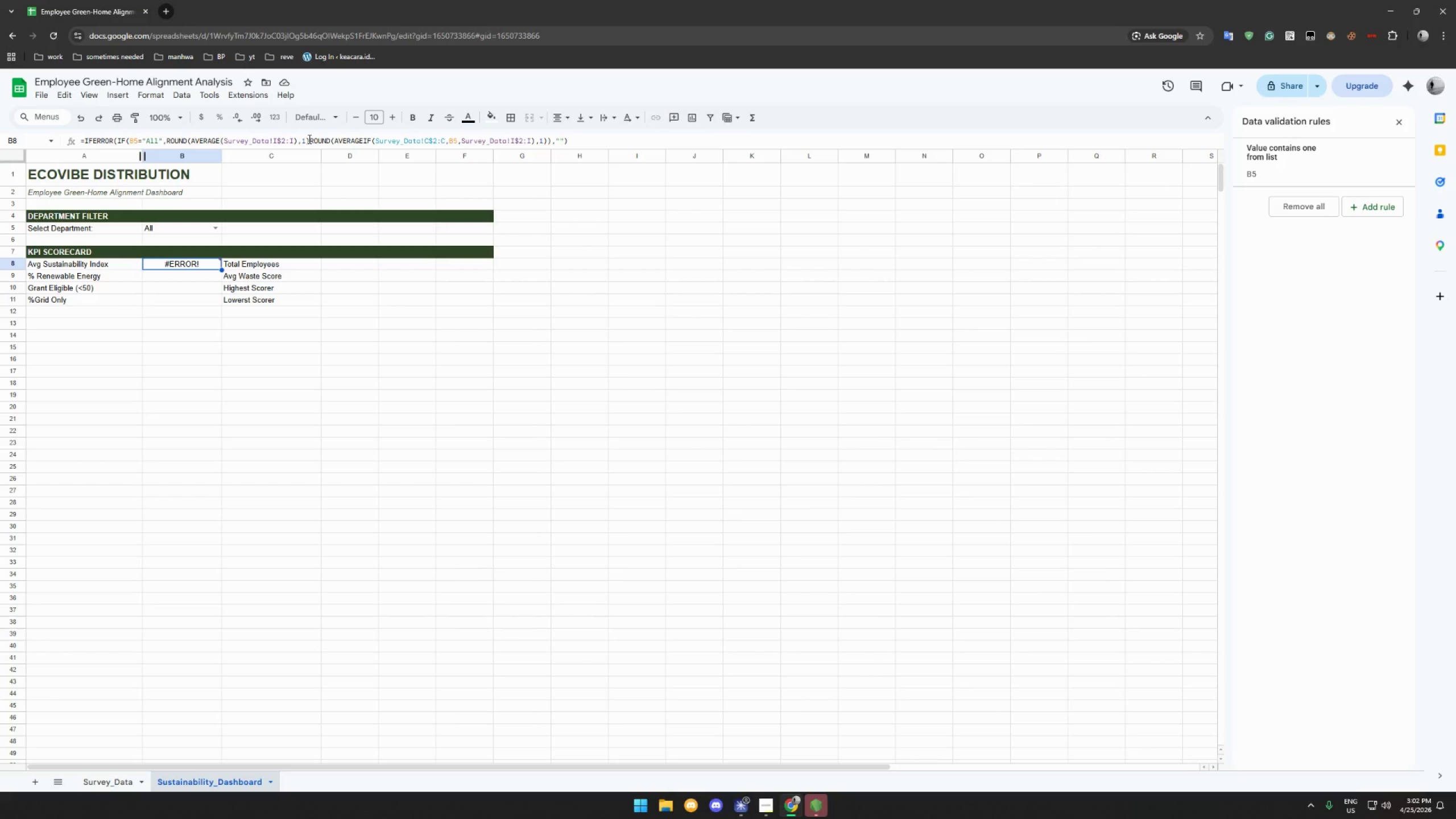 
left_click([310, 138])
 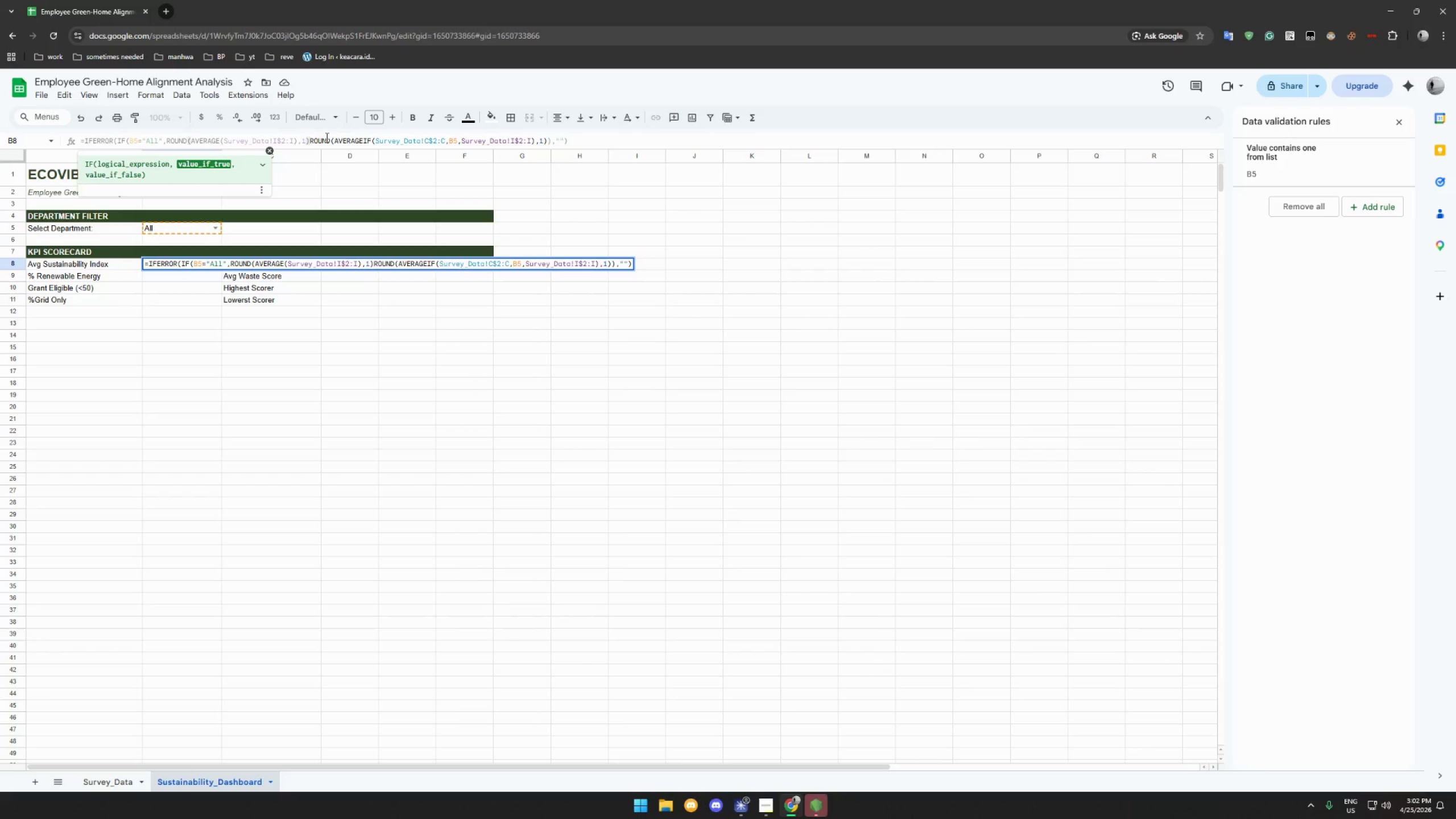 
key(Comma)
 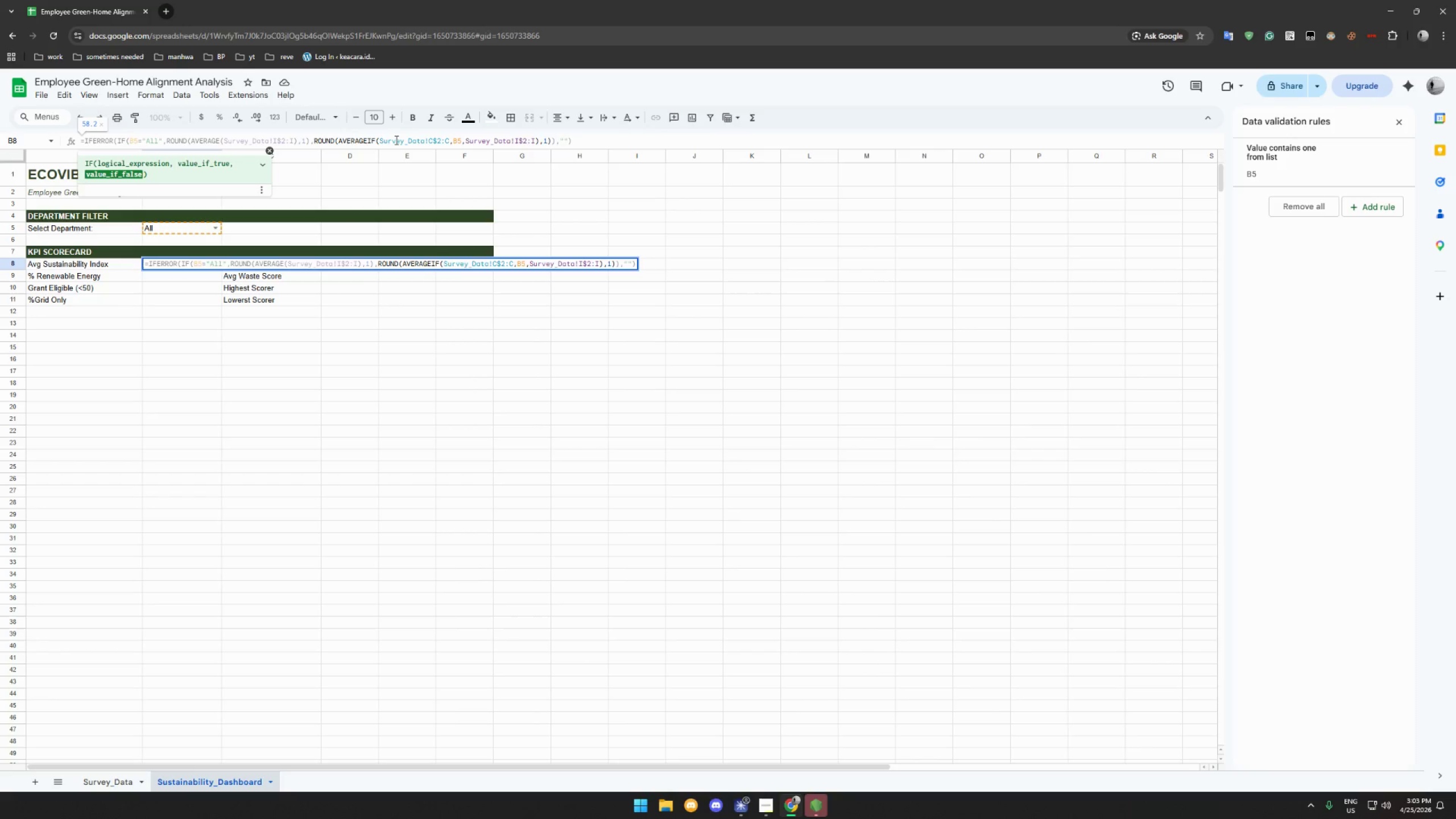 
wait(12.39)
 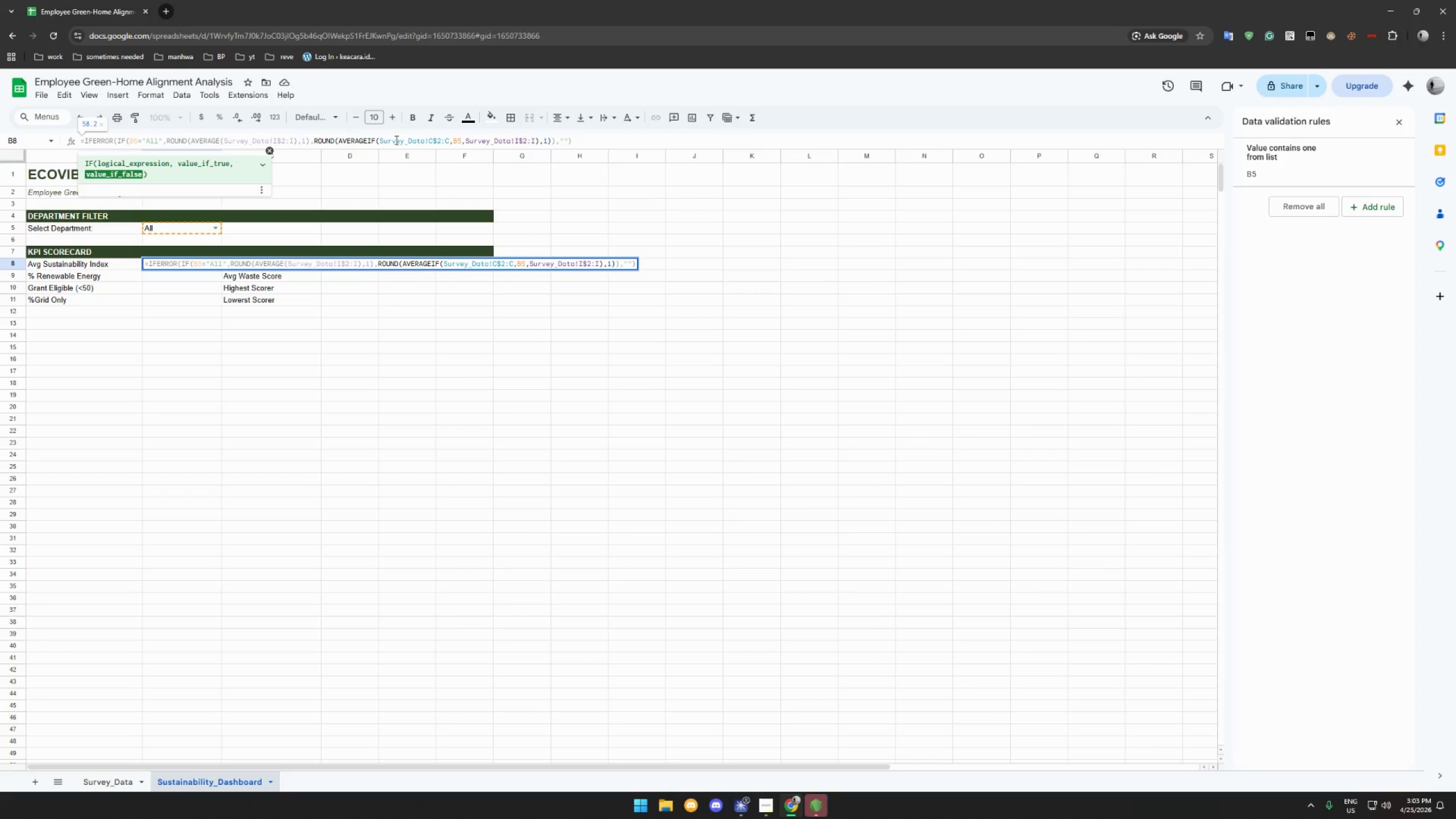 
left_click([624, 140])
 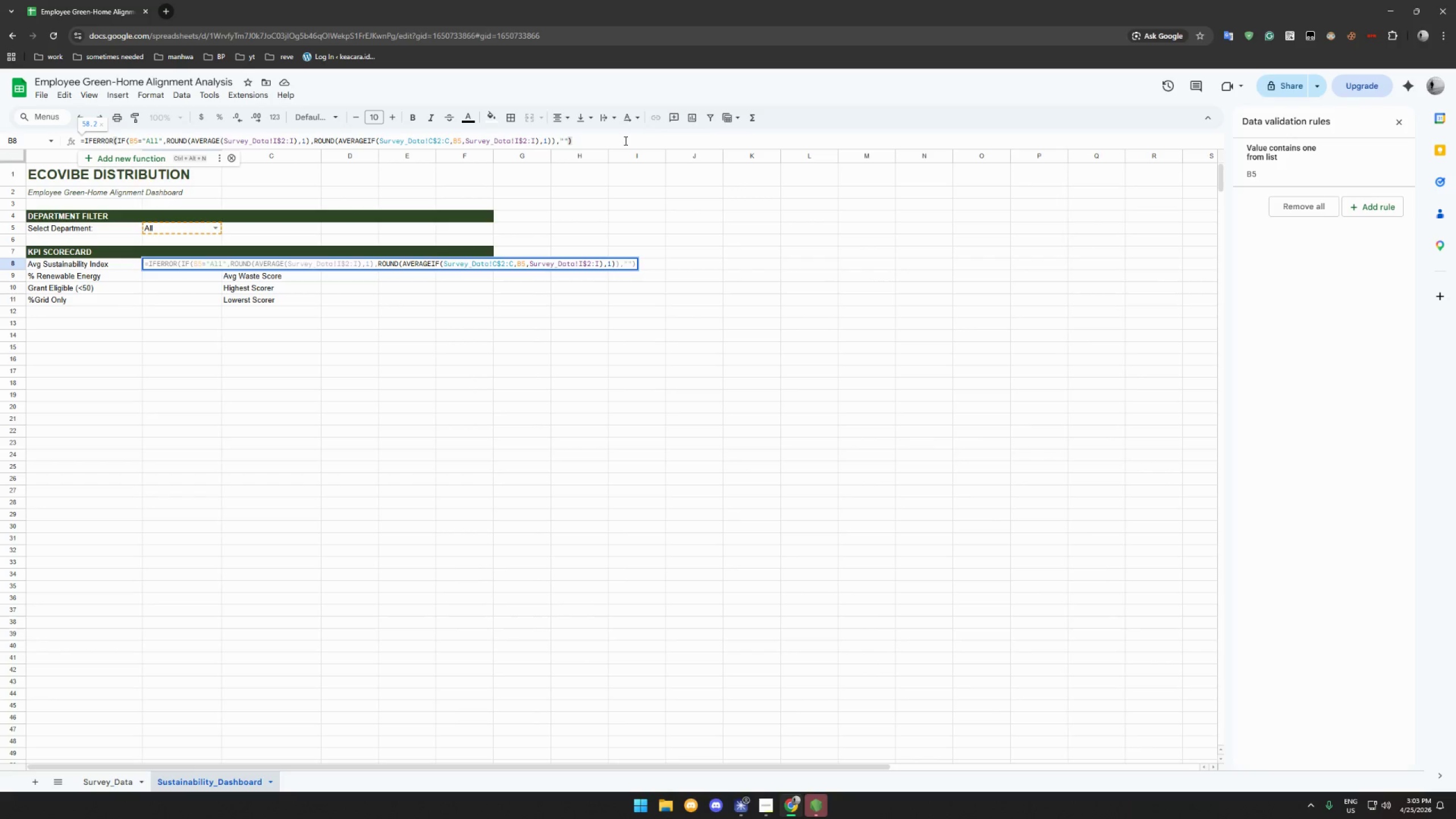 
key(Enter)
 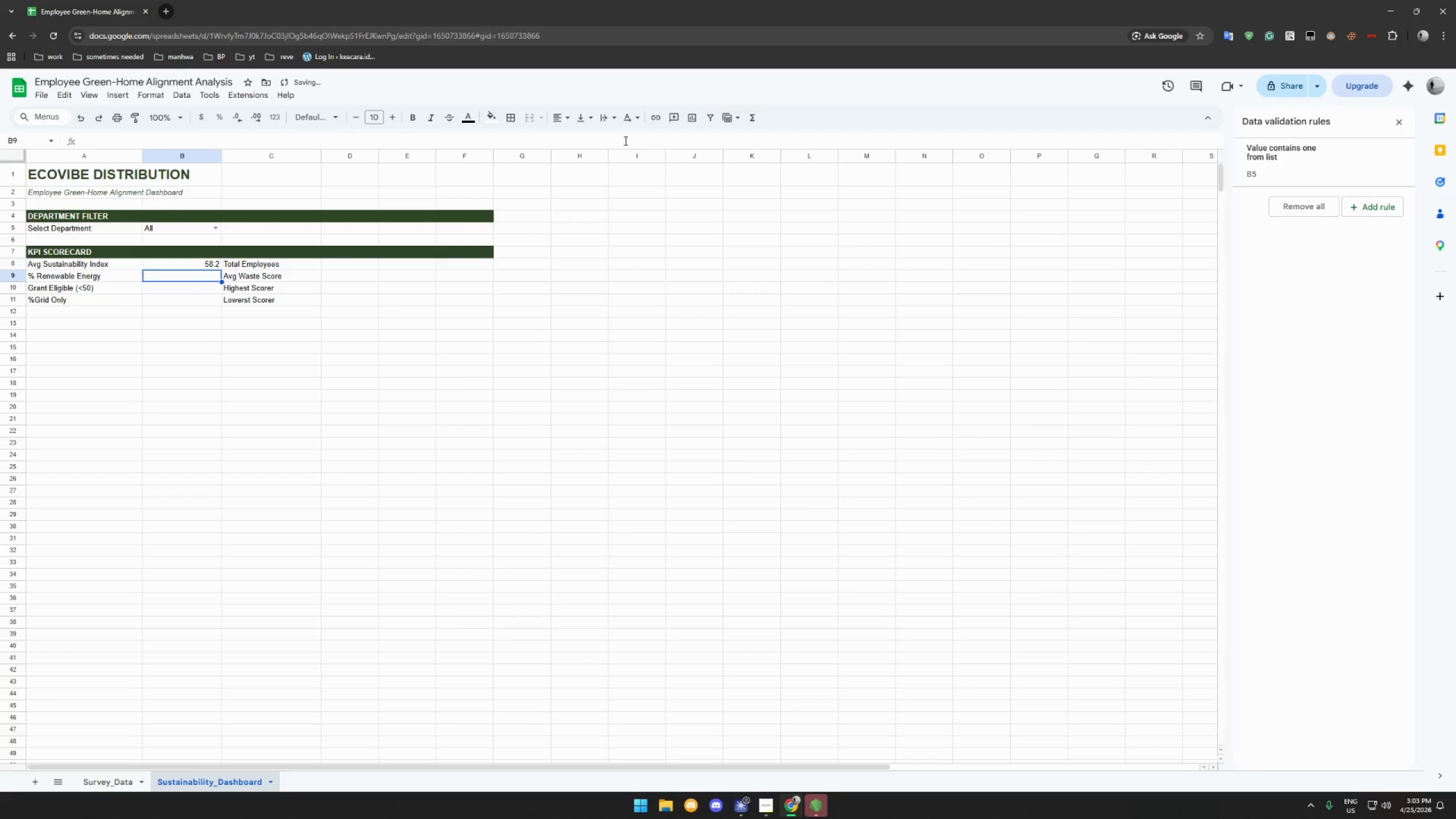 
key(Shift+ShiftRight)
 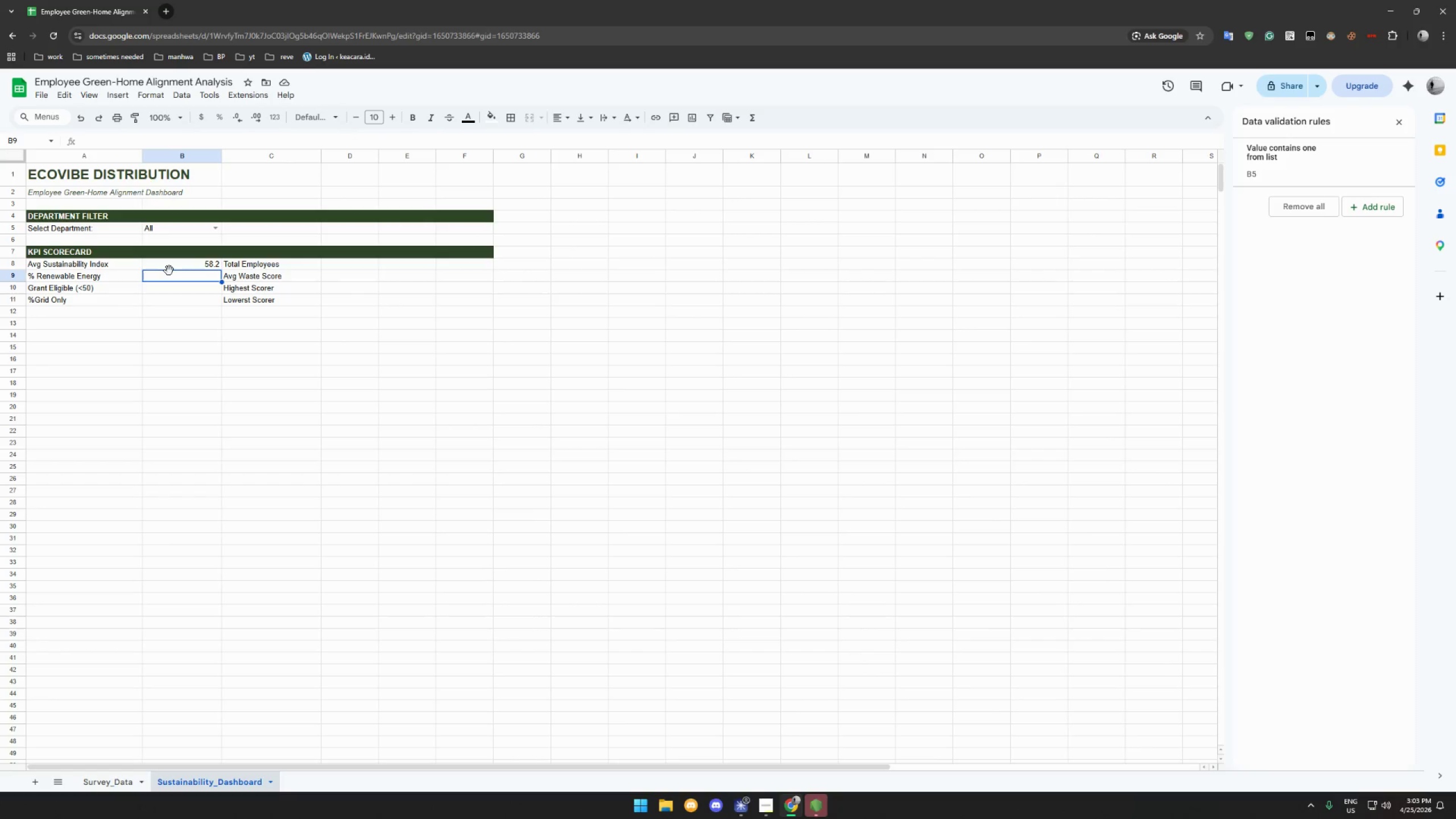 
wait(11.83)
 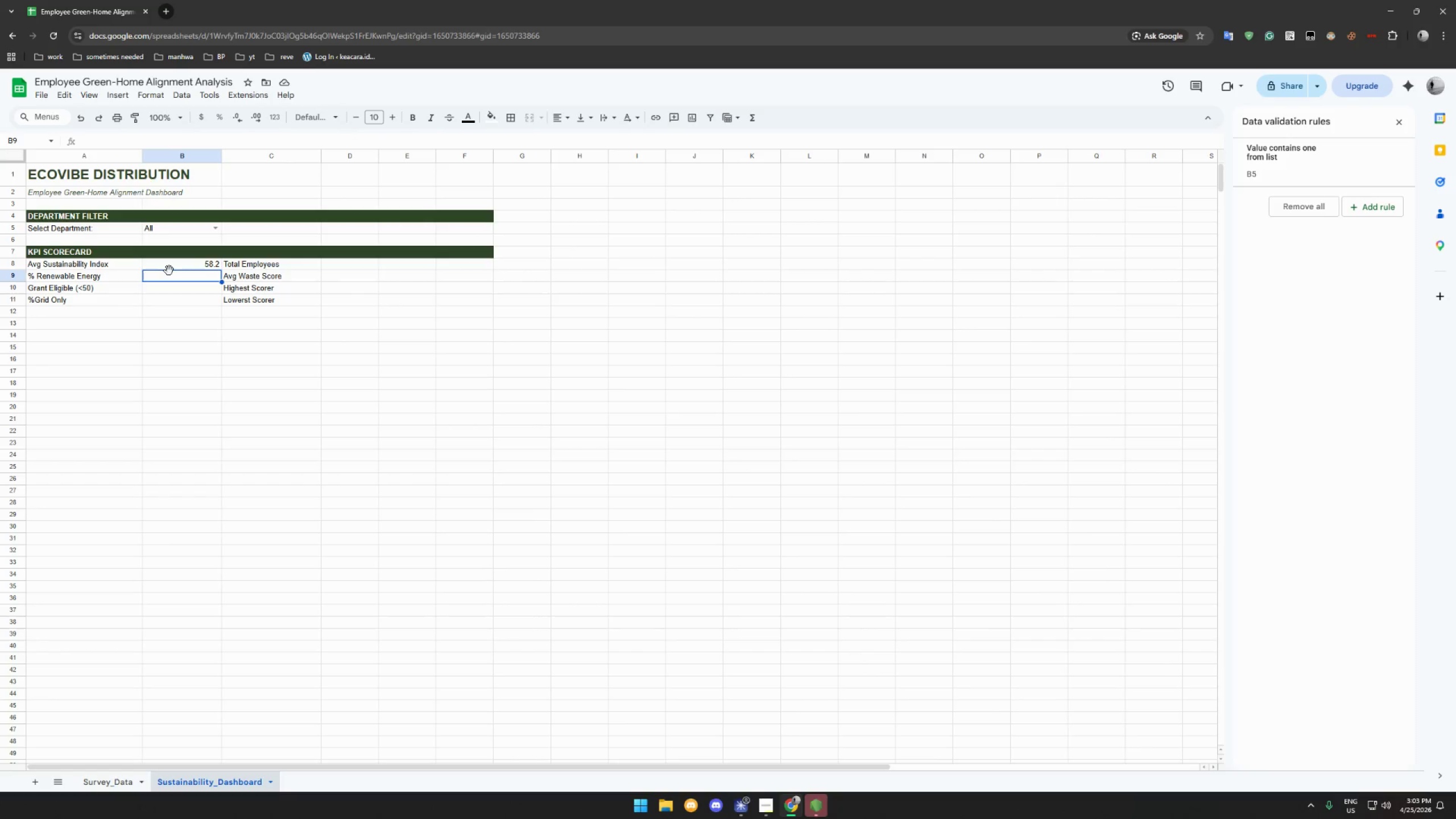 
type(=IFERROR)
 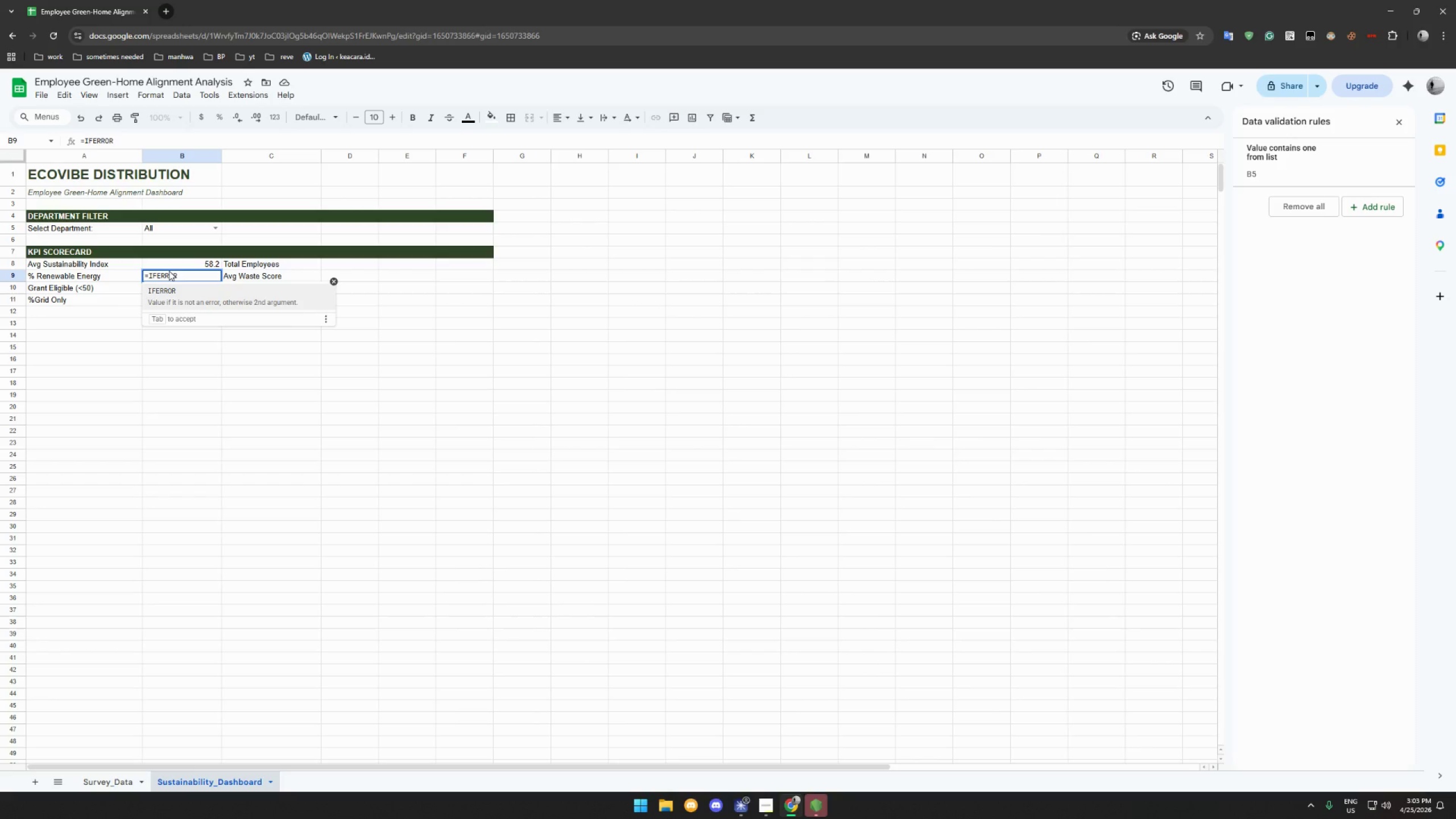 
wait(7.09)
 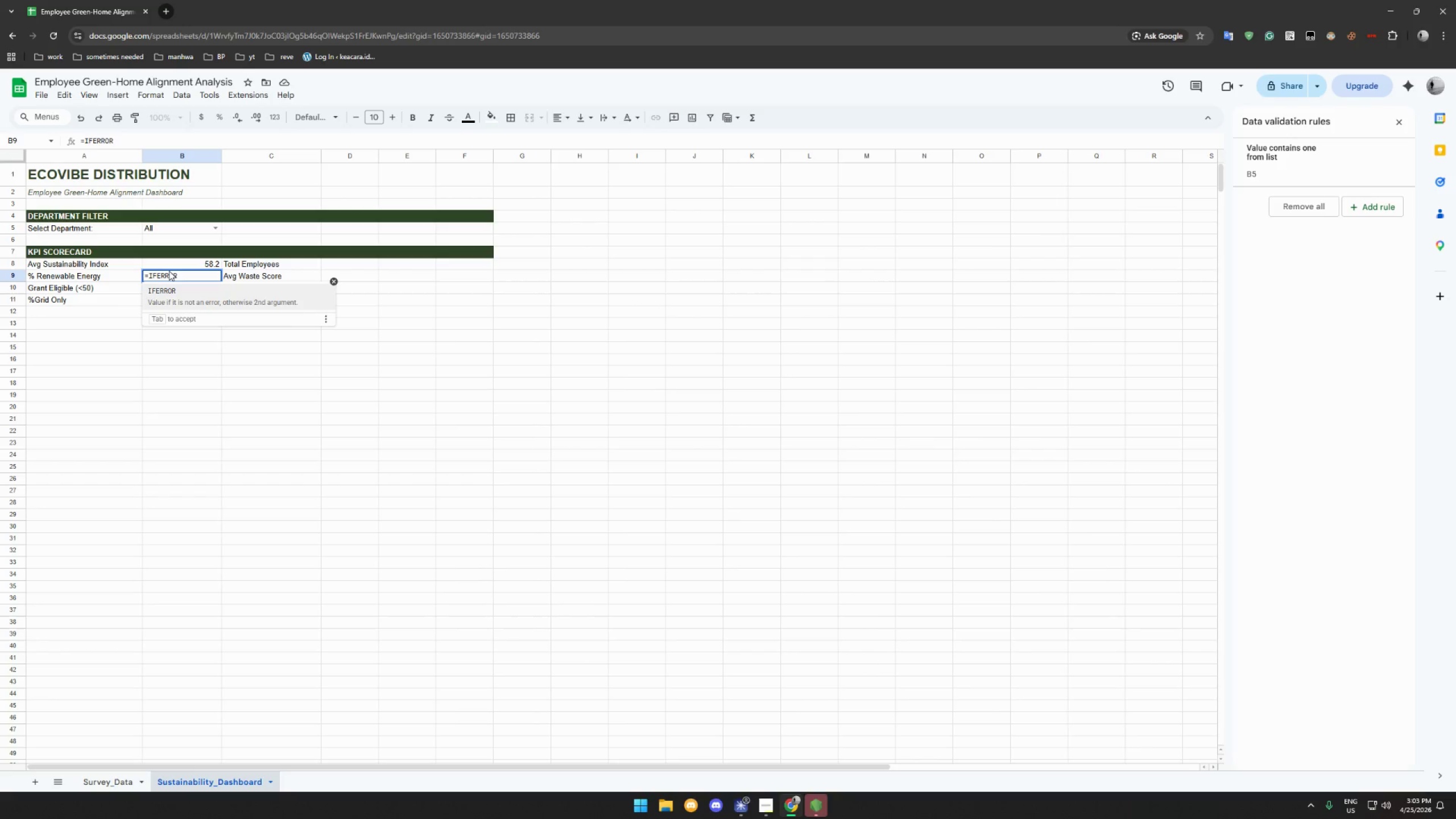 
type((IF(B5)
 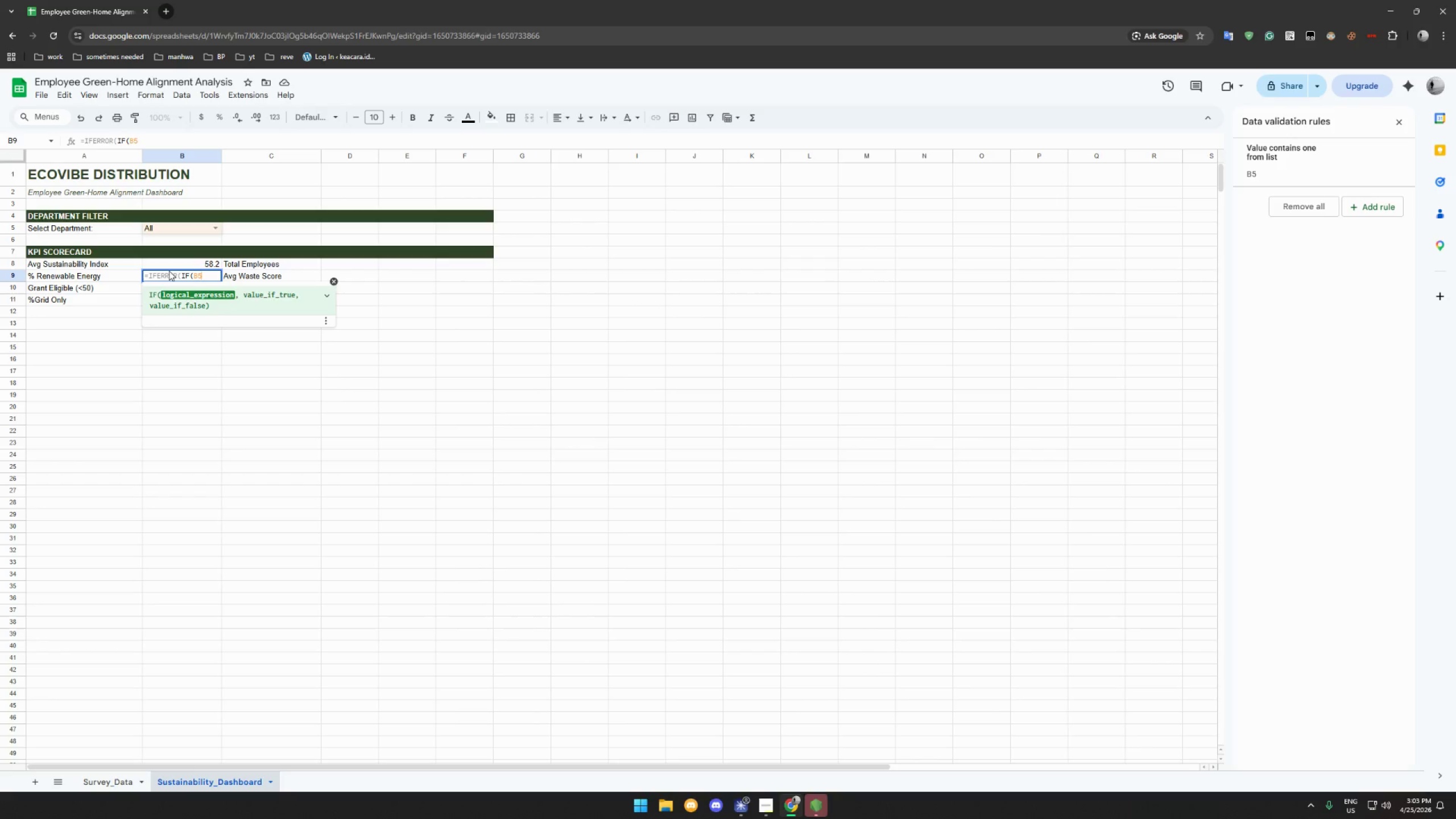 
wait(5.59)
 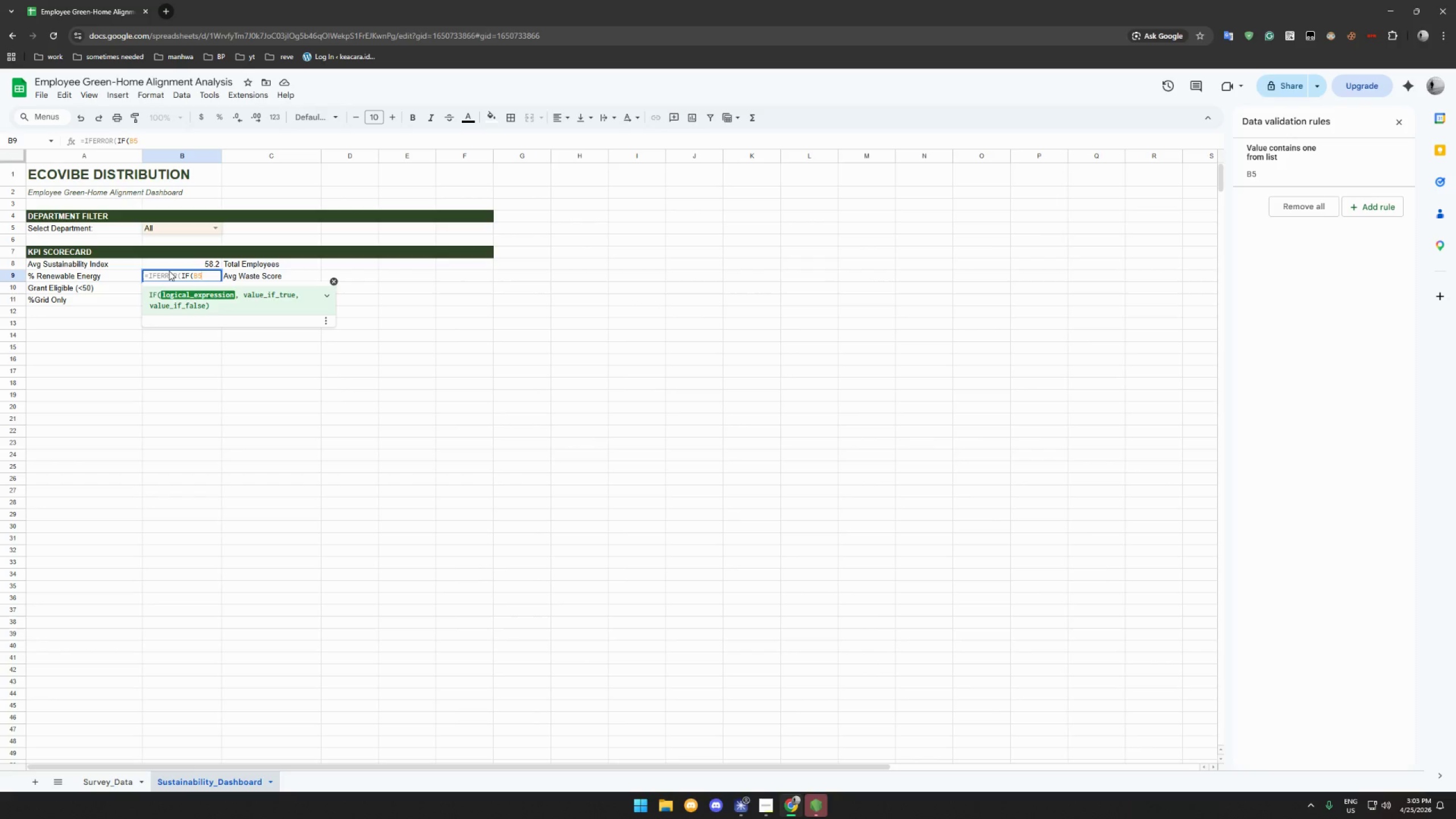 
key(Equal)
 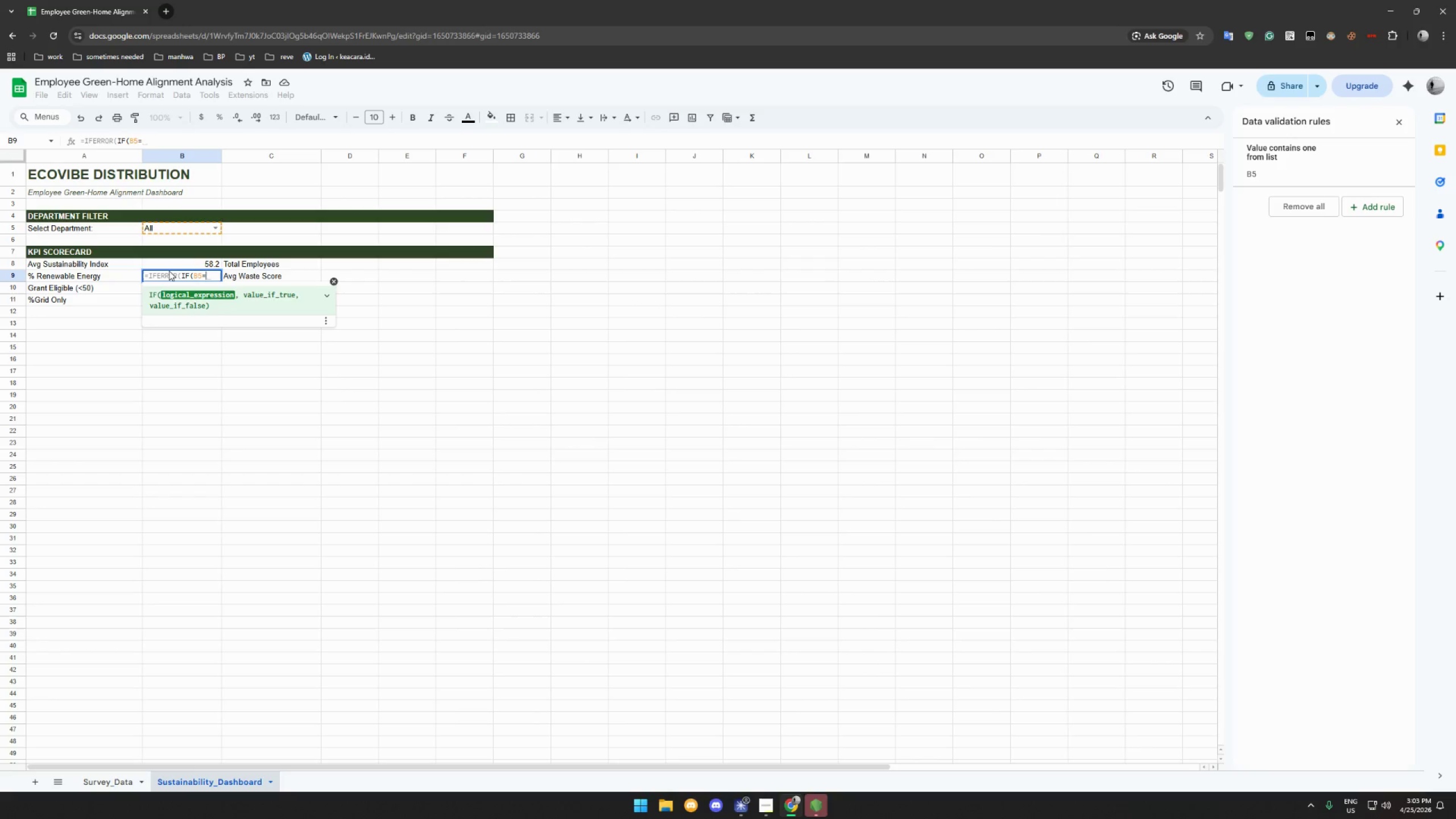 
key(Shift+Quote)
 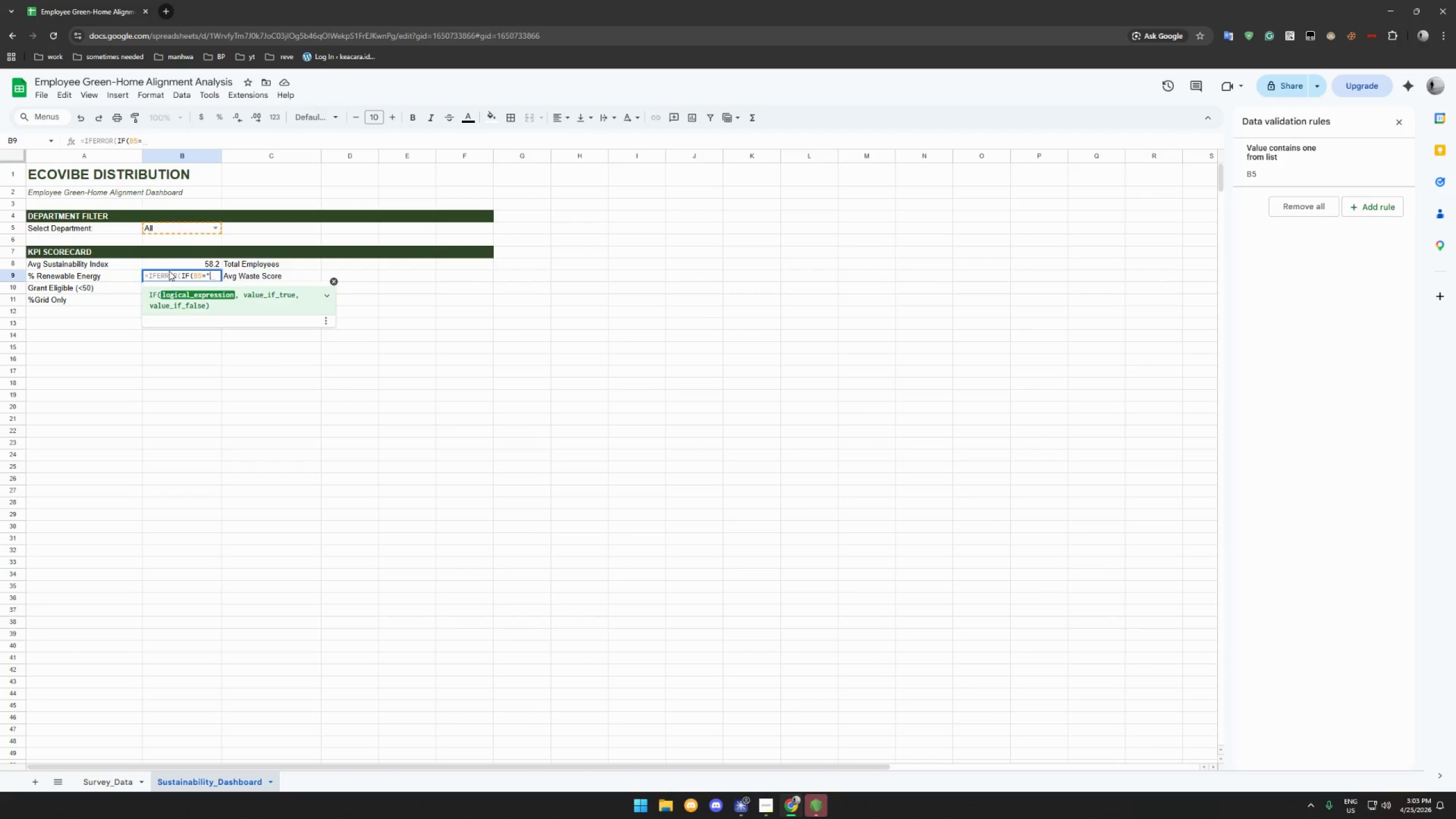 
key(Shift+Enter)
 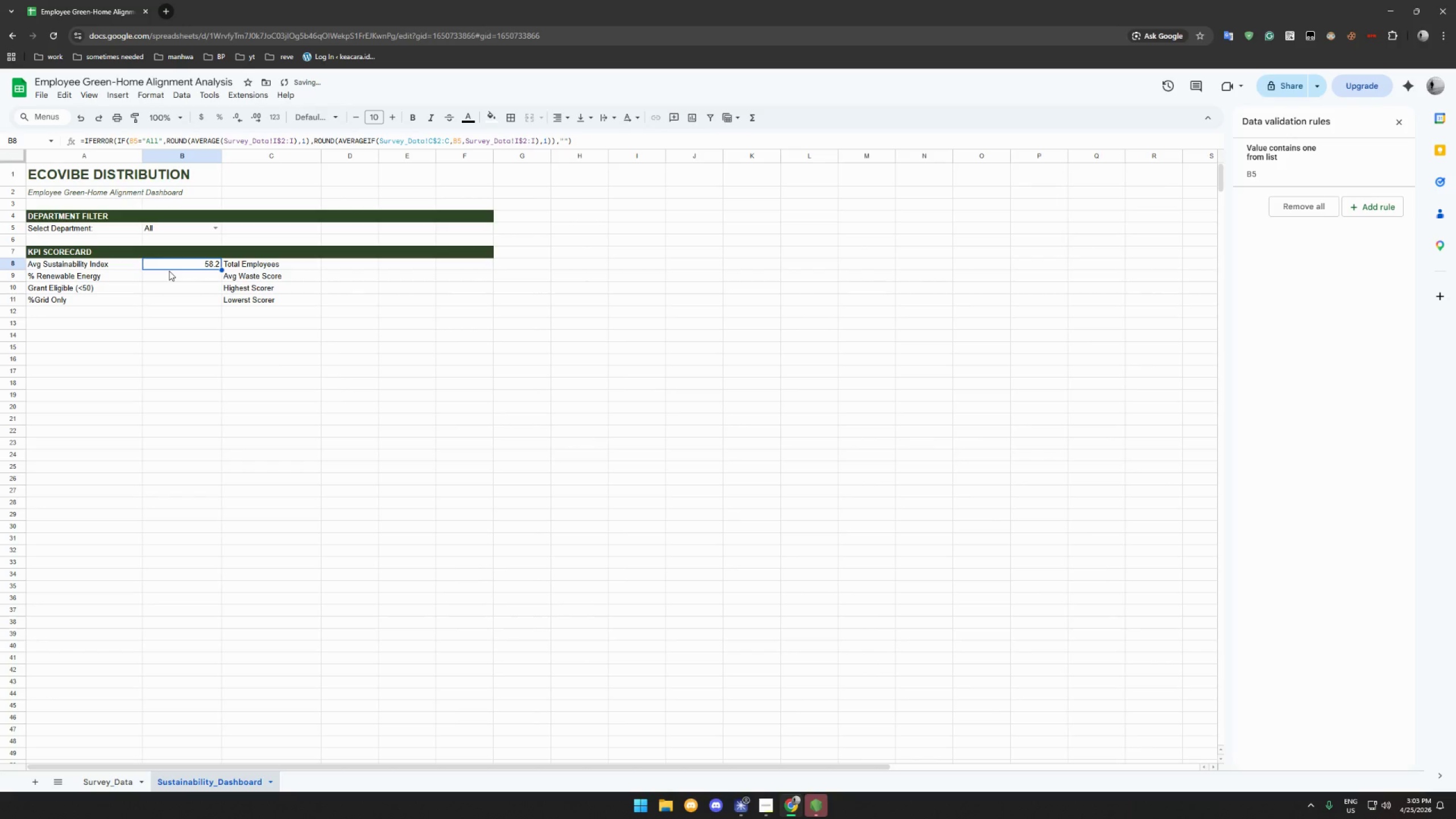 
left_click([169, 273])
 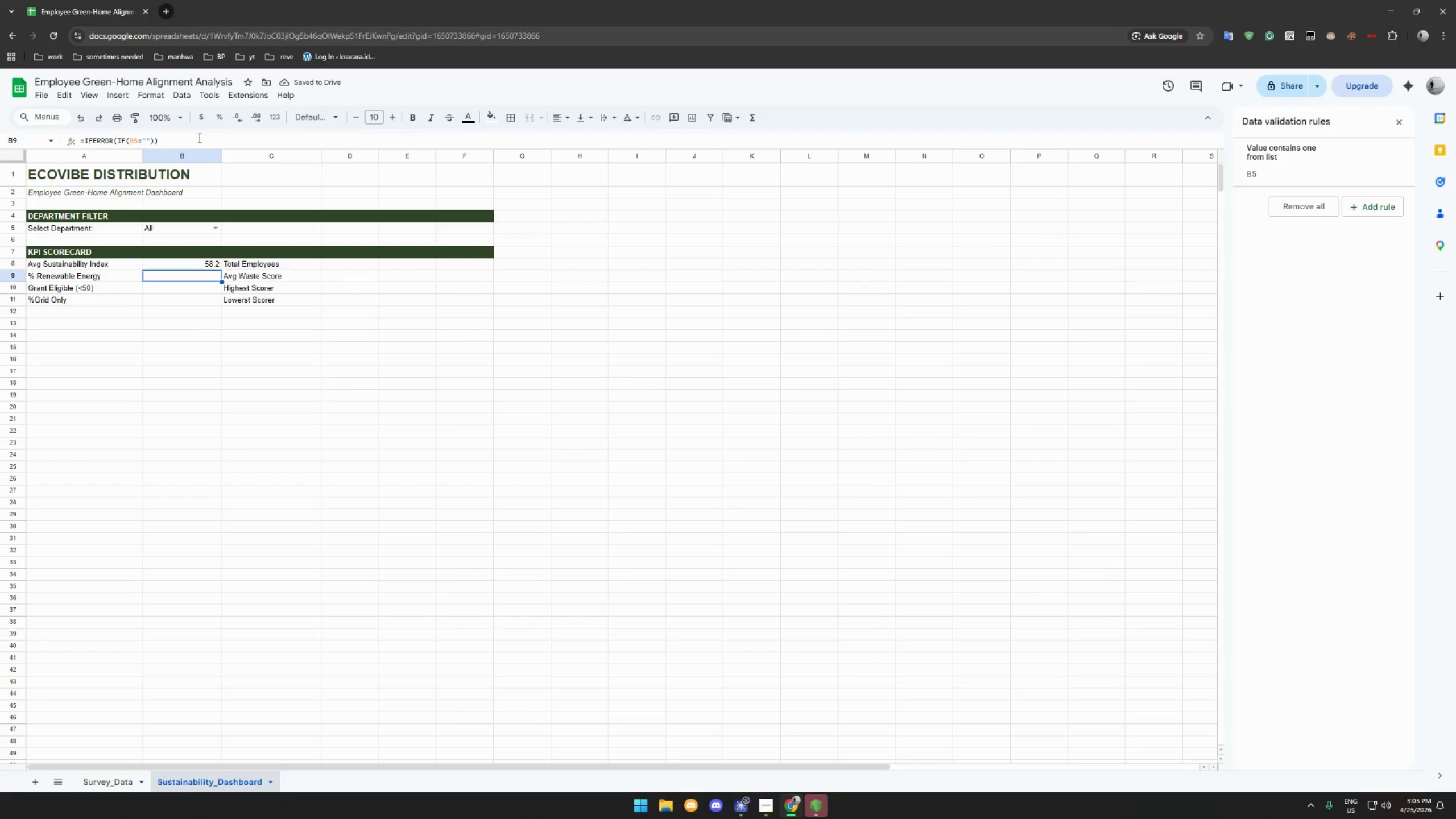 
left_click([198, 138])
 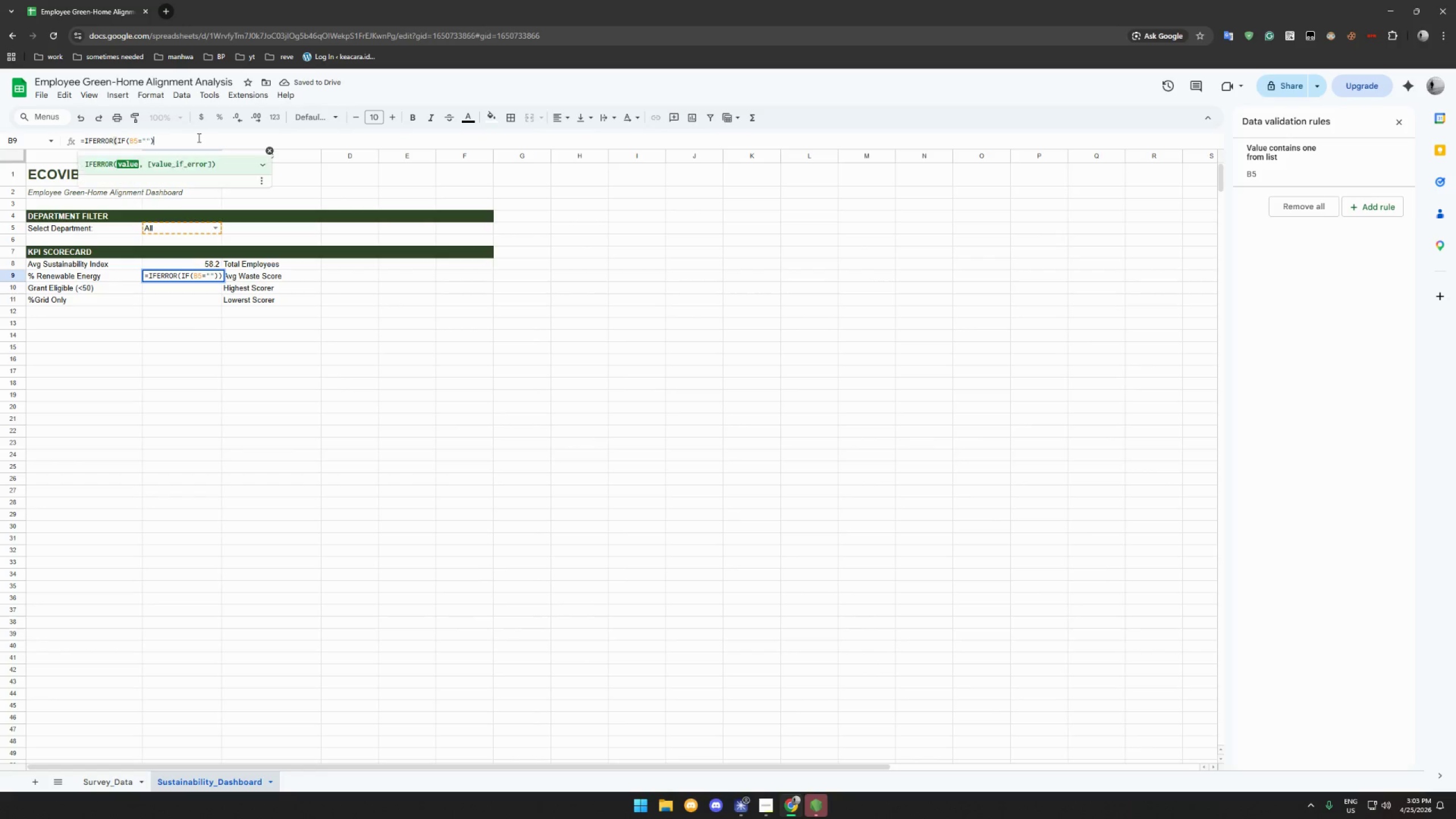 
key(Backspace)
 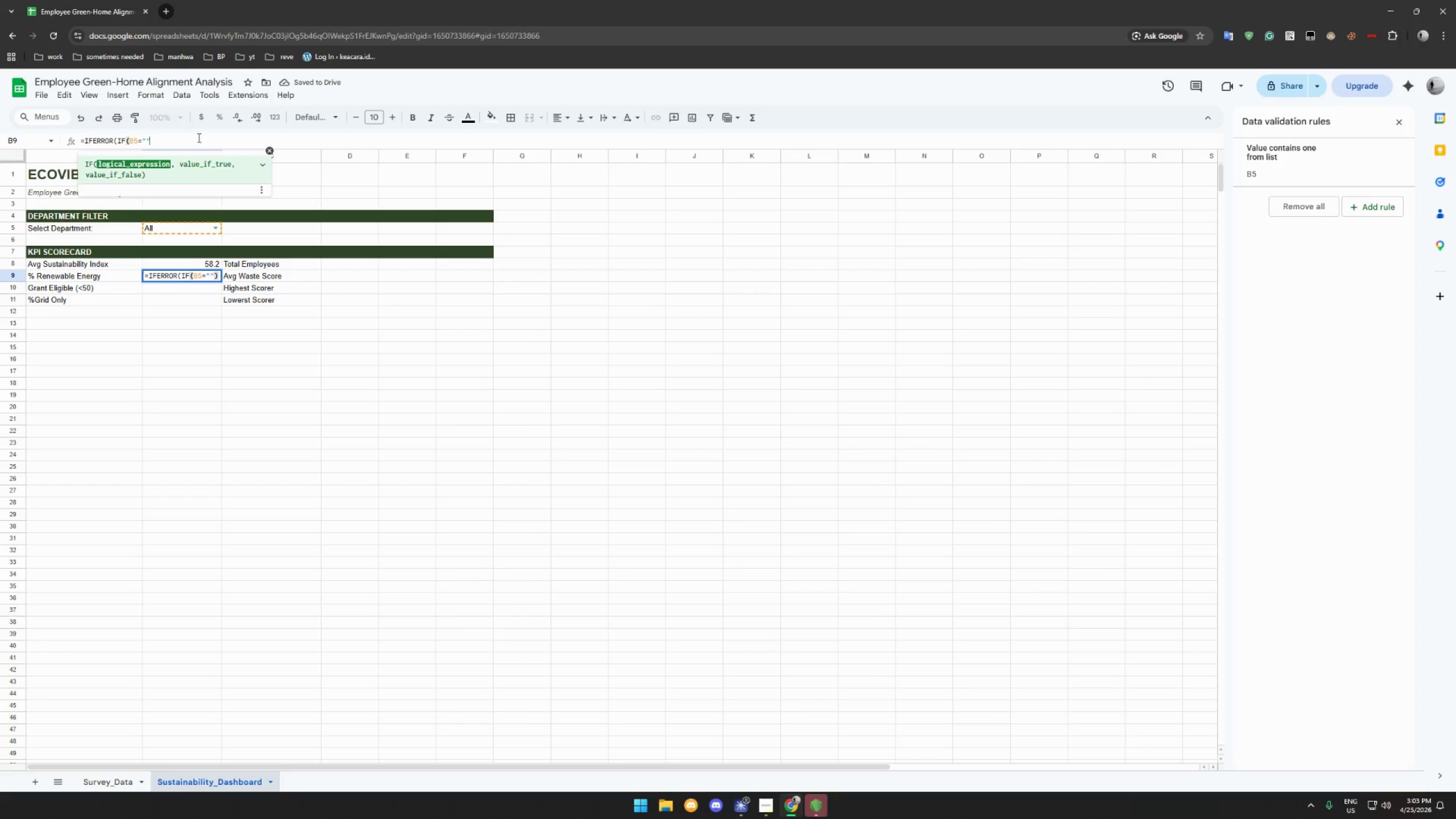 
key(Backspace)
 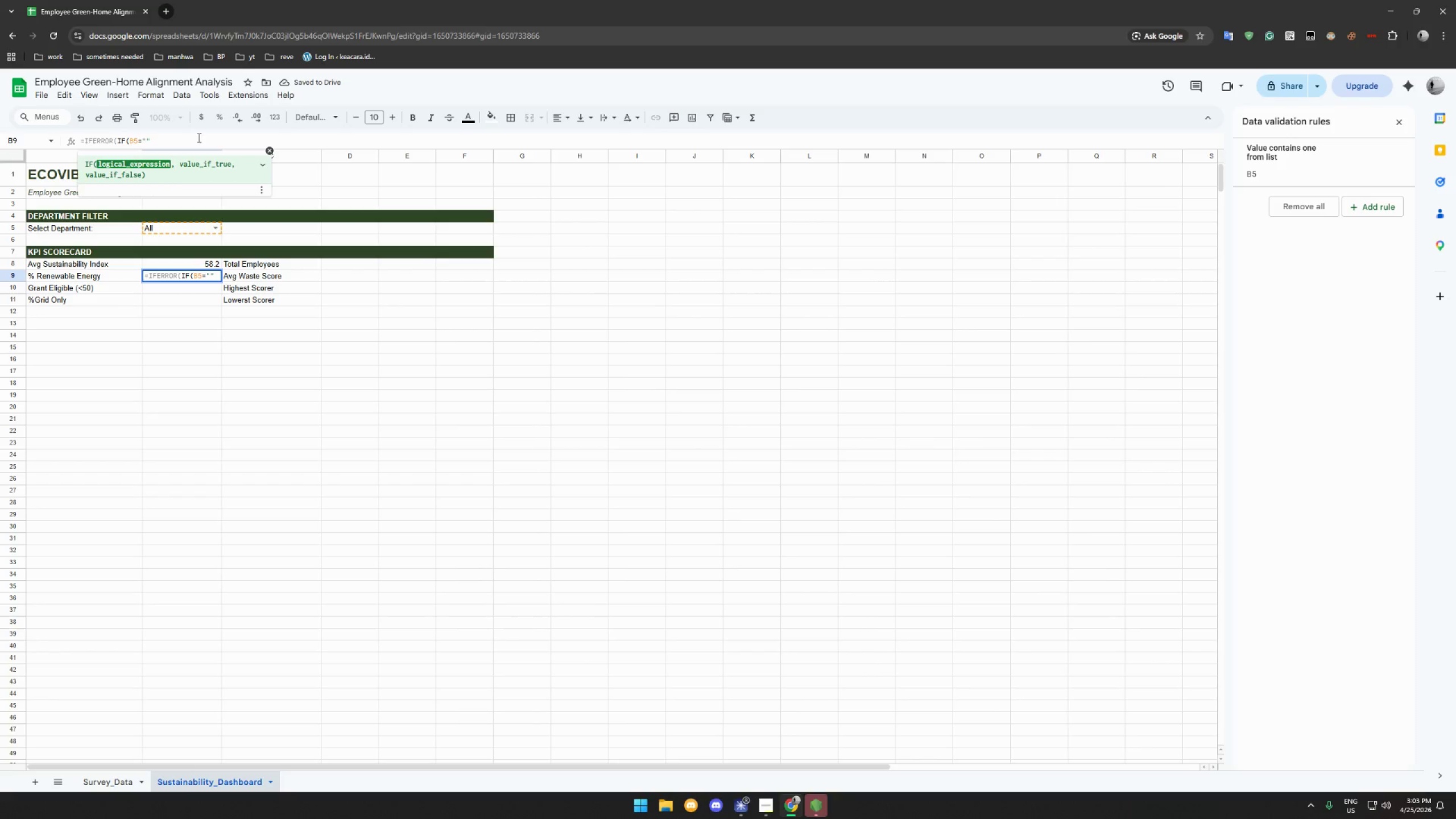 
key(ArrowLeft)
 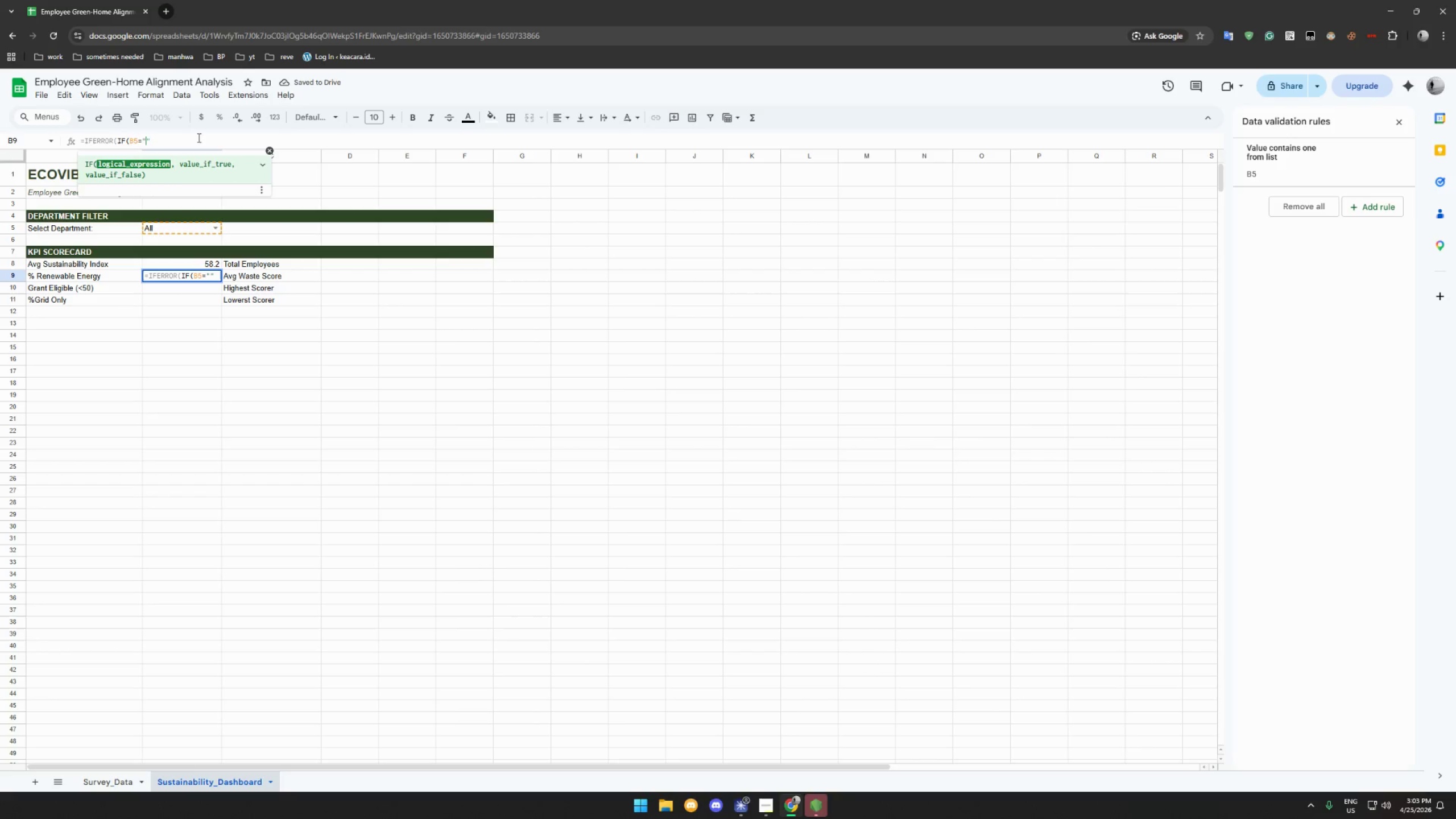 
type(All)
 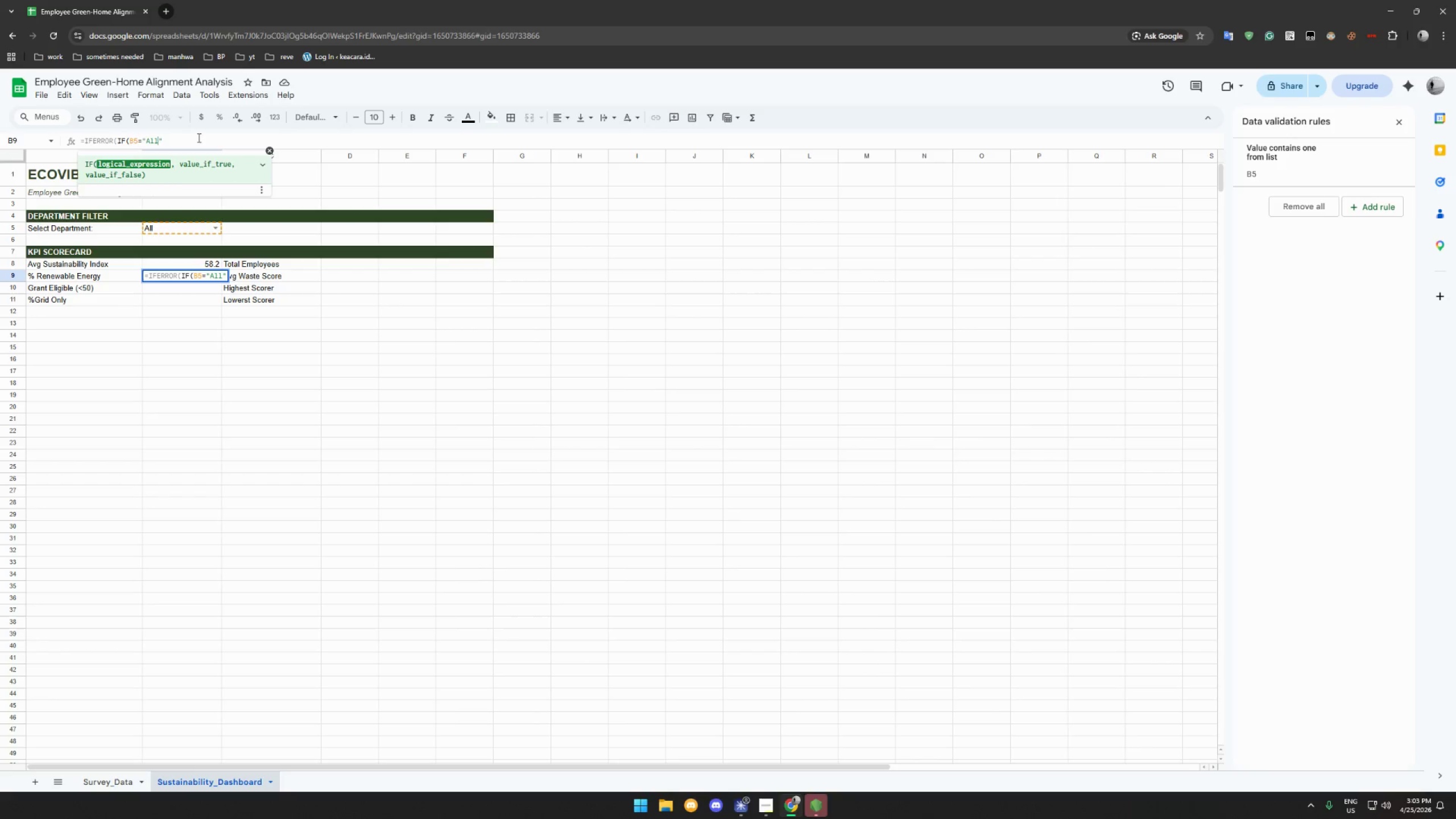 
key(ArrowDown)
 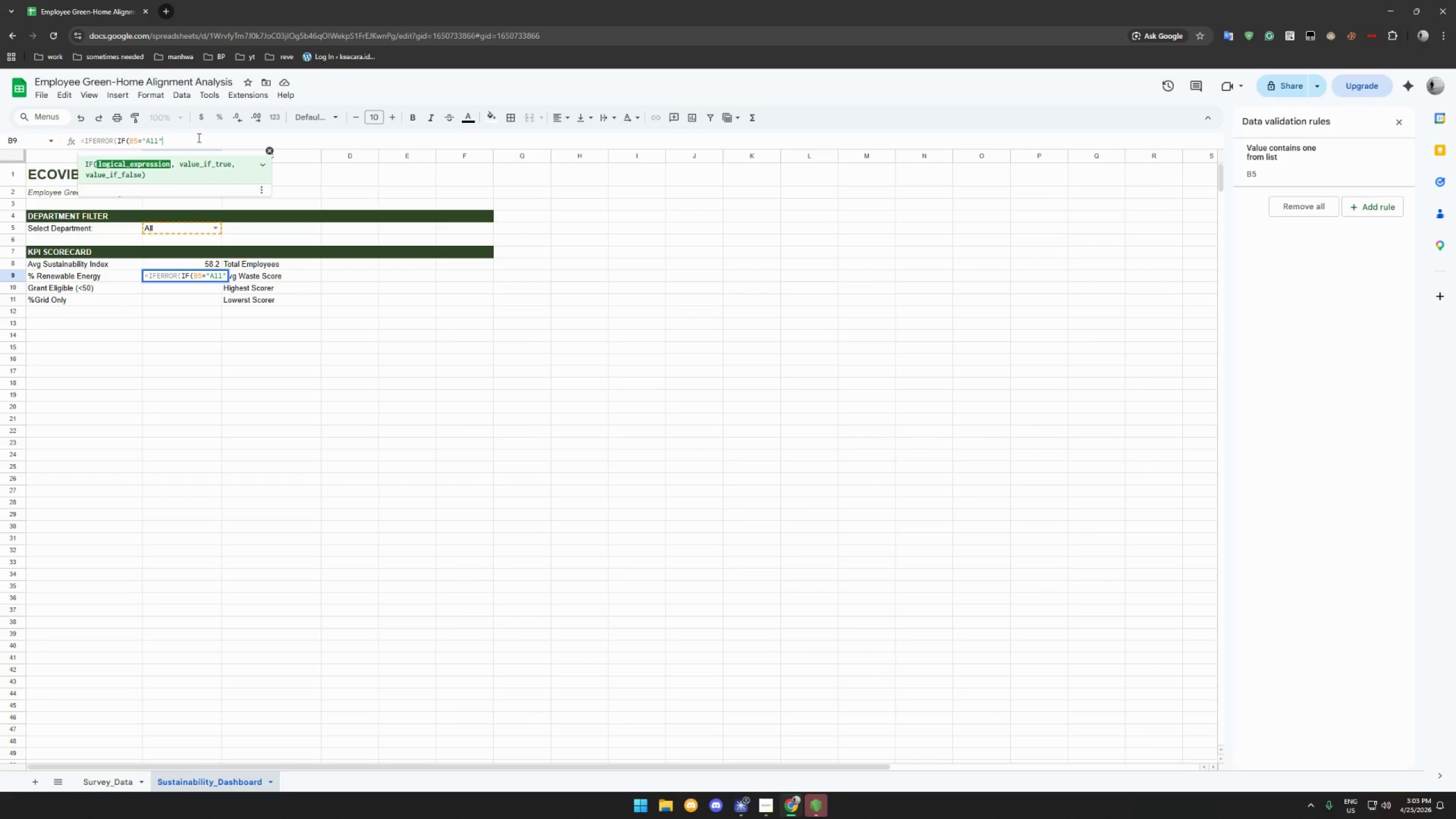 
wait(7.34)
 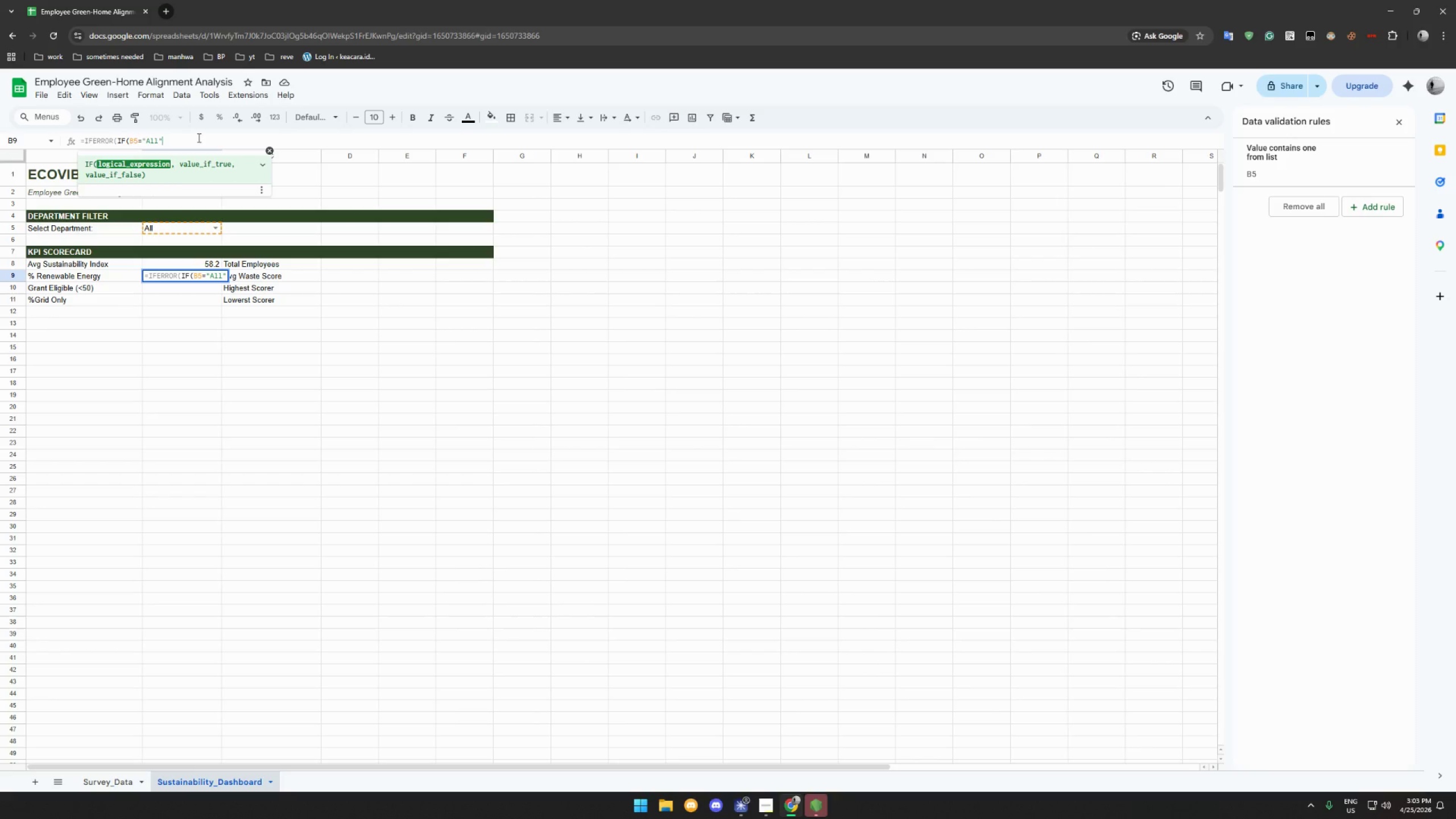 
type(,ROUND*)
key(Backspace)
type(()
 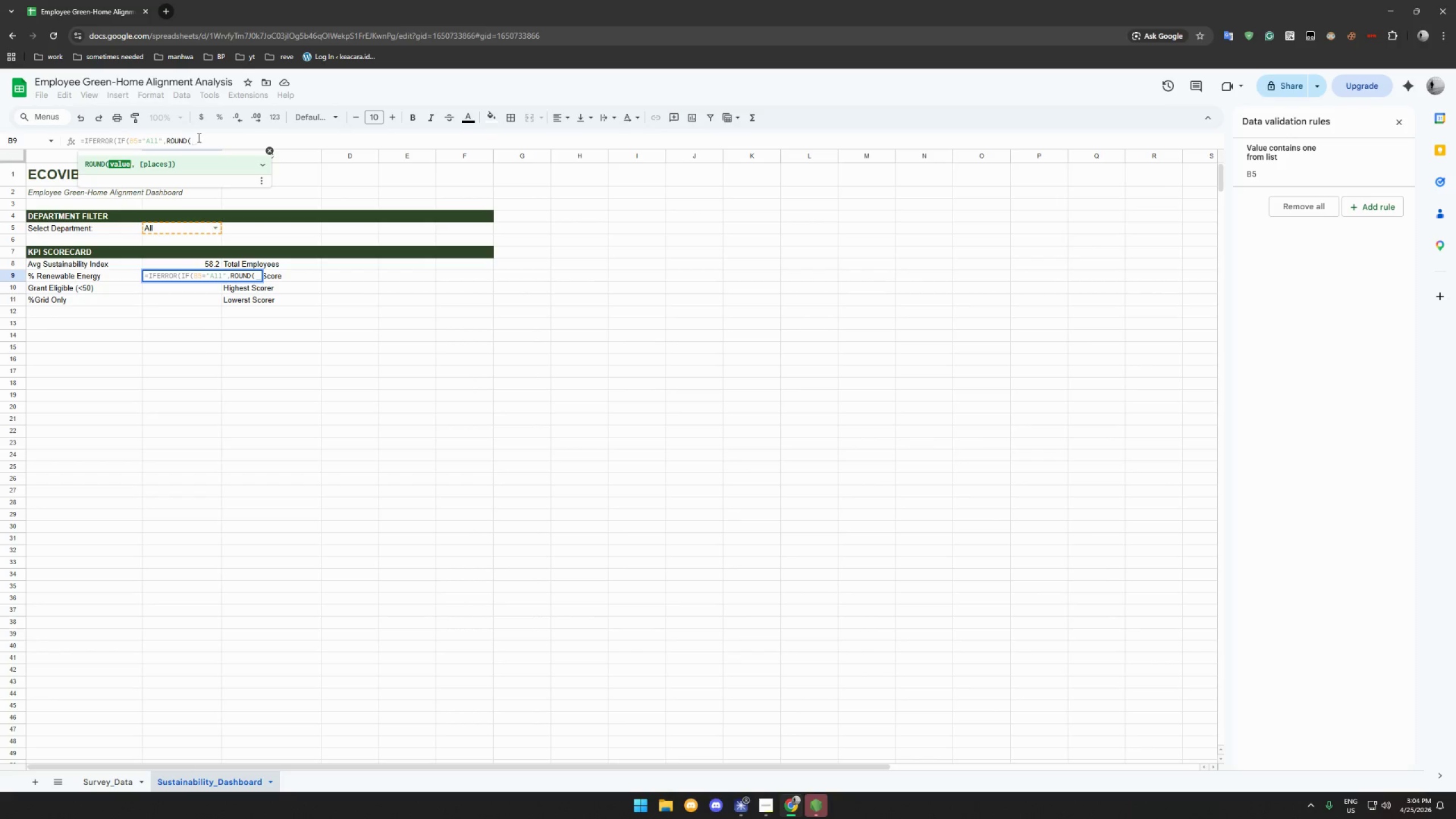 
type(COUNTIF(Survey_Data!)
 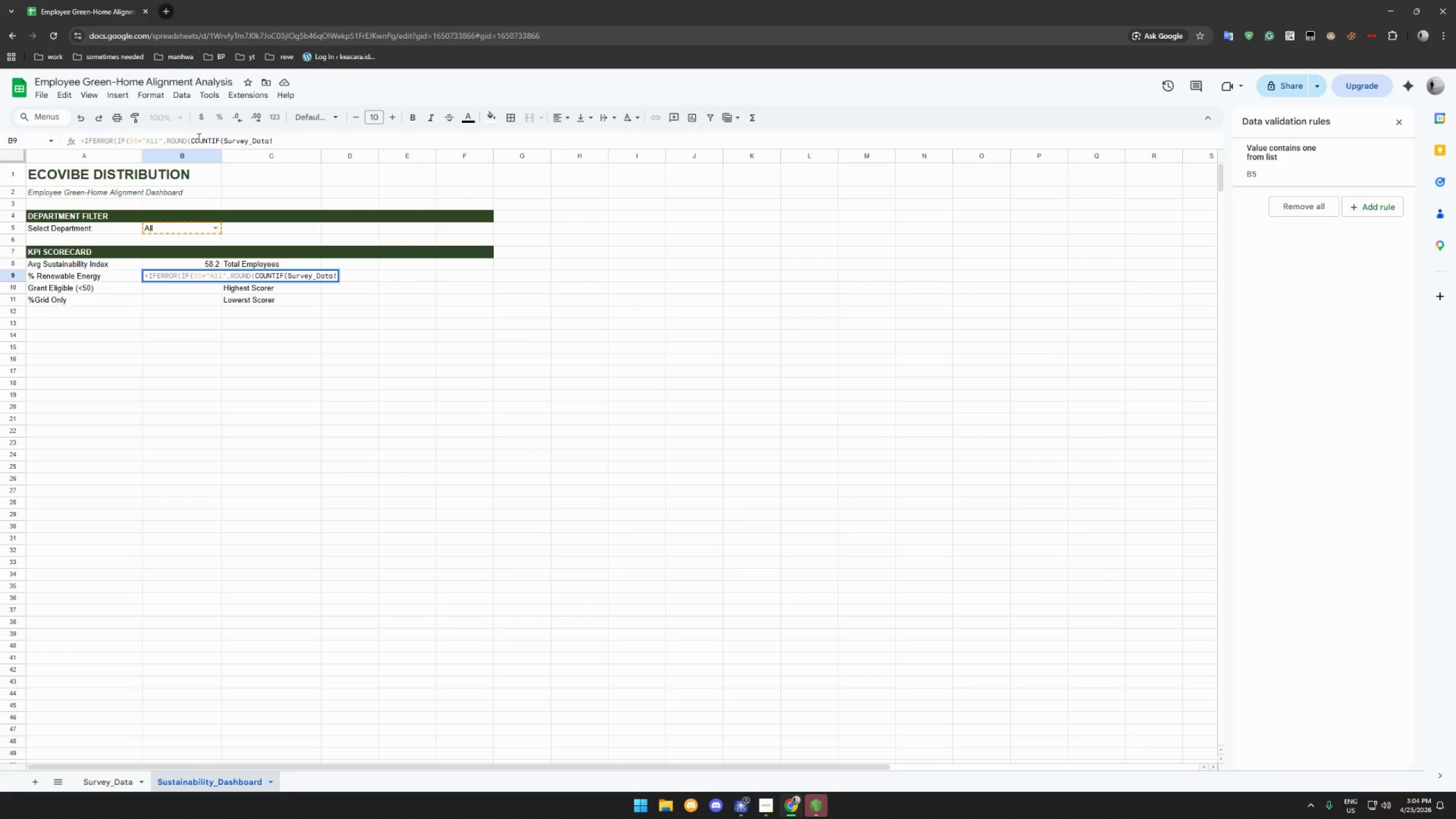 
type(F$2:F)
 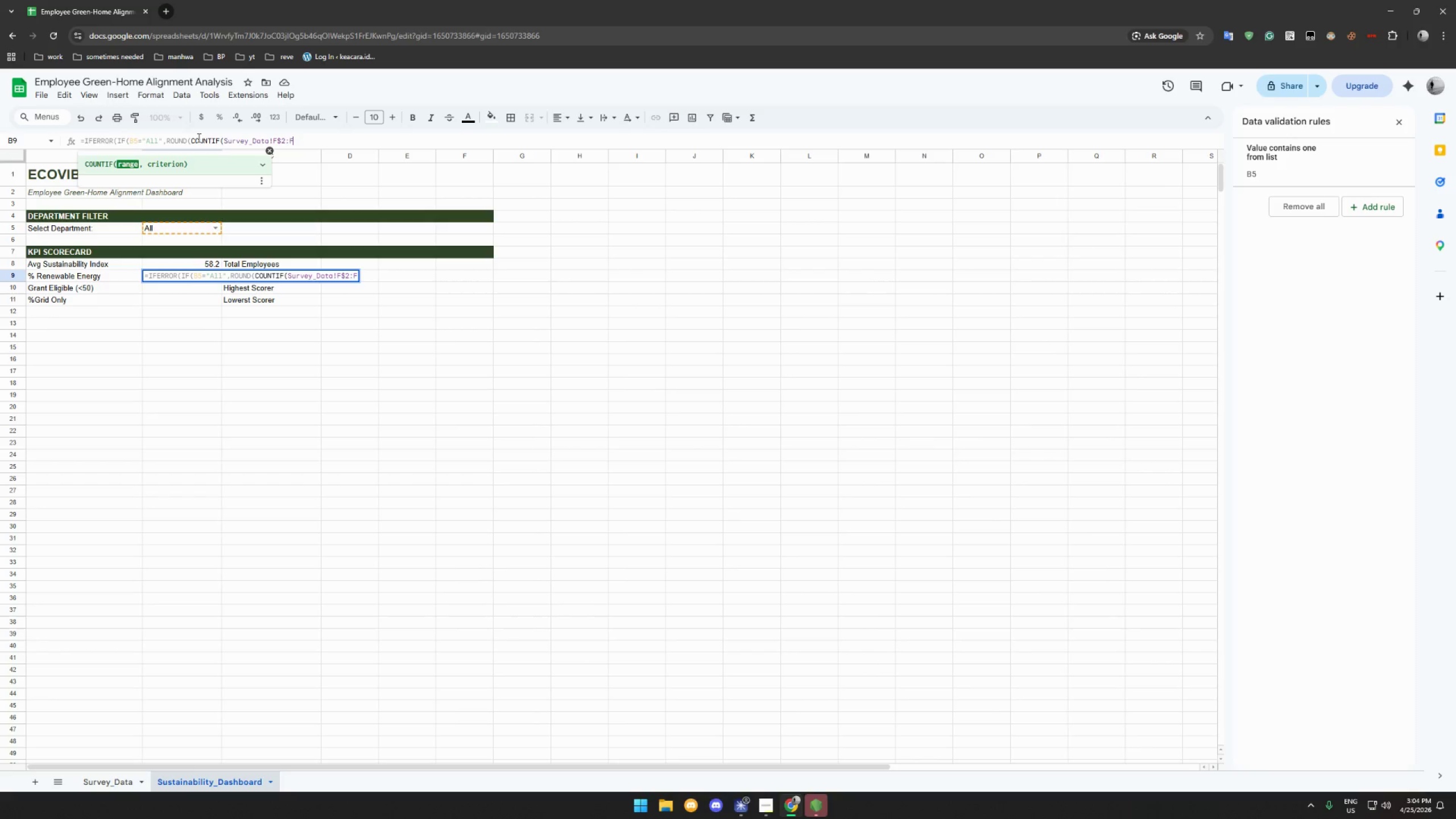 
type(,"Renewable Energy")
 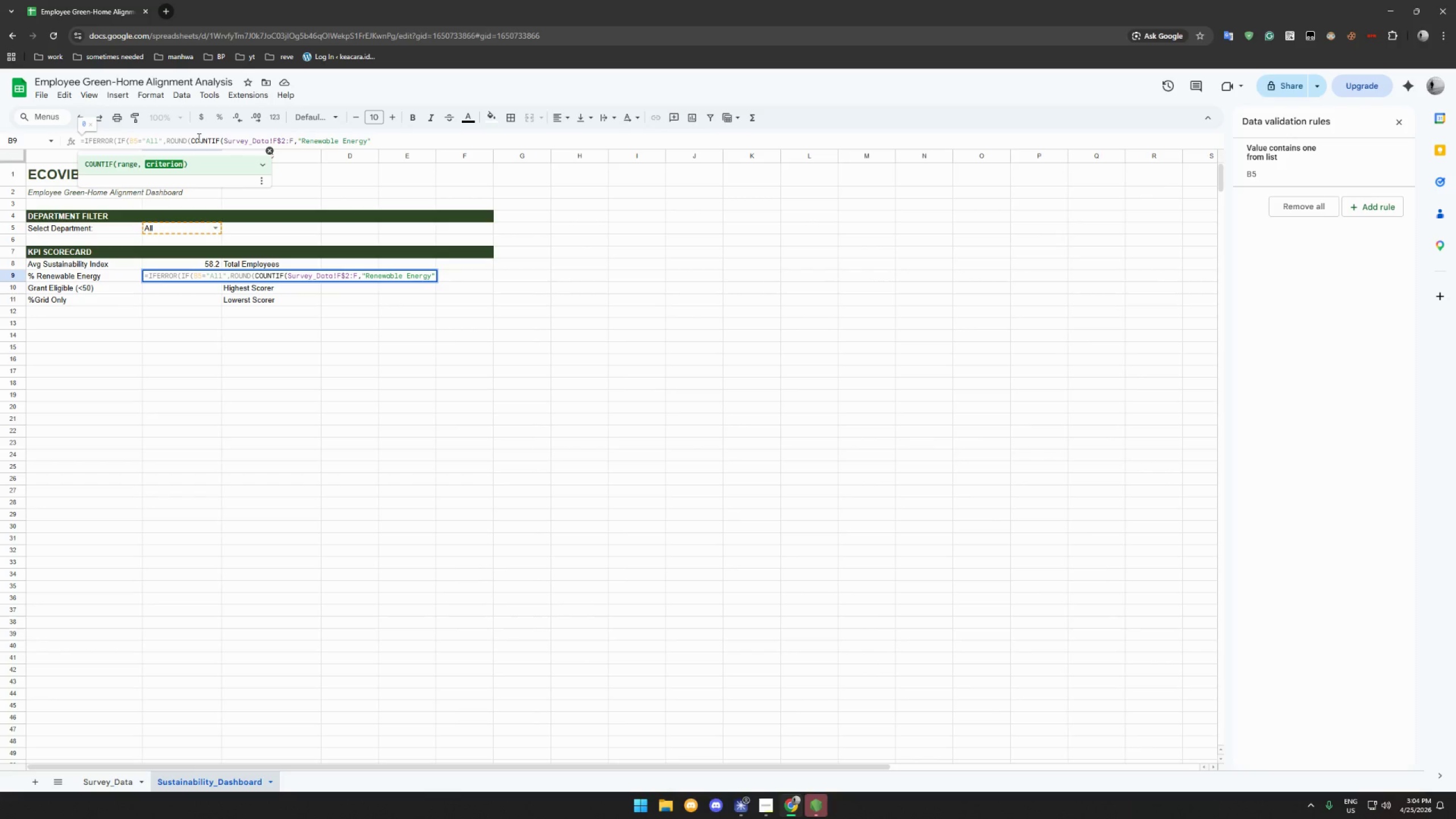 
wait(7.84)
 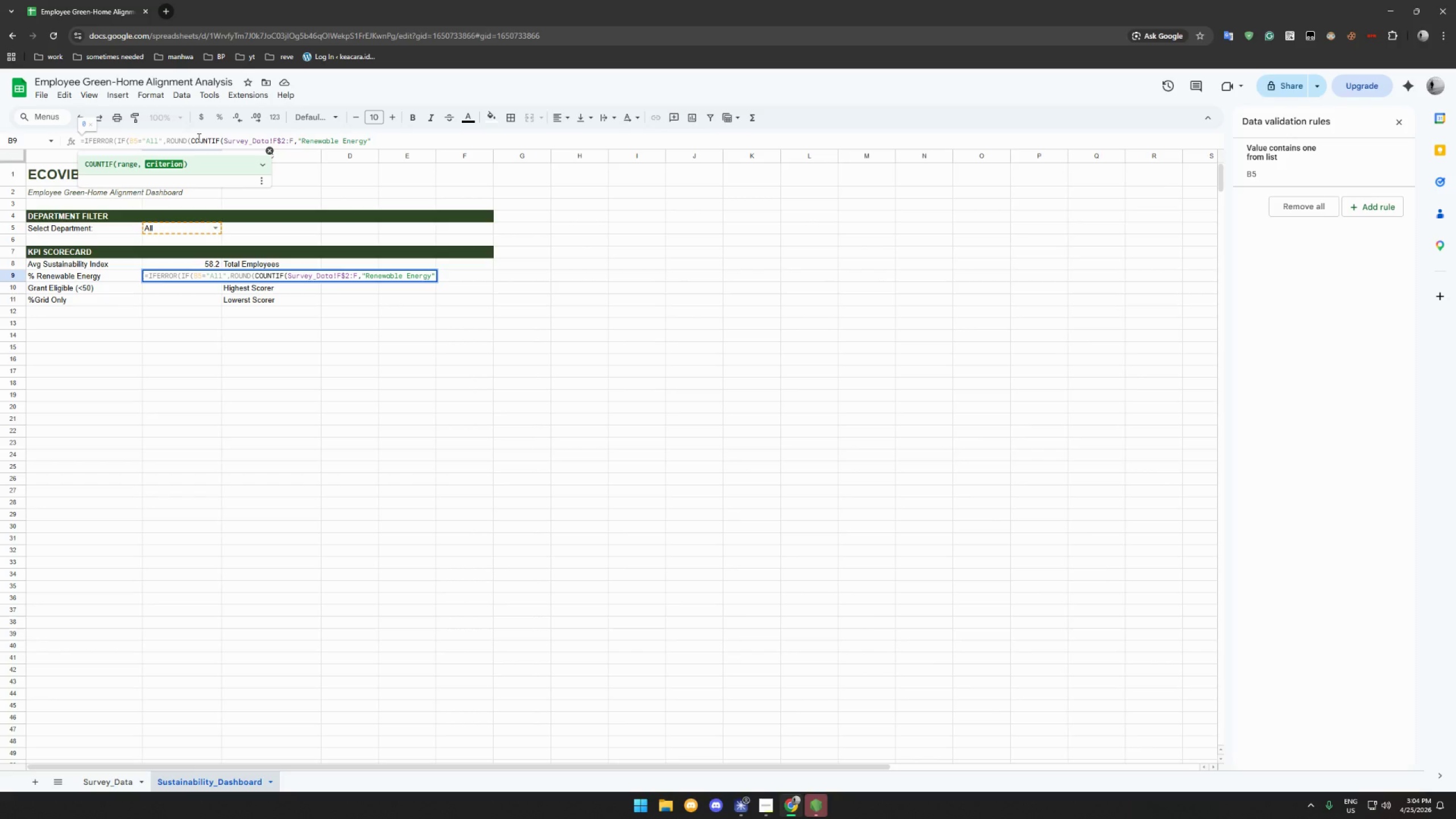 
key(Backspace)
key(Backspace)
key(Backspace)
key(Backspace)
key(Backspace)
key(Backspace)
key(Backspace)
key(Backspace)
key(Backspace)
type(e")/COUNTA(Survey_Data!)
 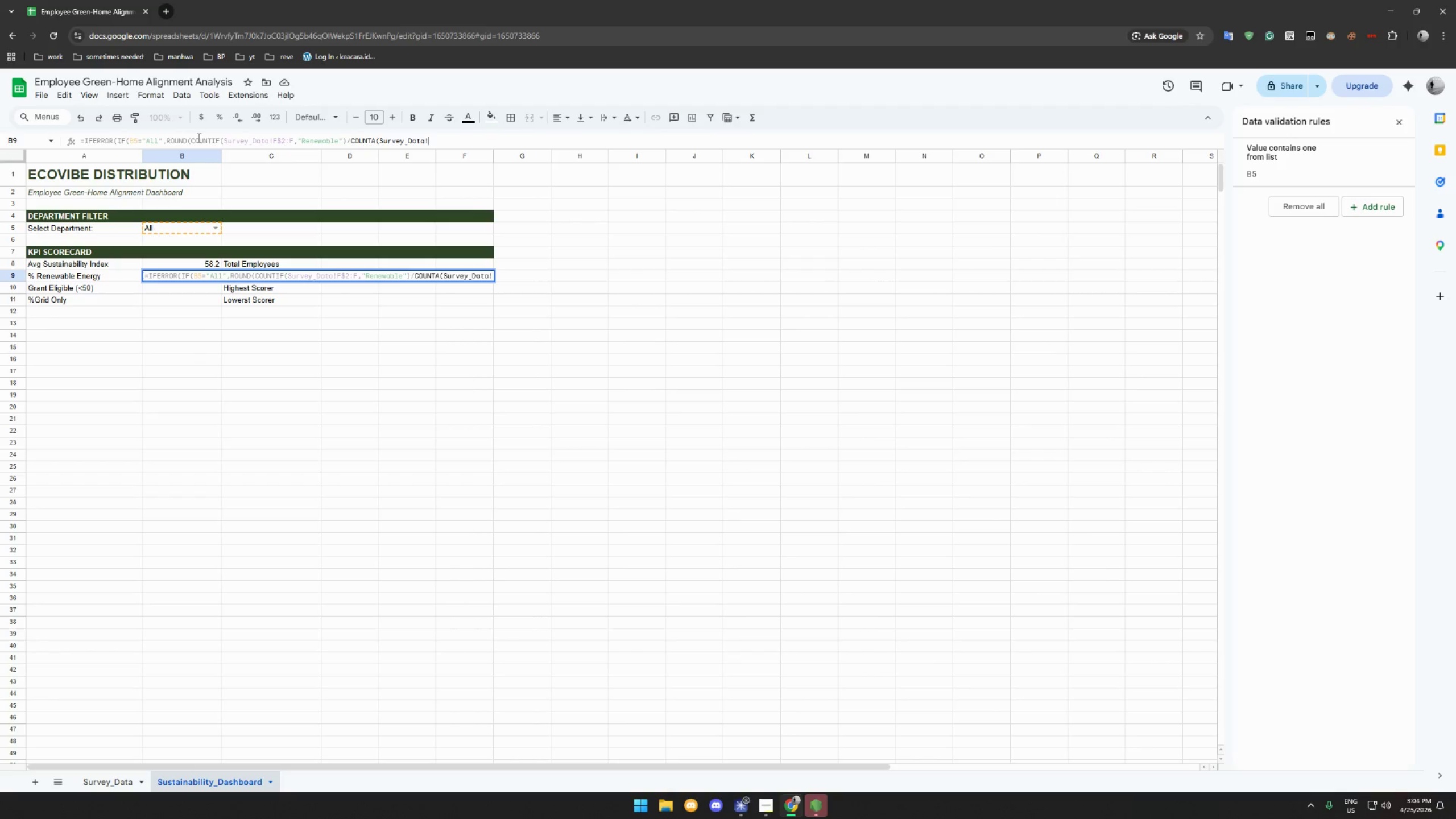 
wait(9.41)
 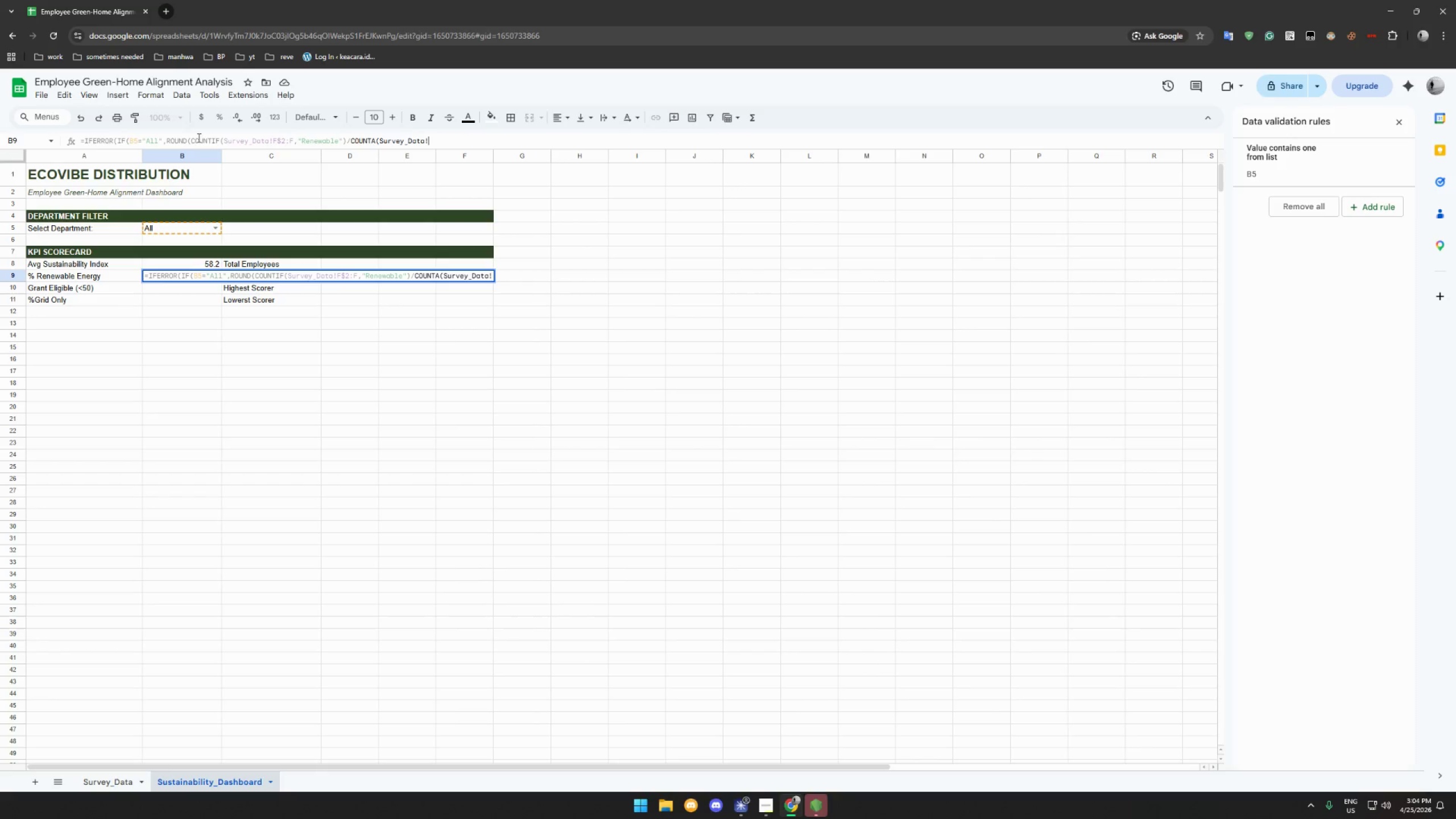 
type(F$2:F,)
 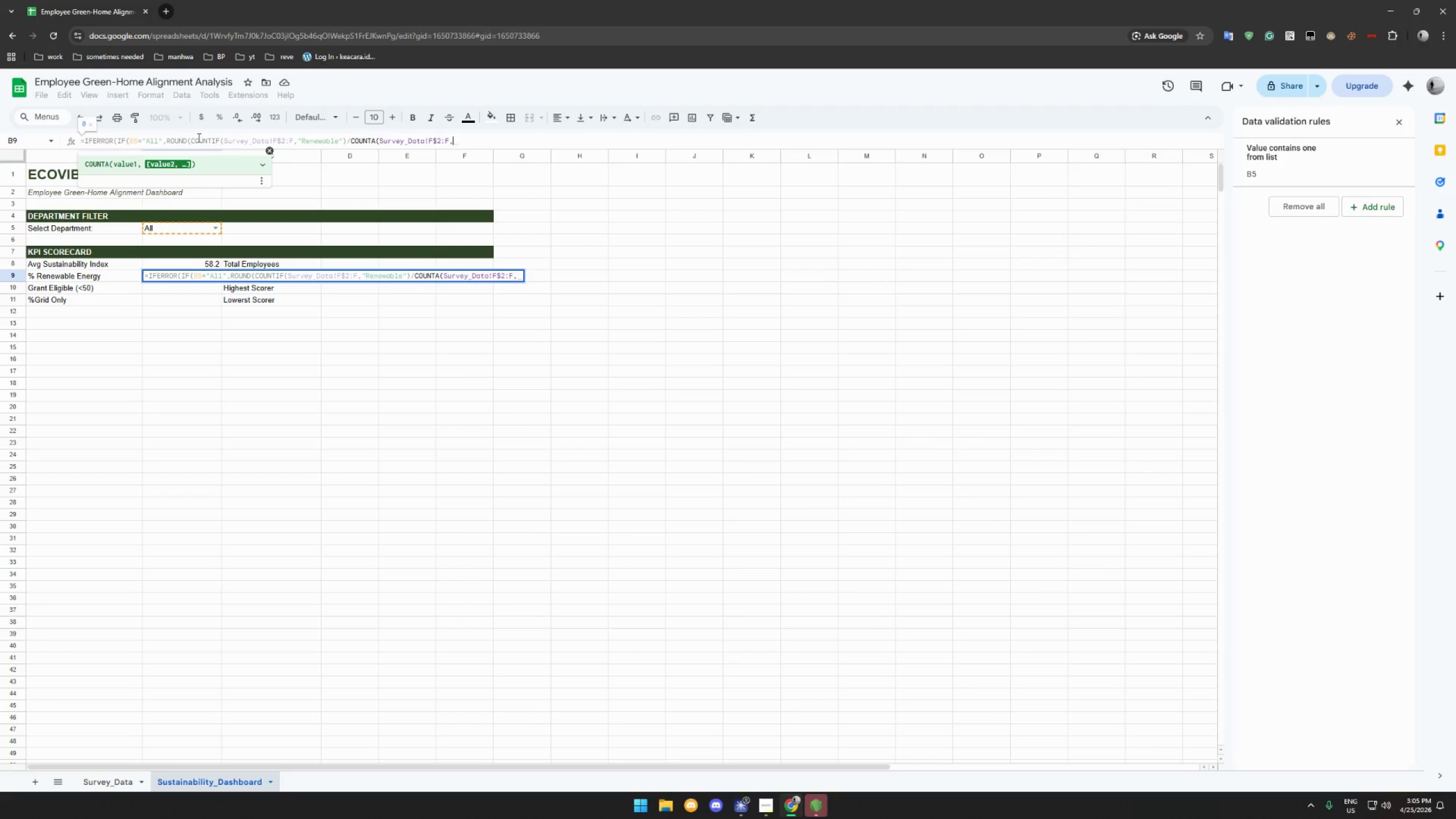 
wait(6.98)
 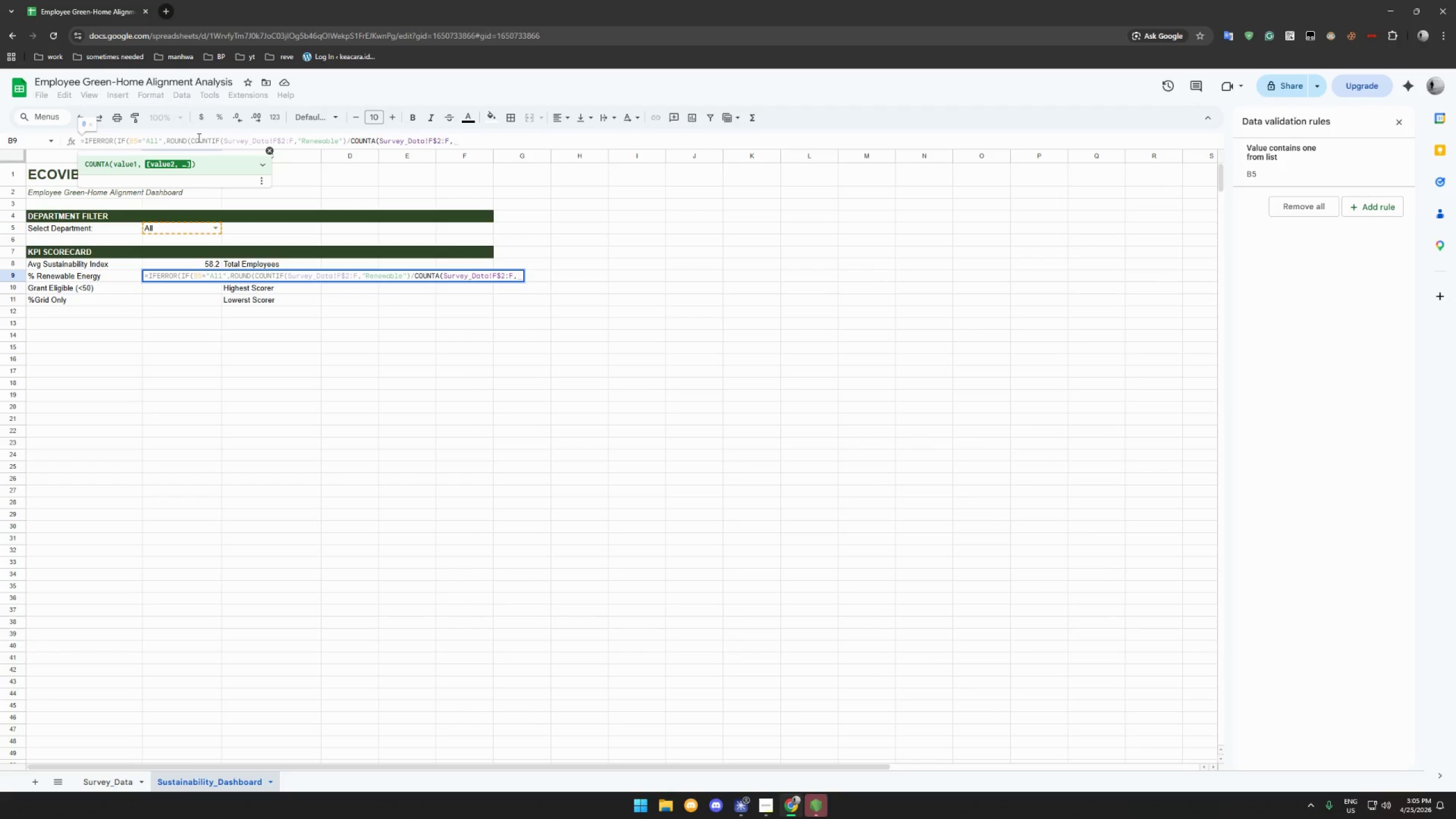 
key(Backspace)
type()*100,1),ROUND)
 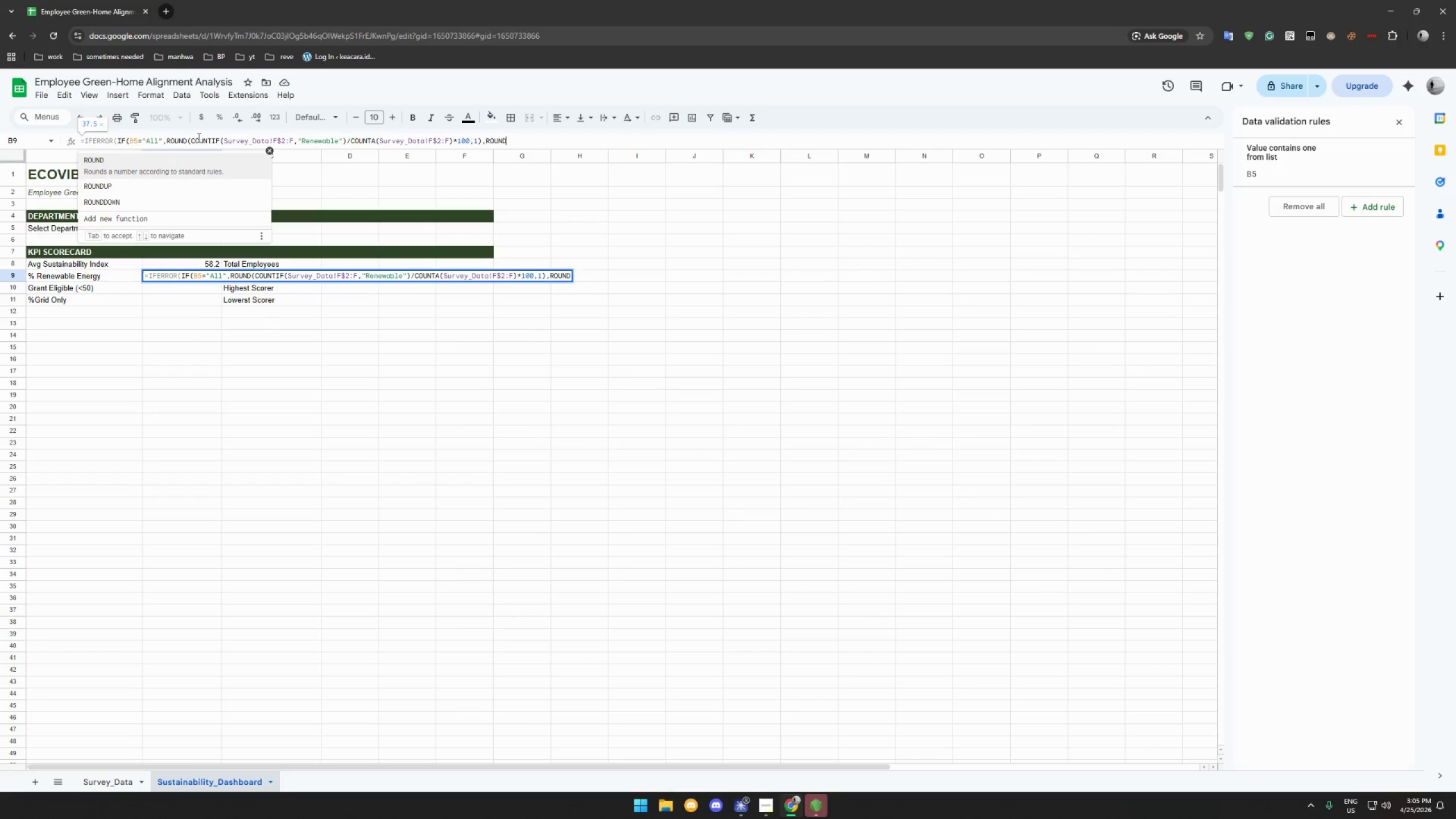 
type((COUNTIFS(Survey_Data!C$2:C,B5,Survey_Data!)
 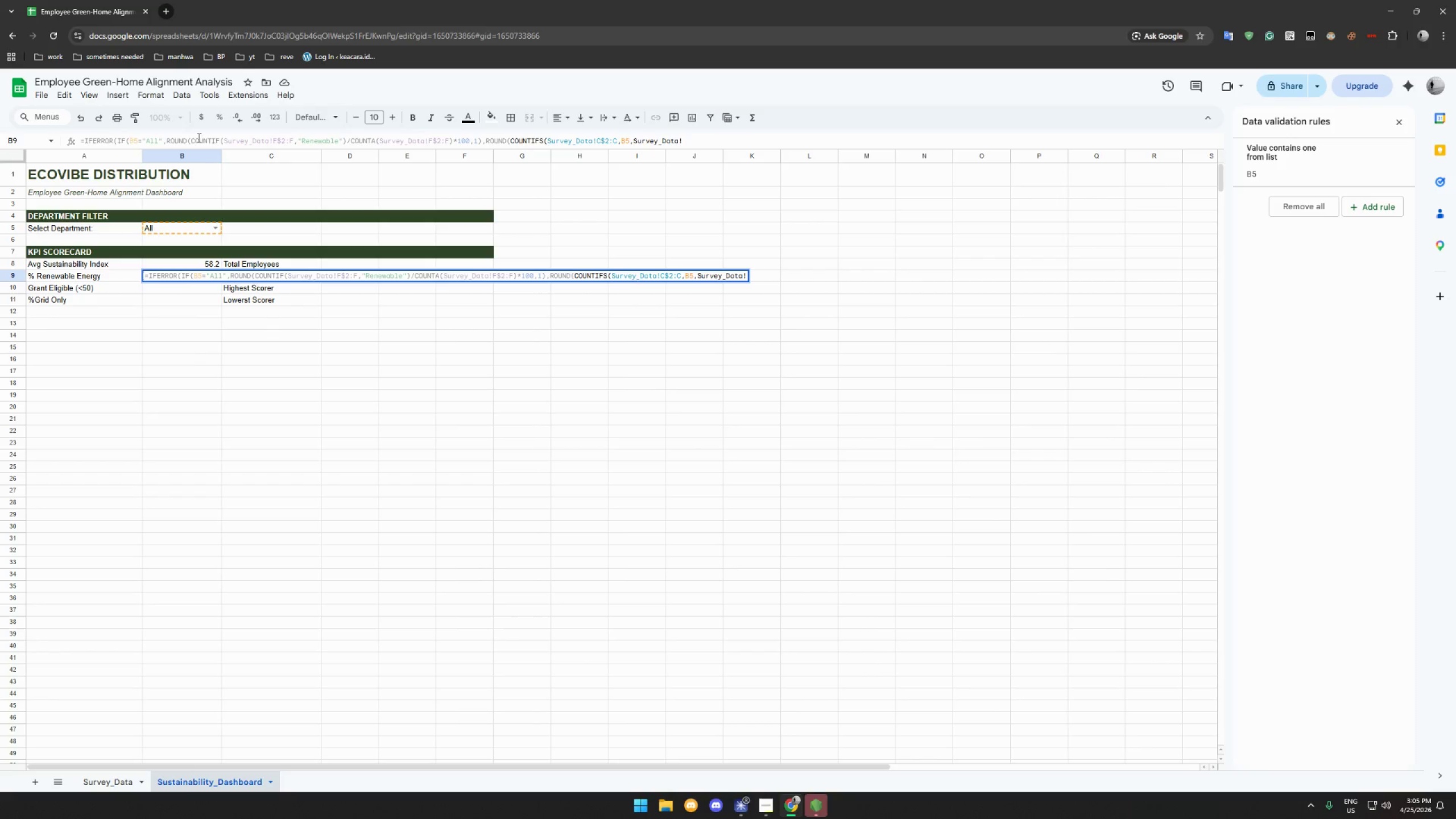 
type(F$2)
 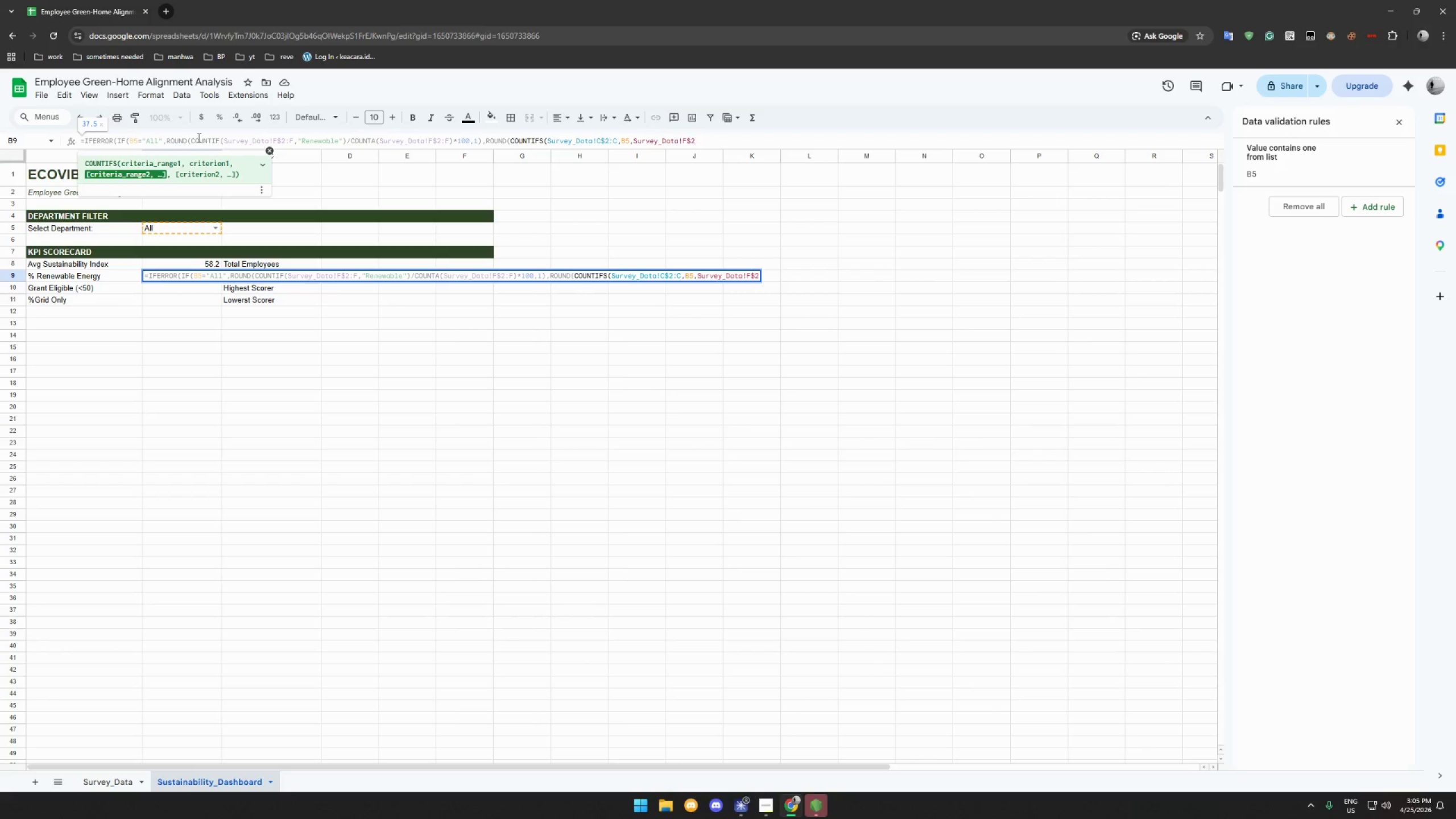 
key(Shift+Semicolon)
 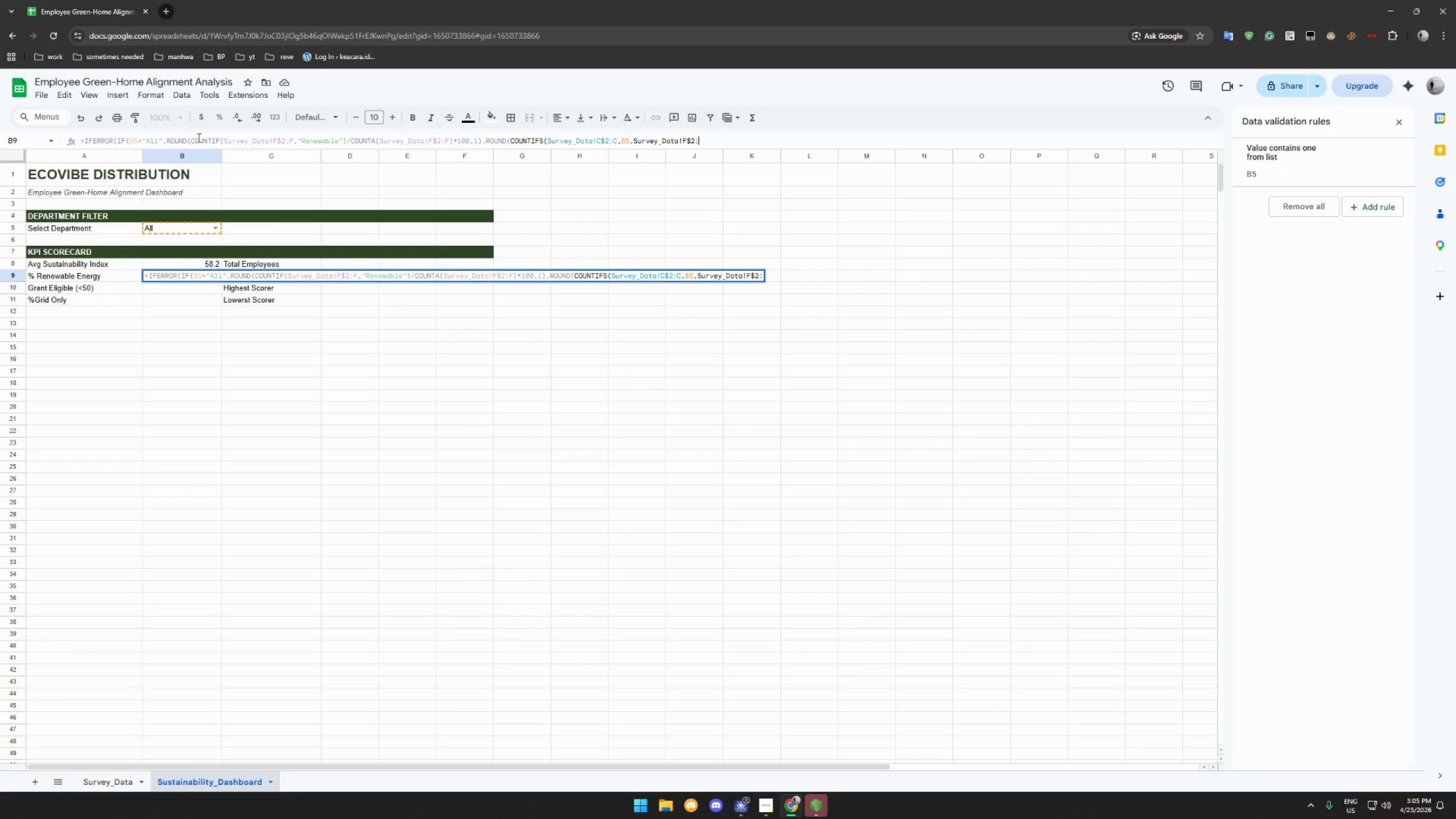 
key(Shift+F)
 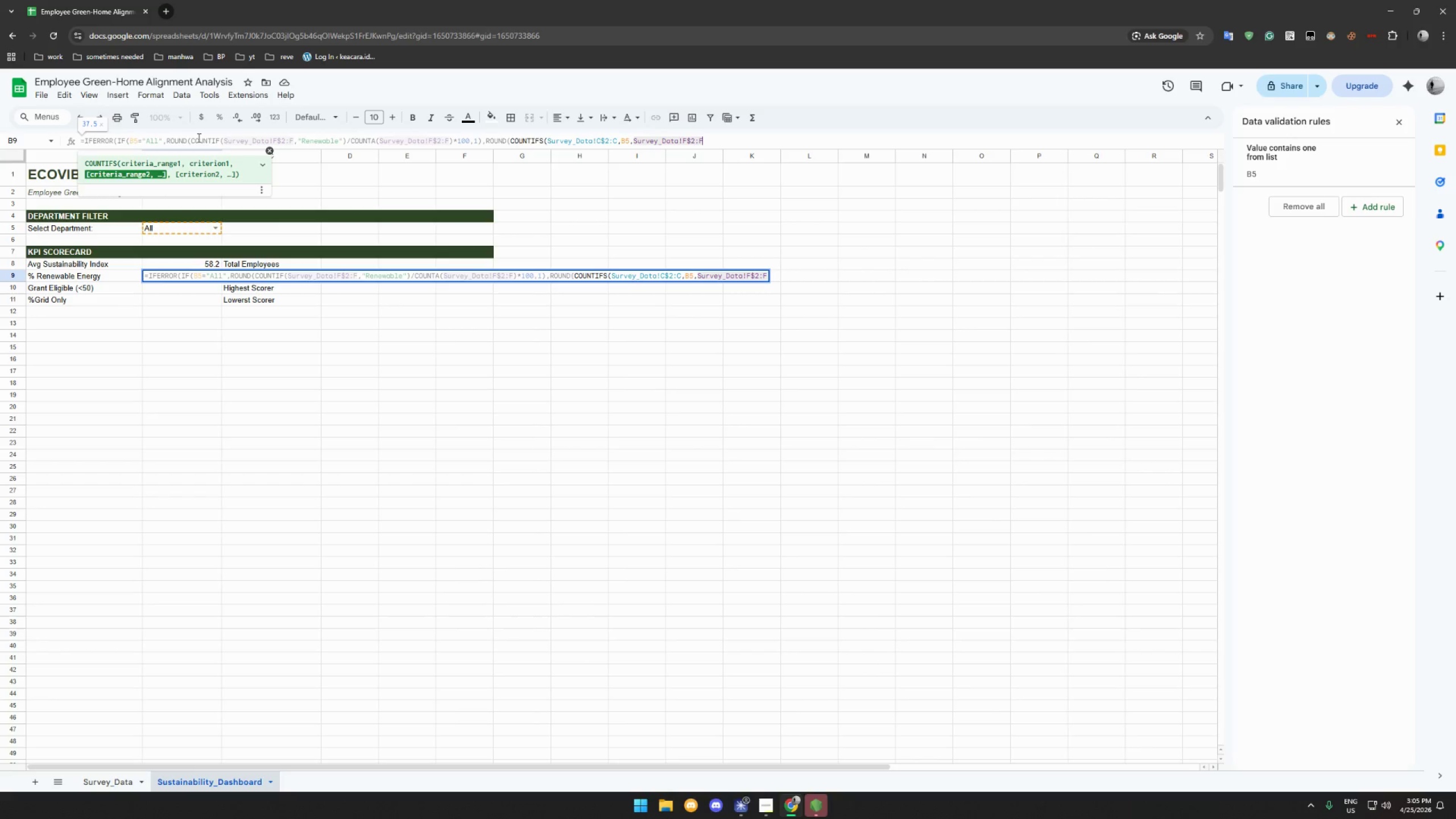 
wait(8.66)
 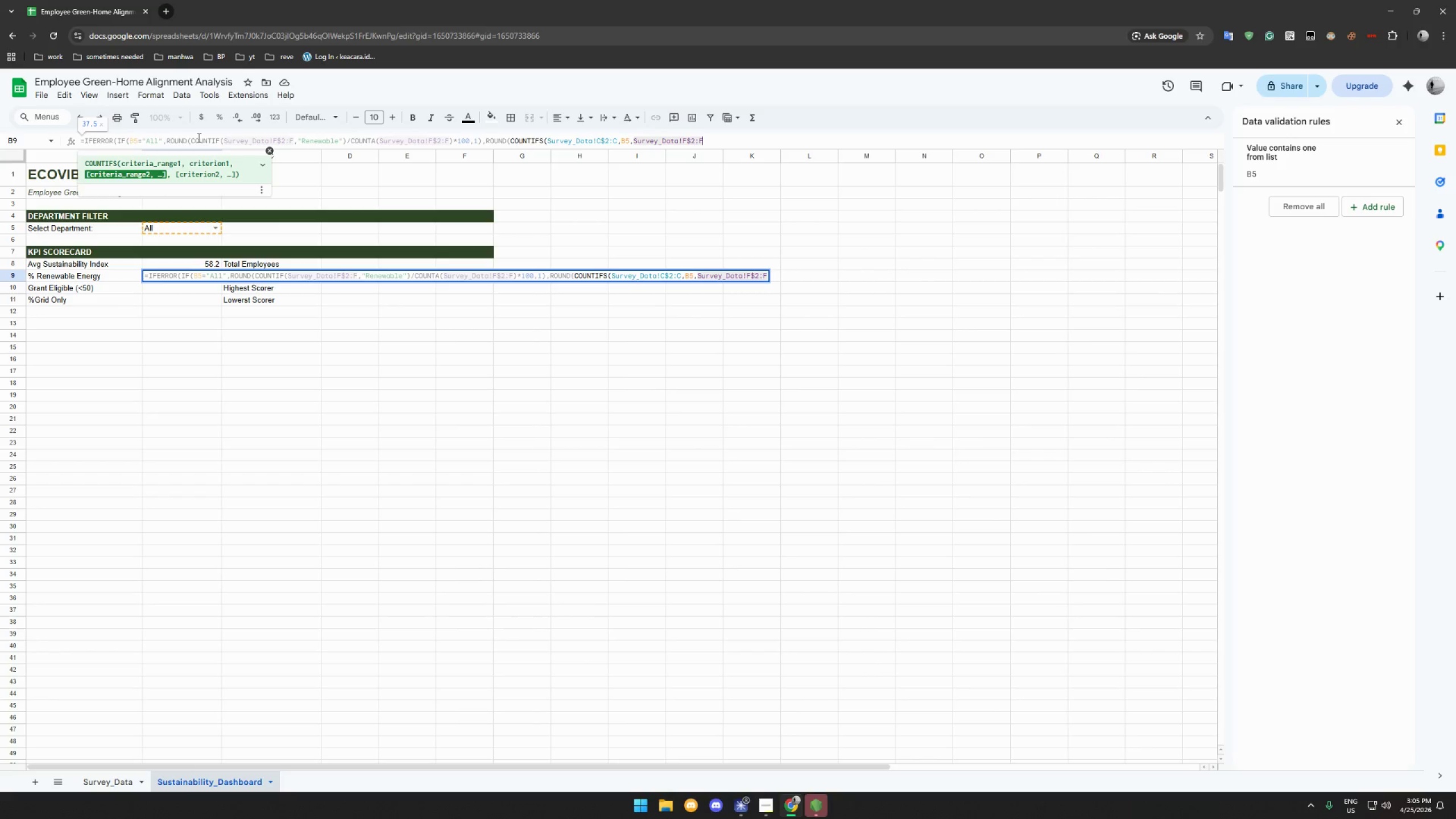 
type(,"Renewable"/COUNTIF)
 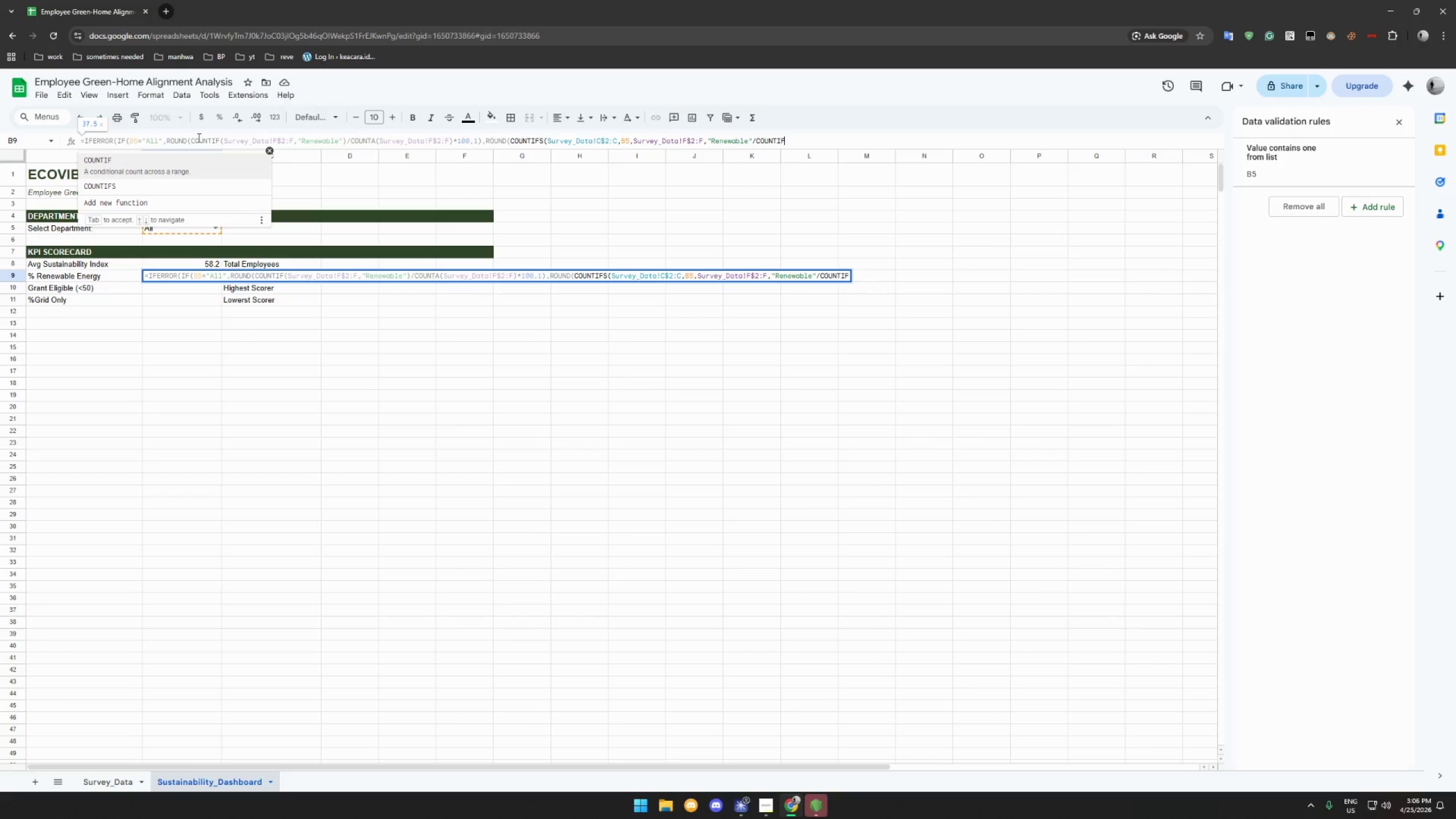 
wait(6.48)
 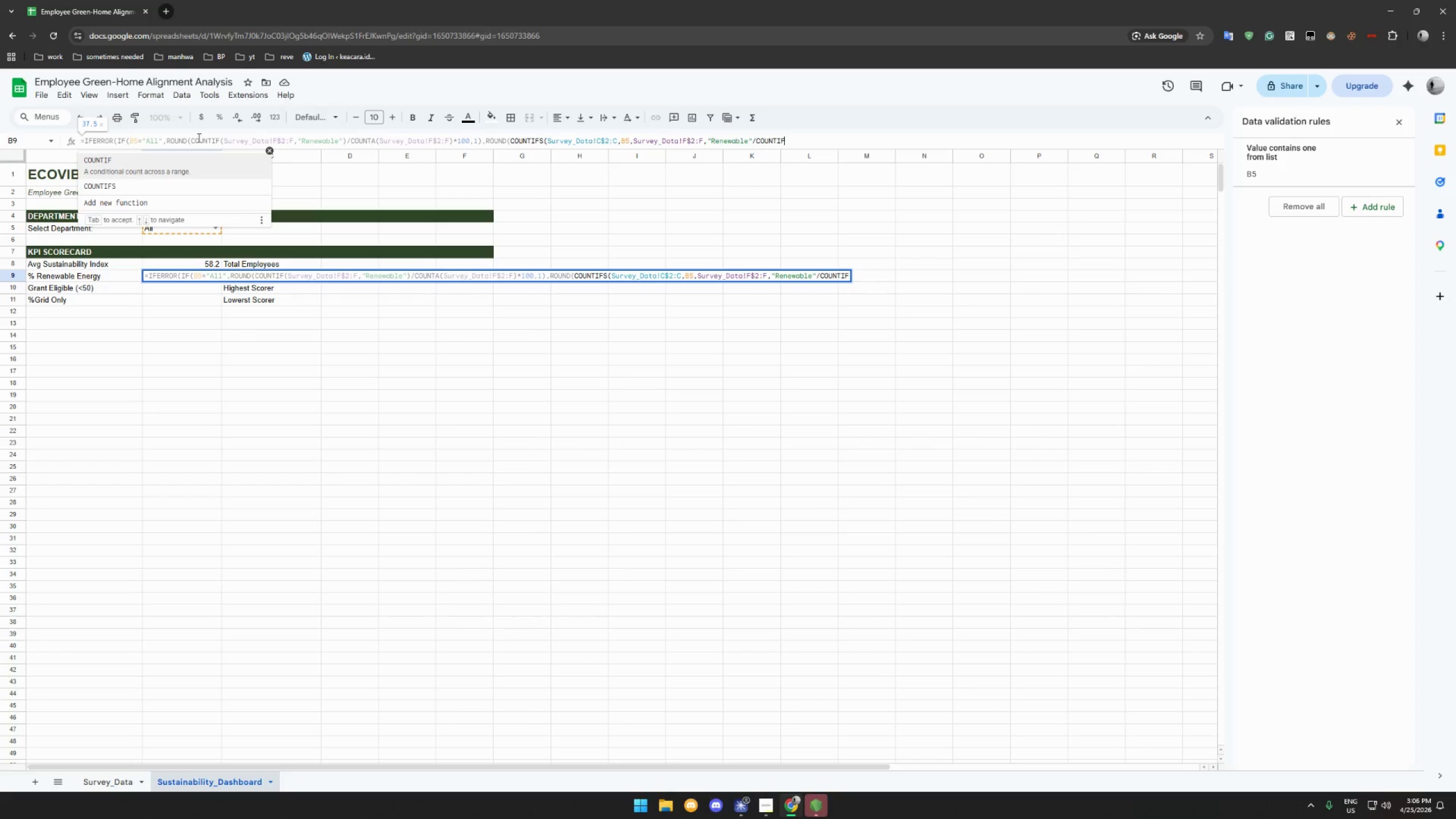 
left_click([815, 274])
 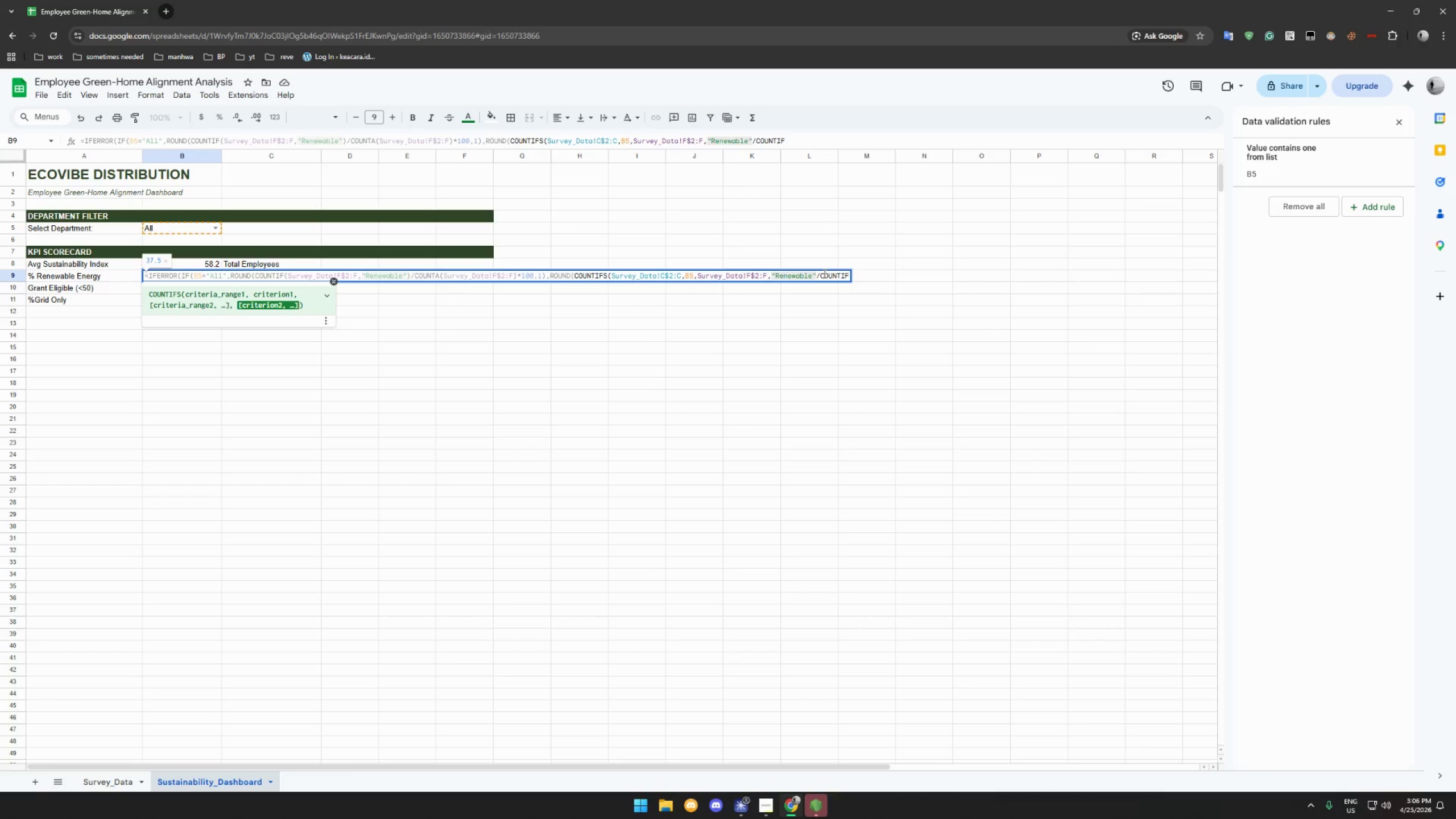 
key(Shift+0)
 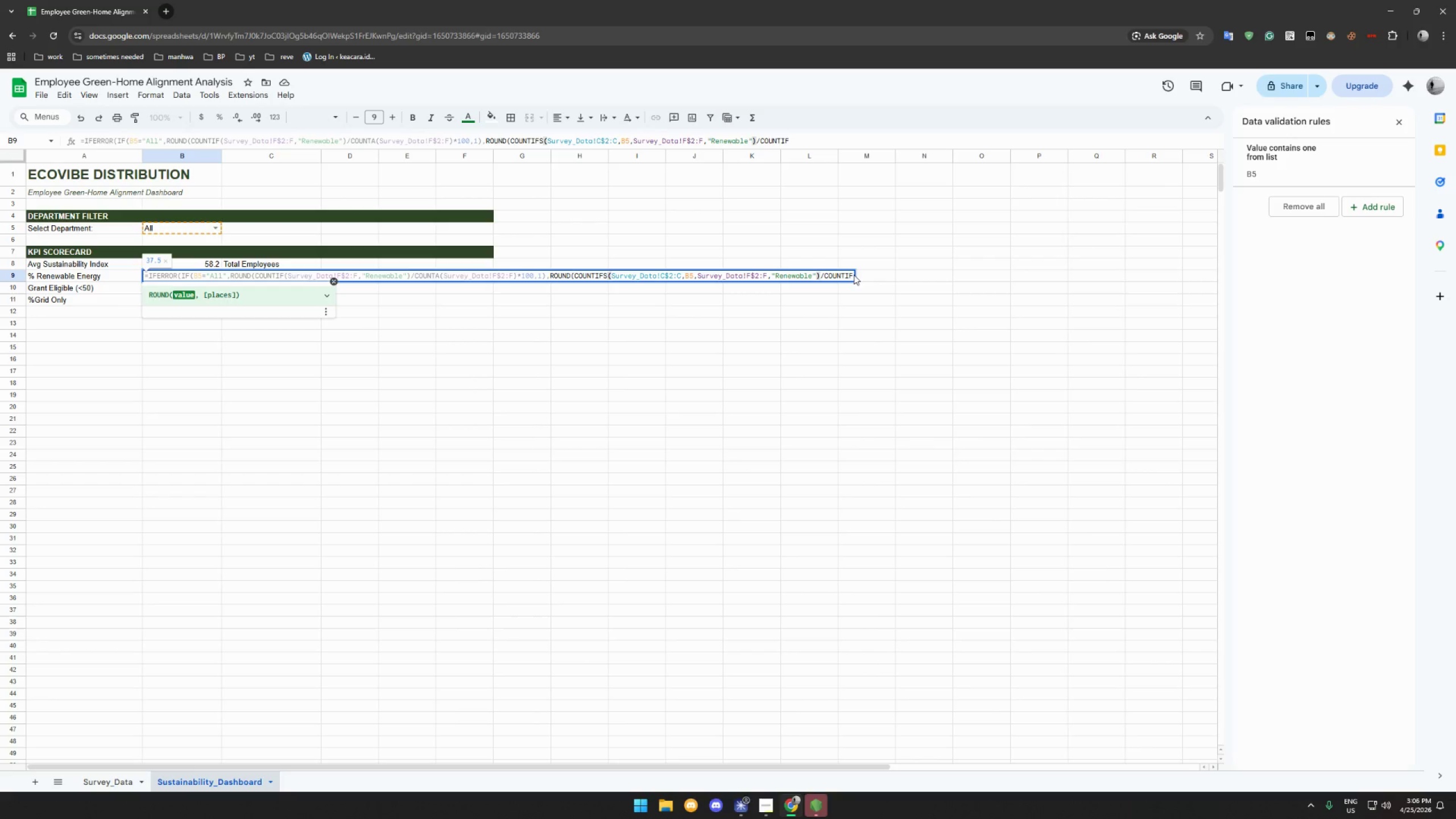 
left_click([852, 275])
 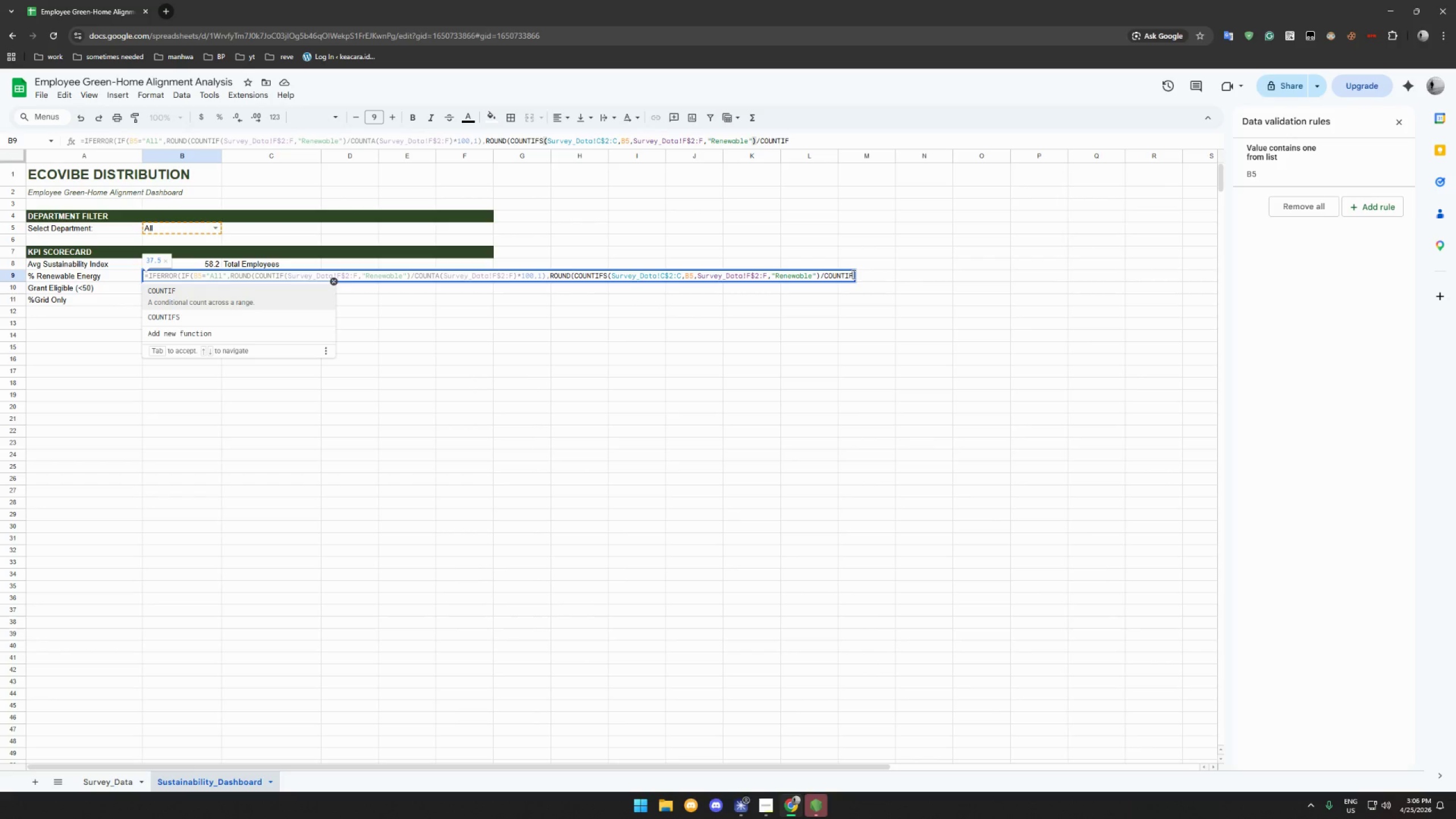 
type((Survey_Data@C$2:)
key(Backspace)
key(Backspace)
key(Backspace)
key(Backspace)
key(Backspace)
type(!C$2:C)
 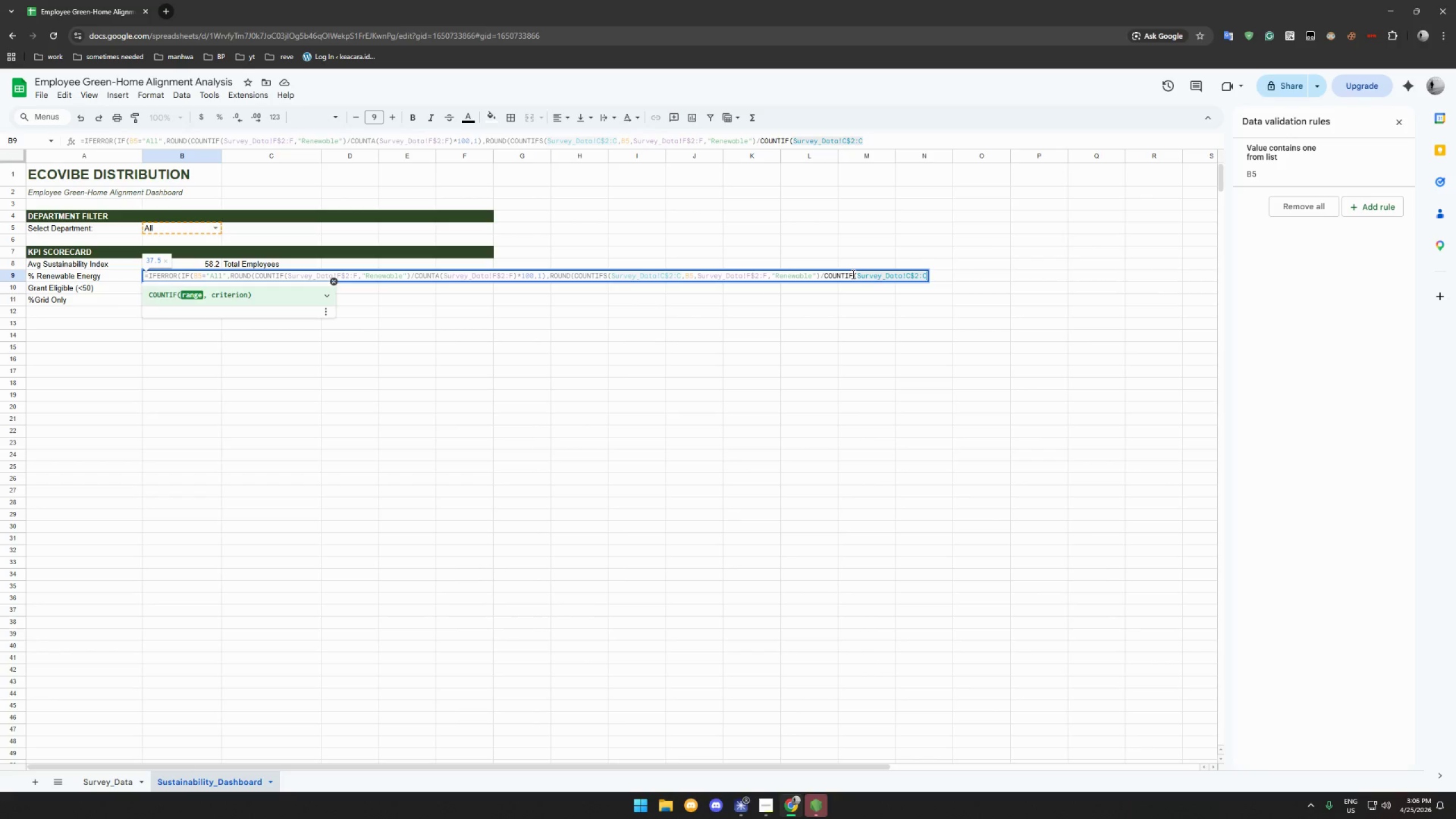 
type(,B5)*100,1)
 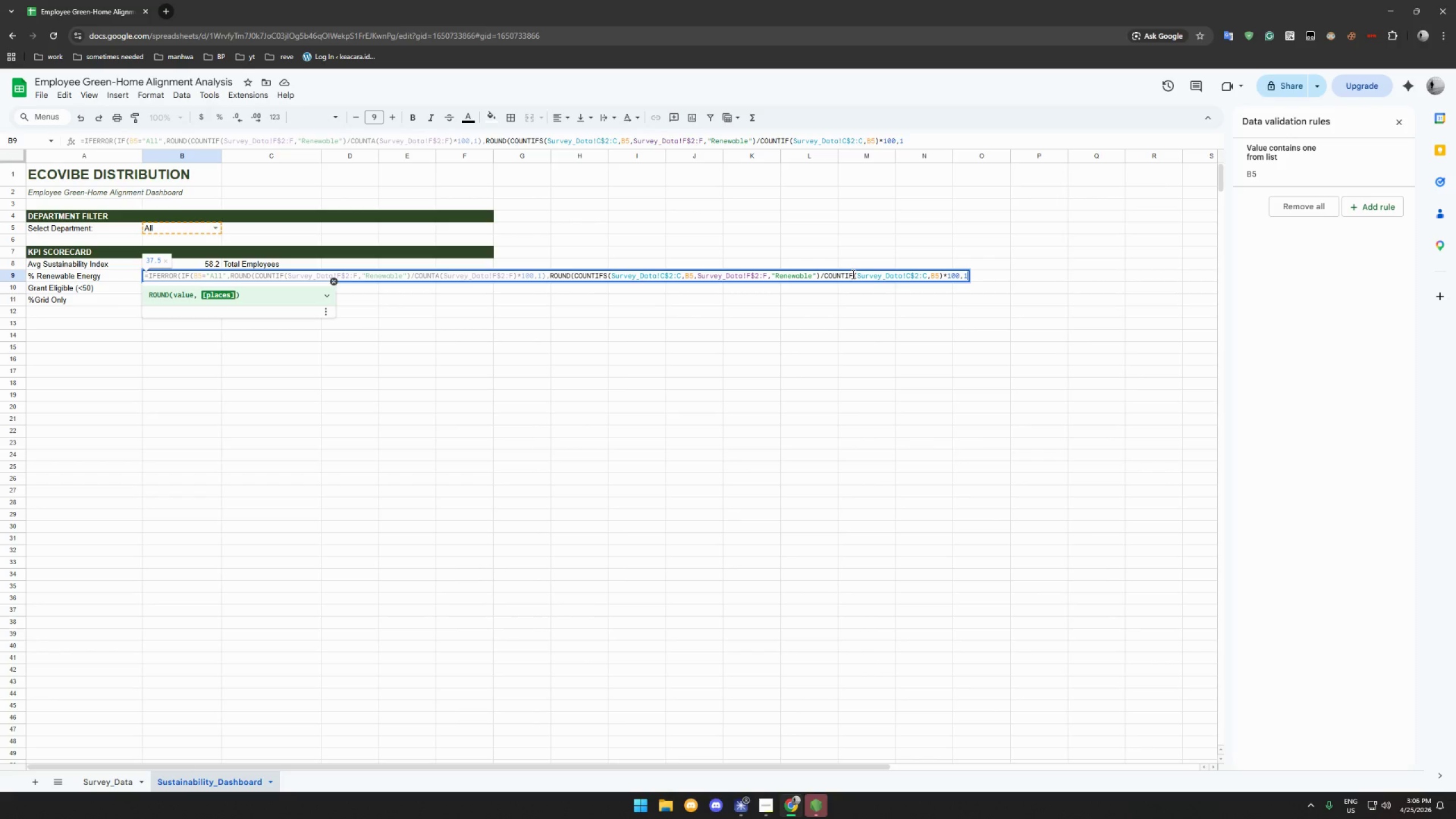 
type()))
 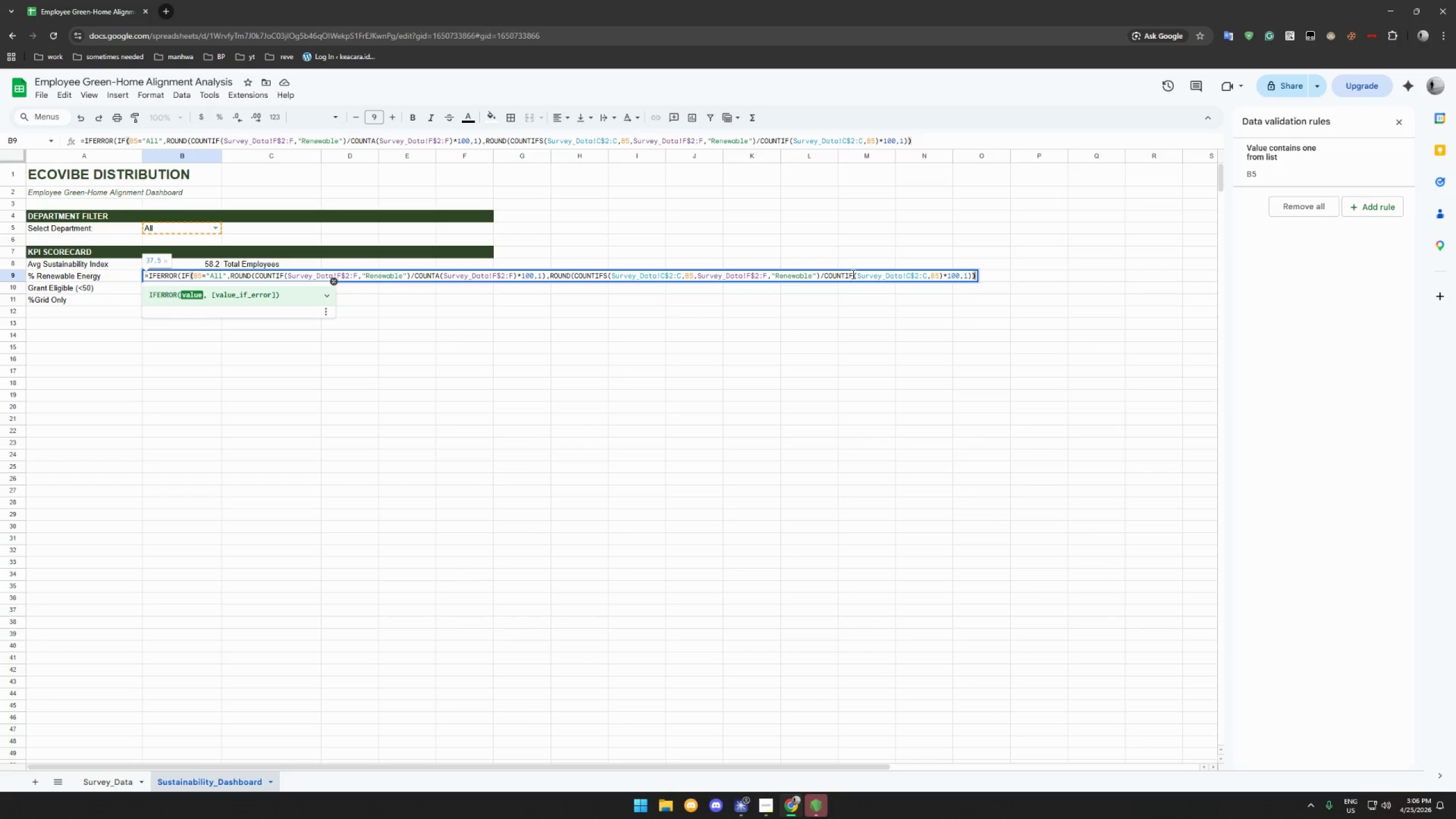 
key(Shift+7)
 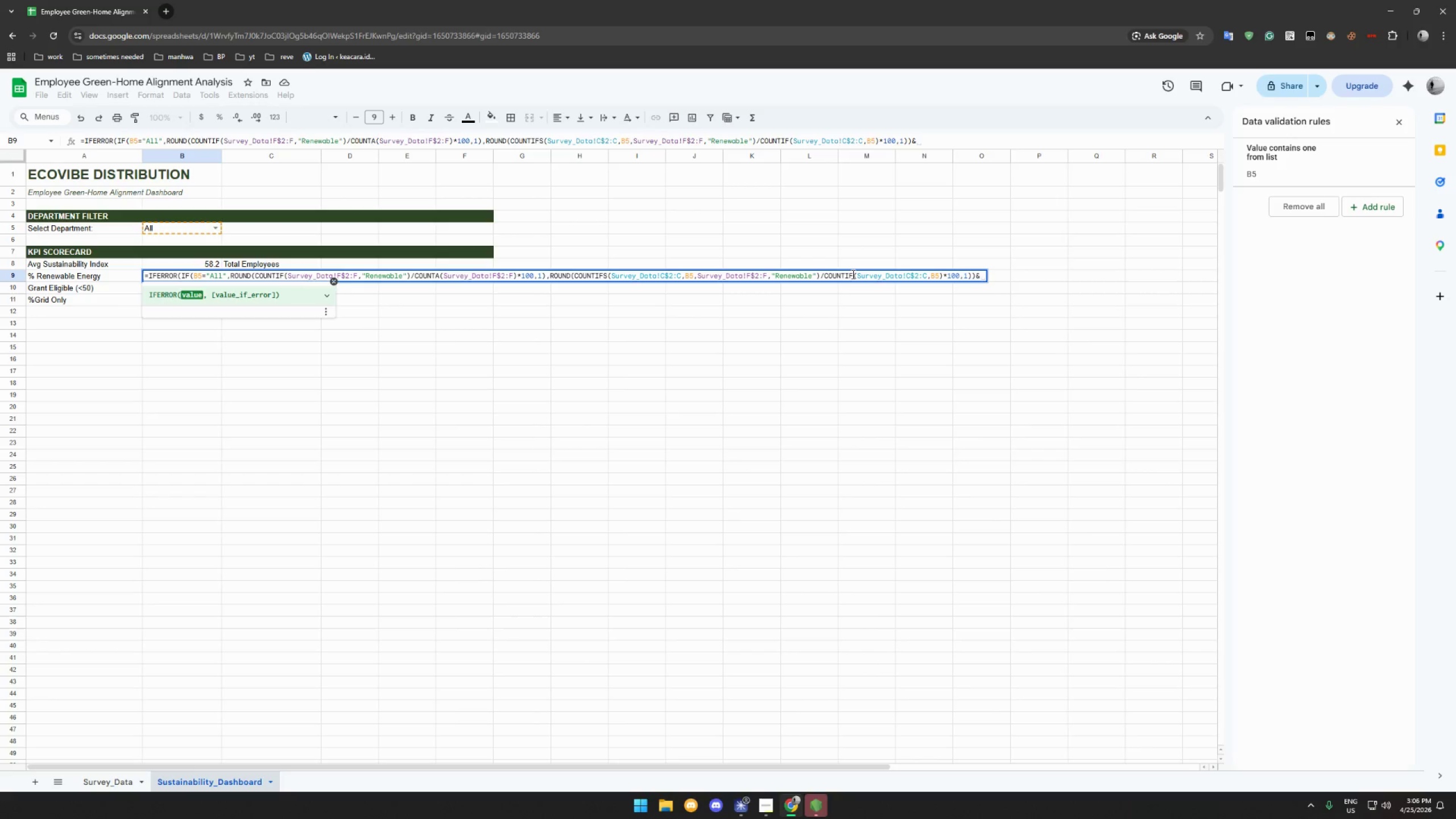 
key(Shift+Quote)
 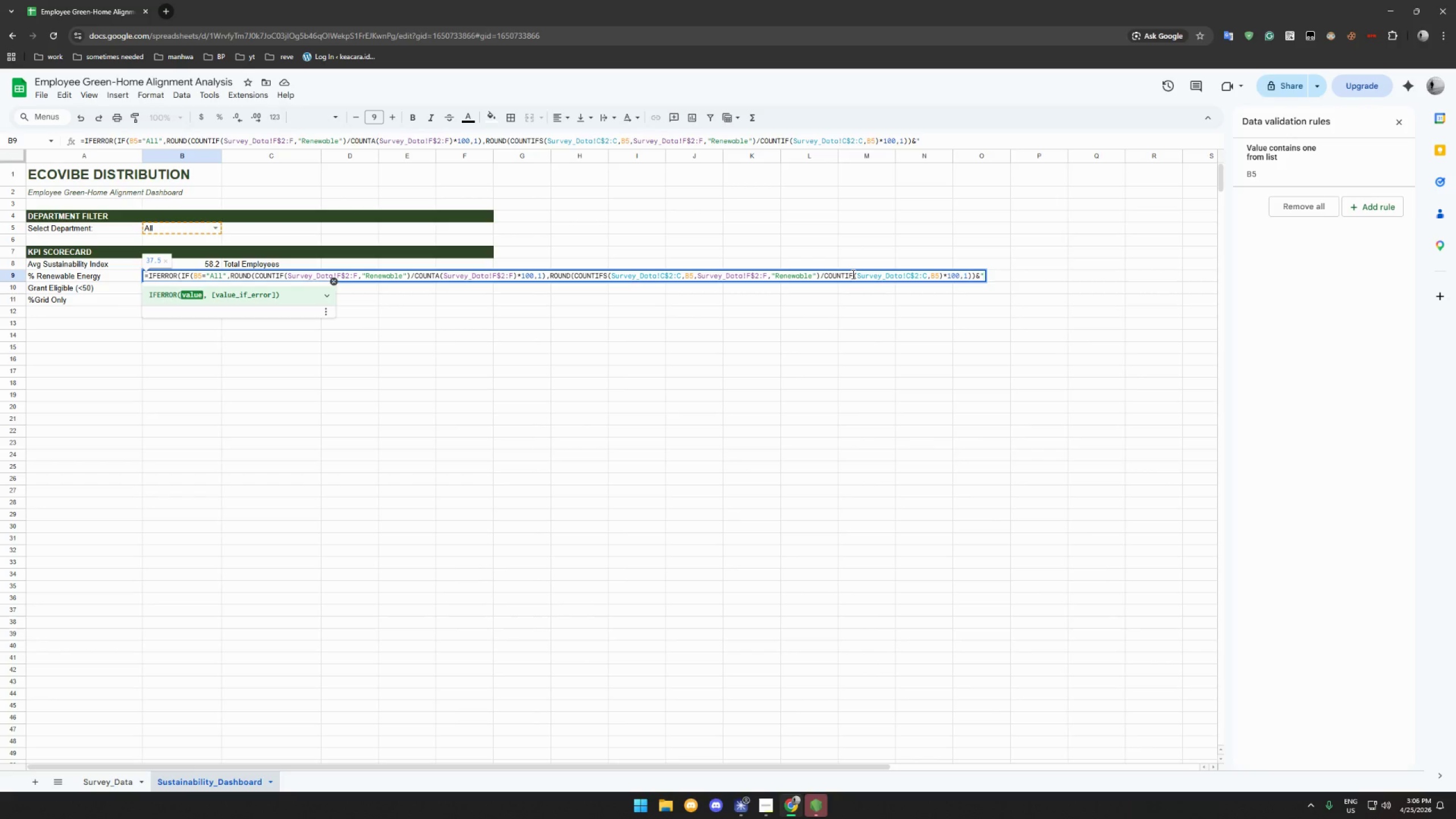 
key(Shift+5)
 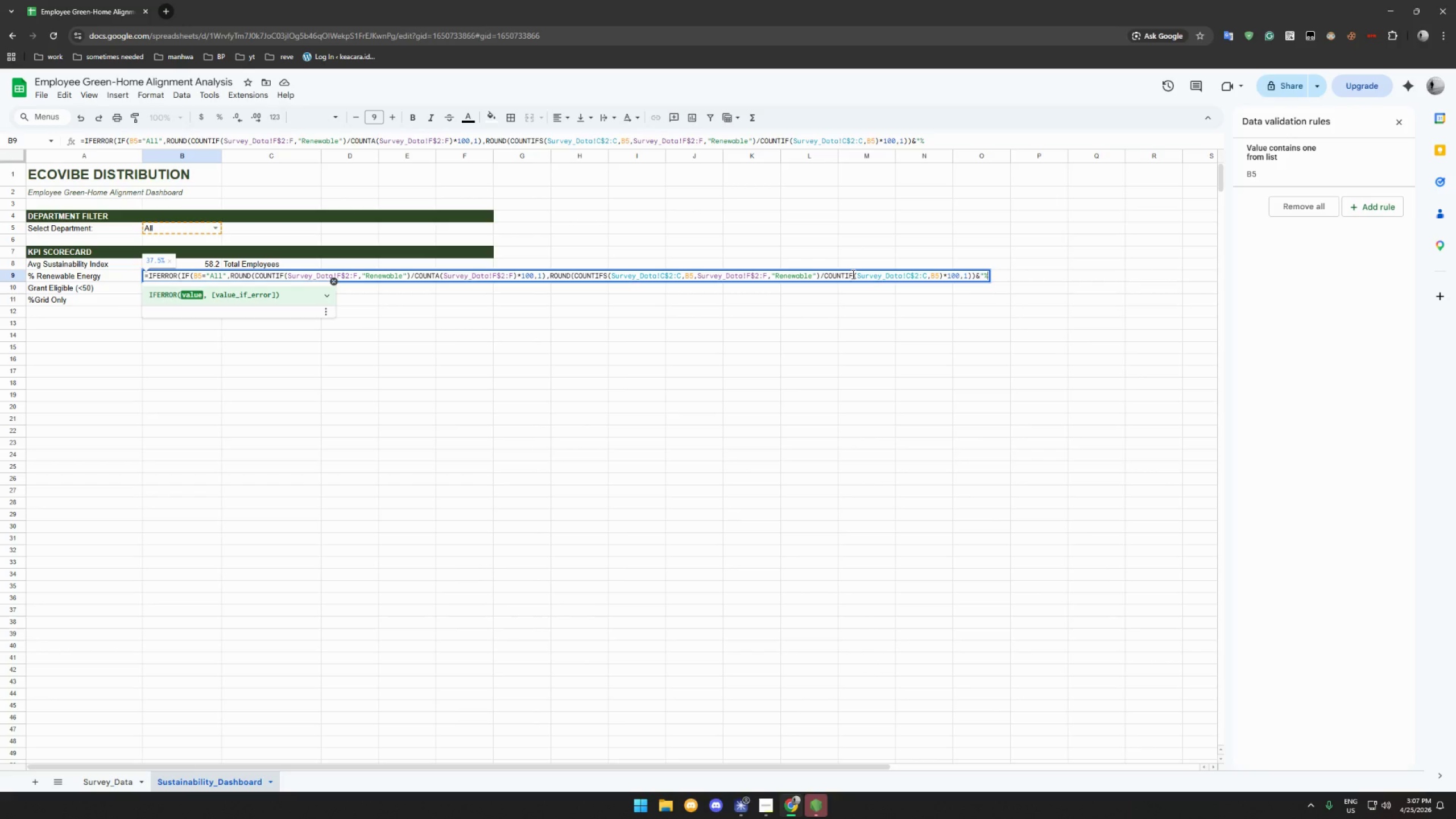 
key(Shift+Quote)
 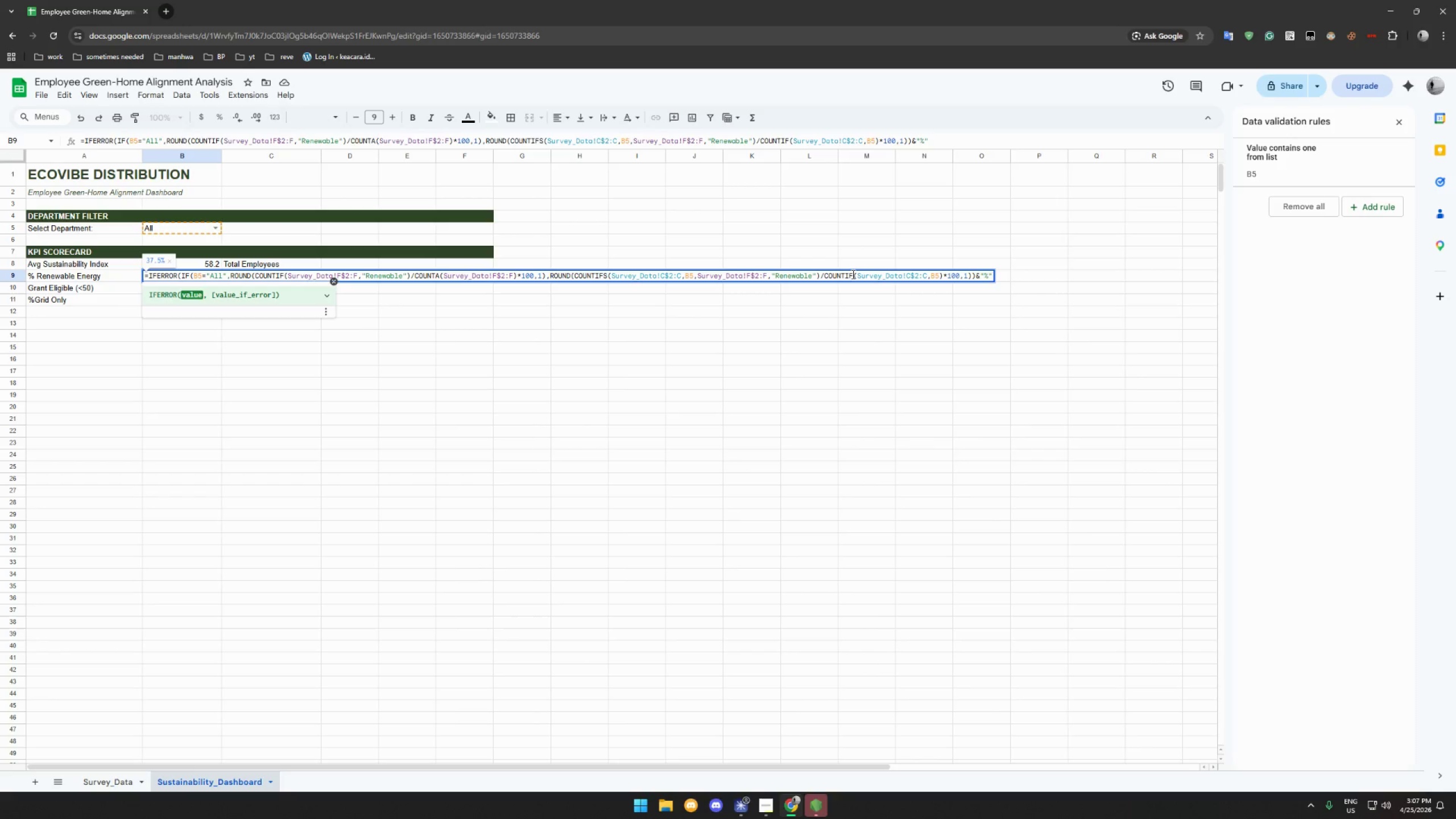 
key(Comma)
 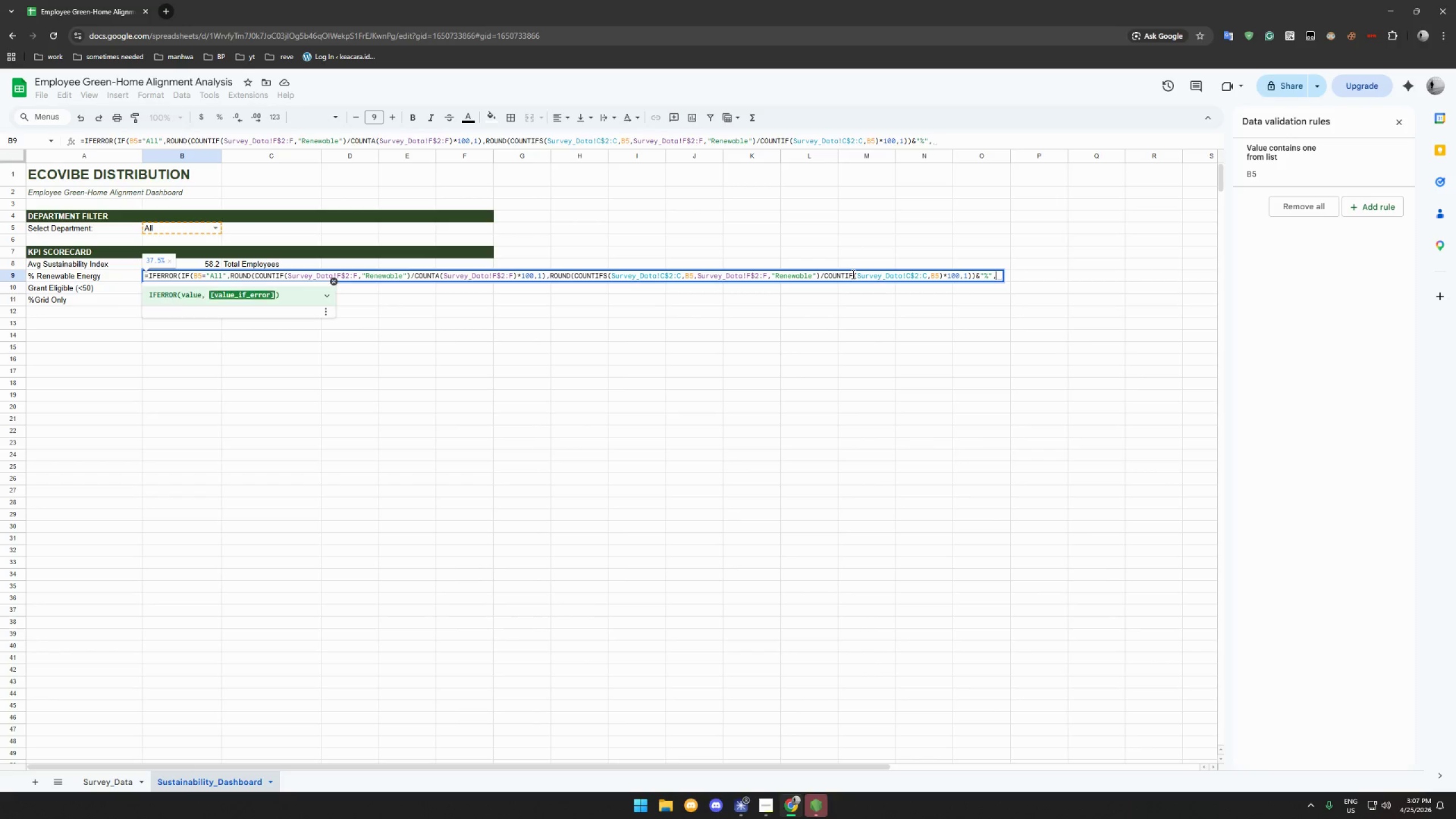 
key(Shift+Quote)
 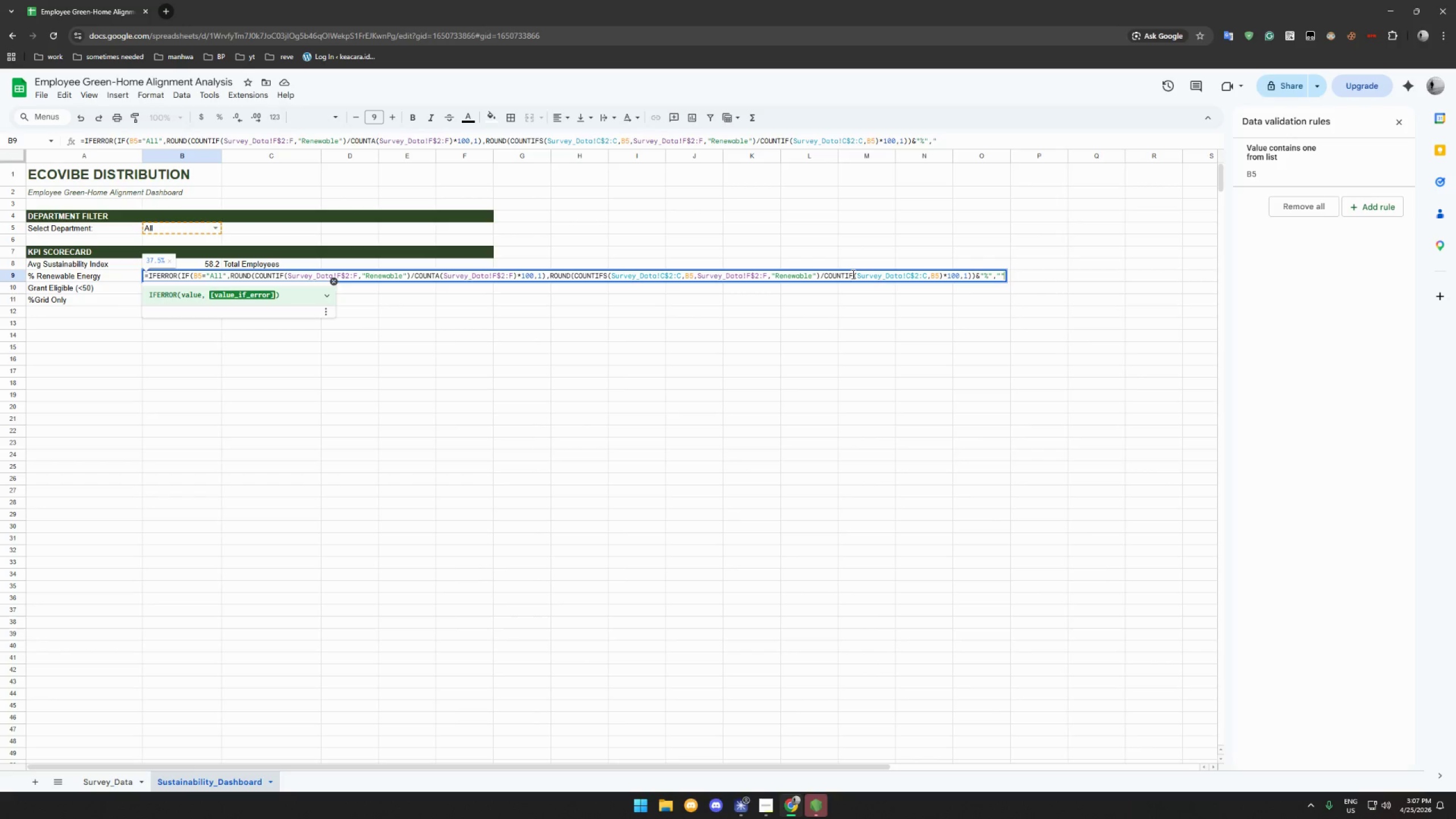 
key(Shift+Quote)
 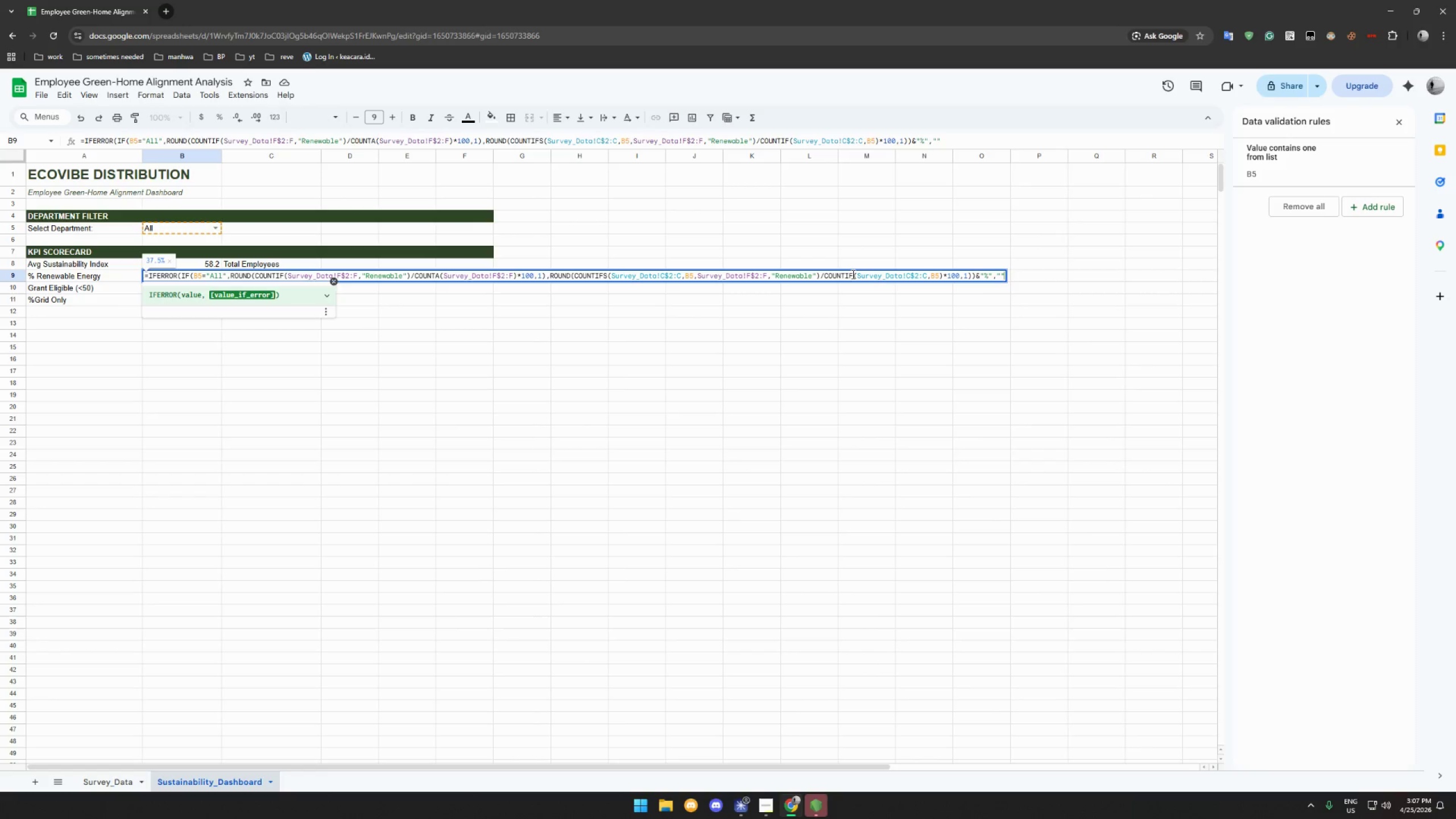 
key(Shift+0)
 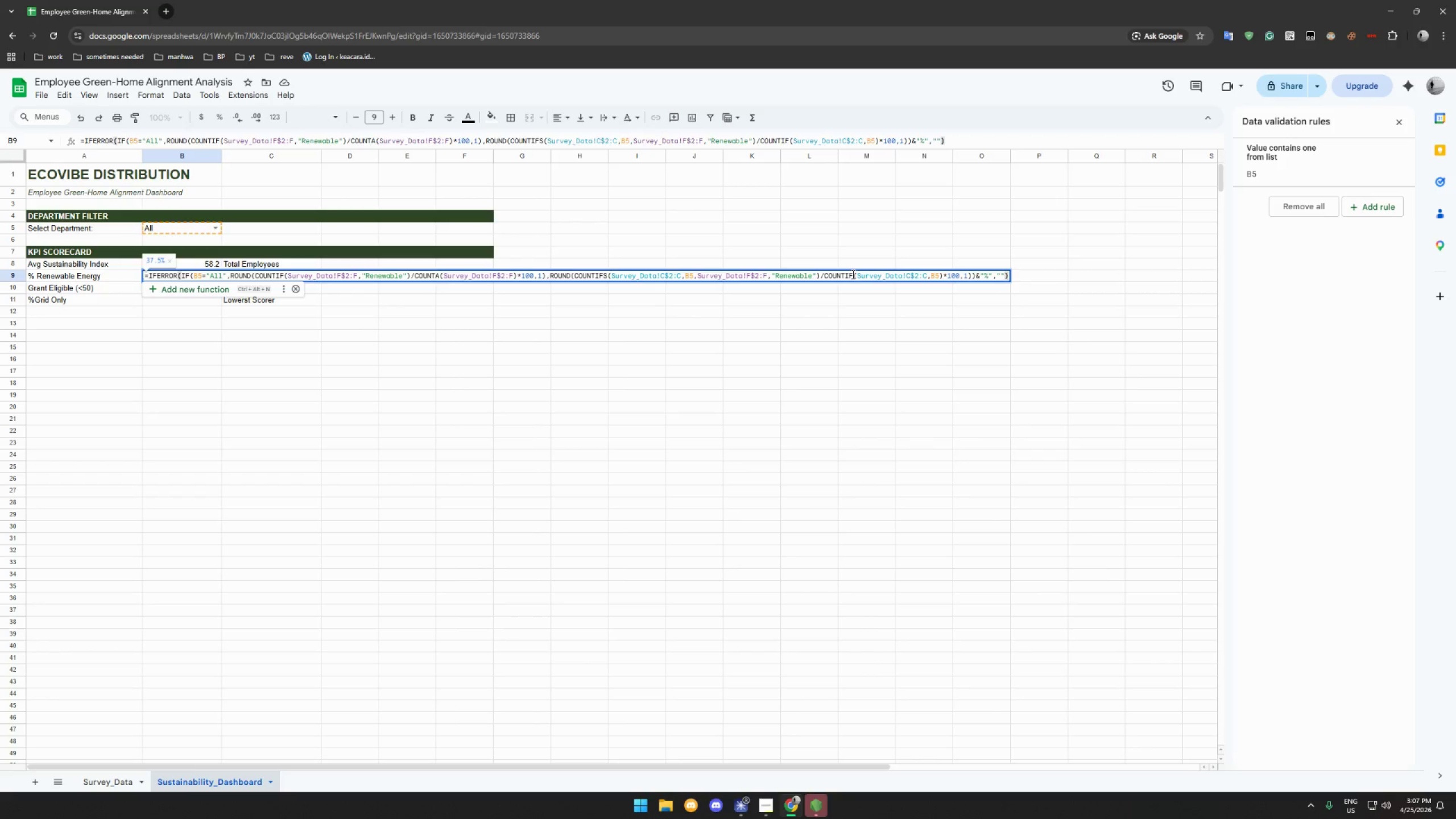 
key(Enter)
 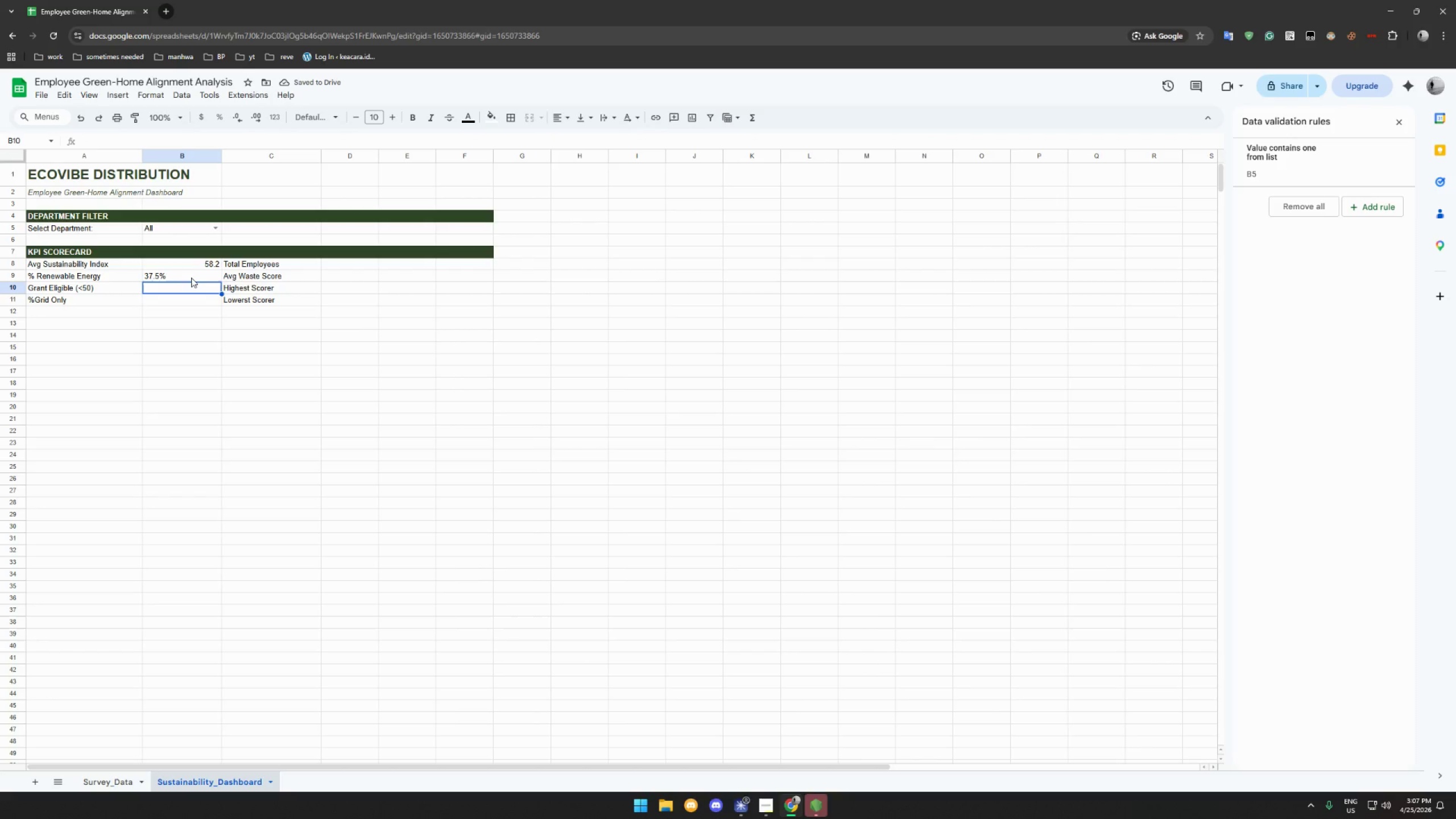 
wait(5.67)
 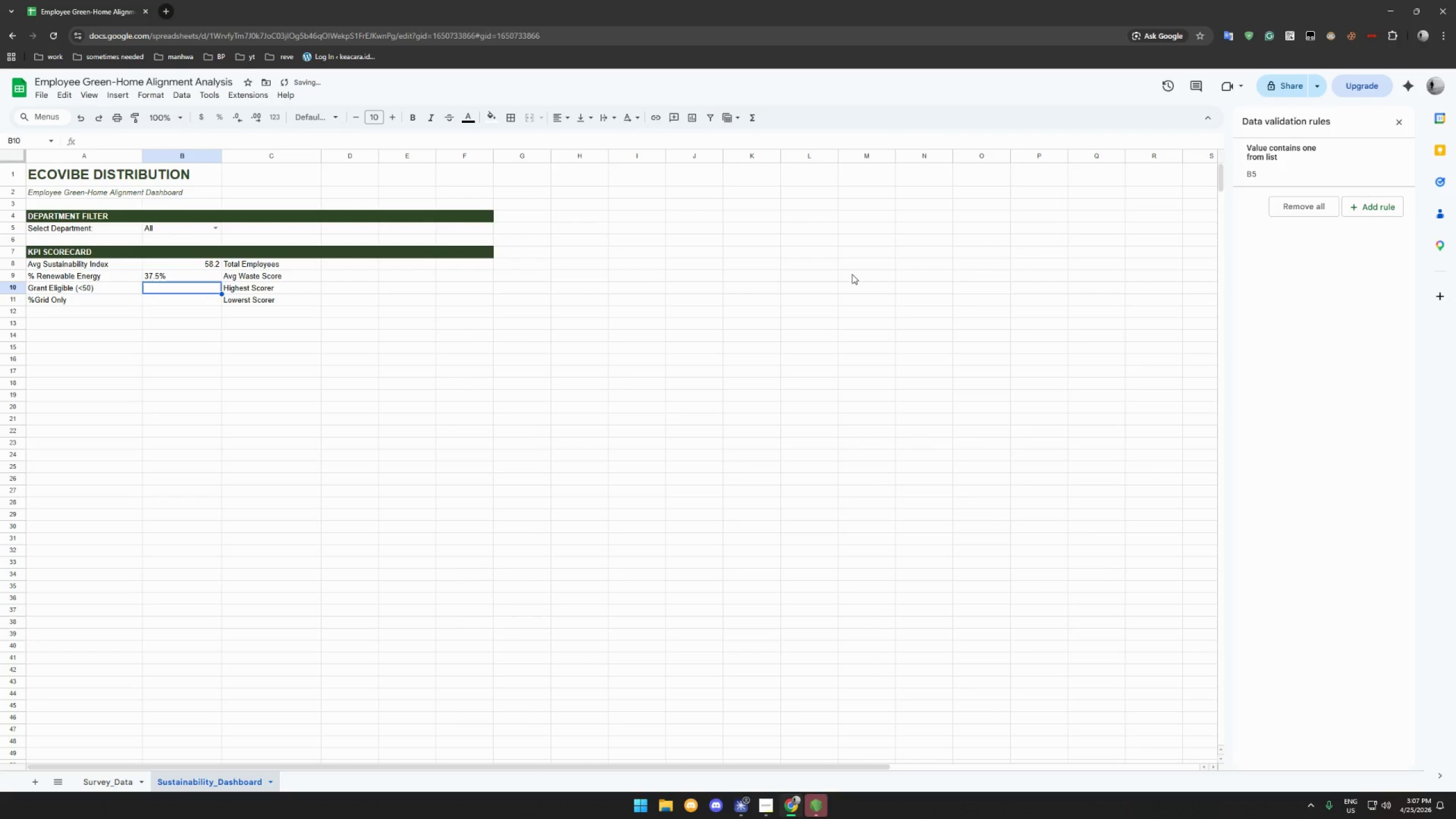 
left_click([185, 298])
 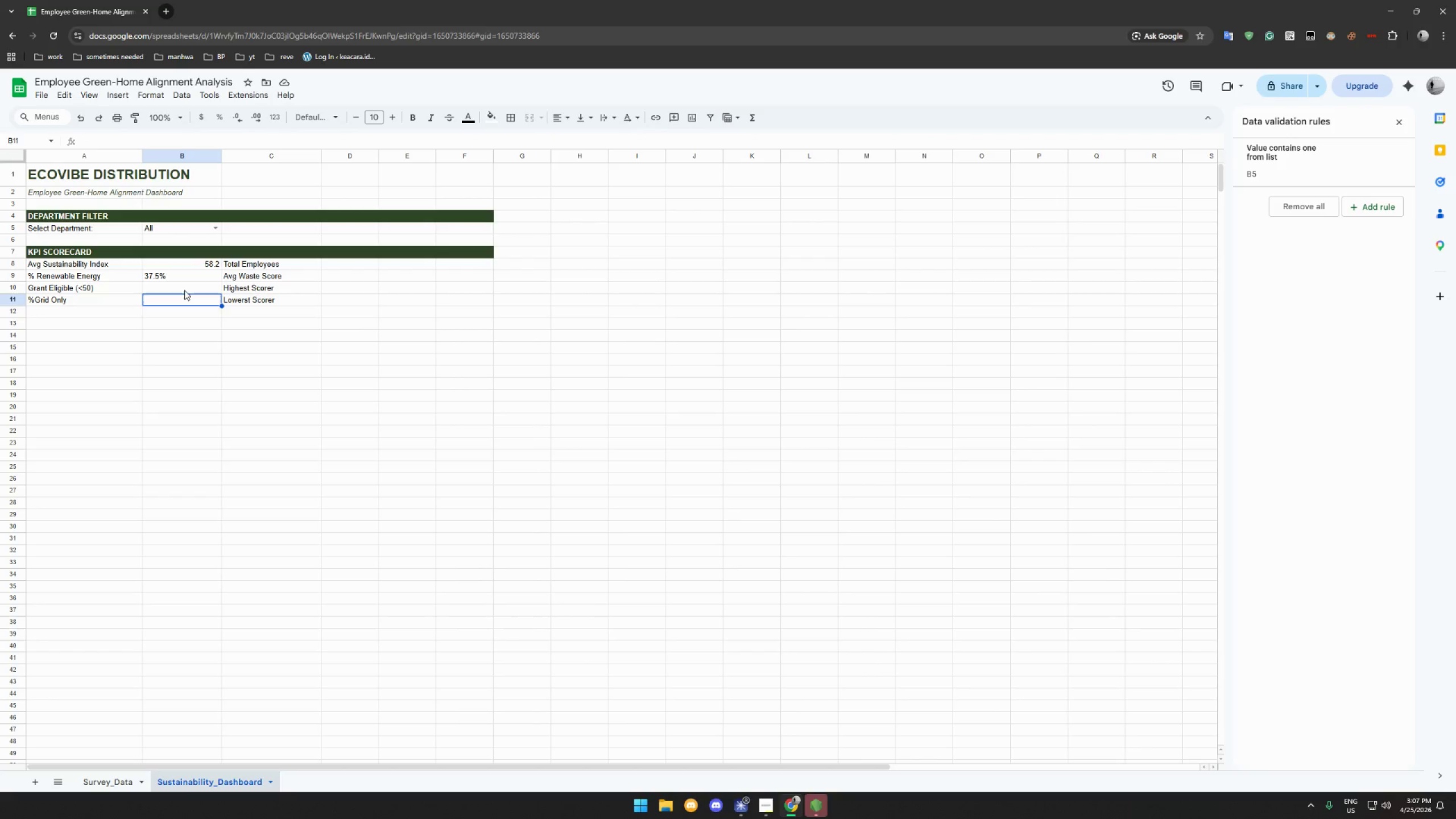 
left_click([184, 290])
 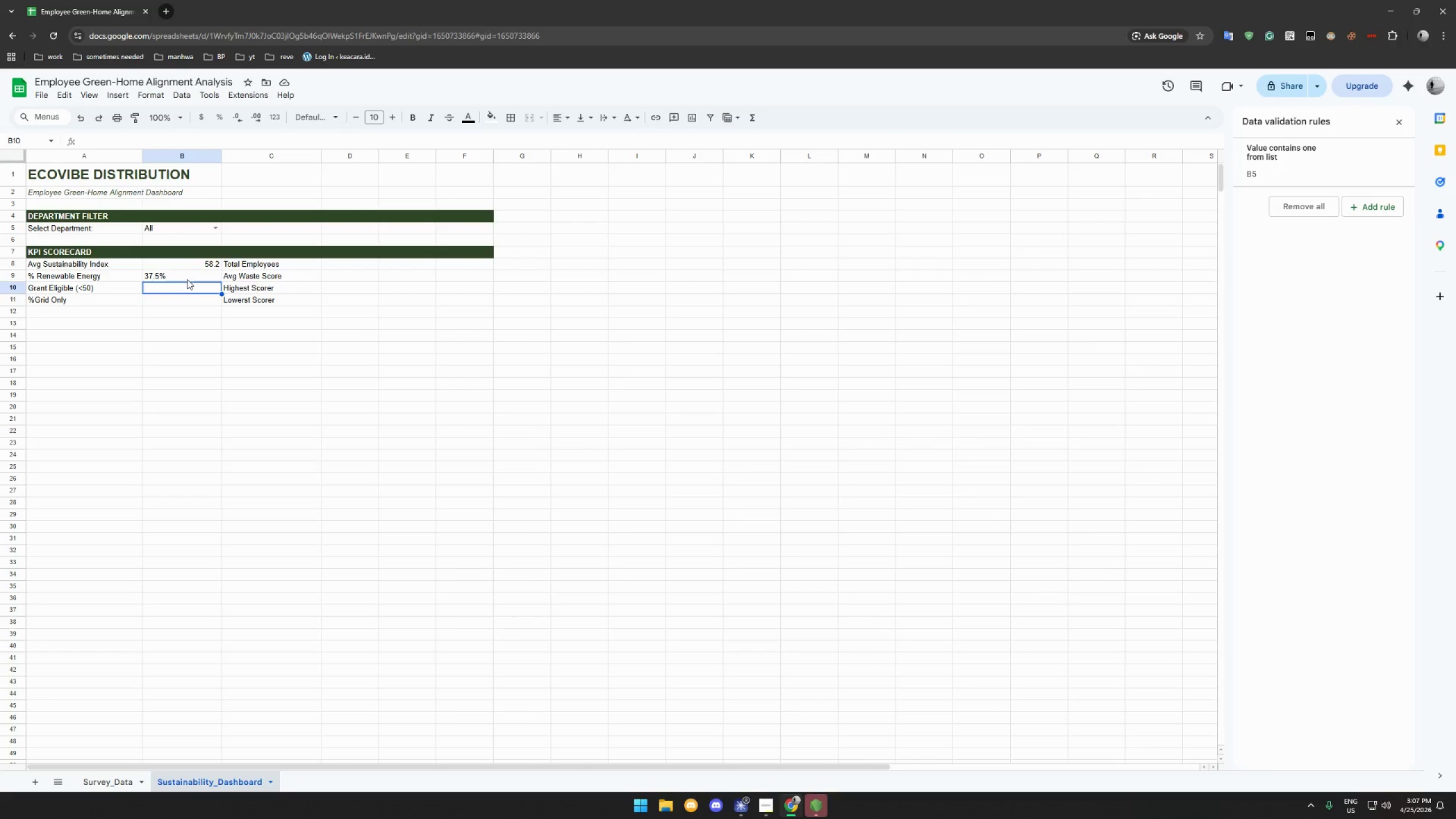 
left_click([187, 279])
 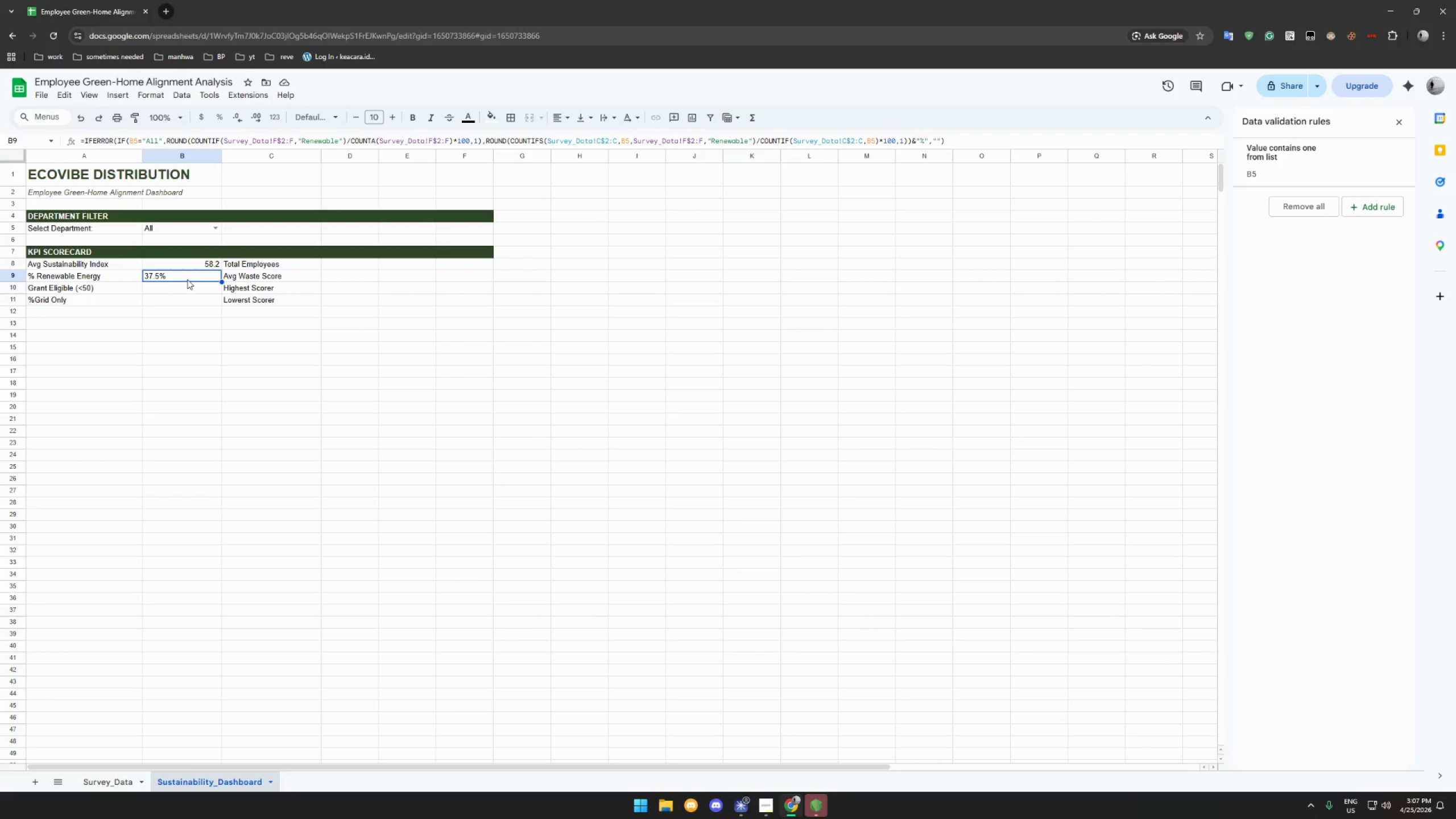 
left_click([180, 293])
 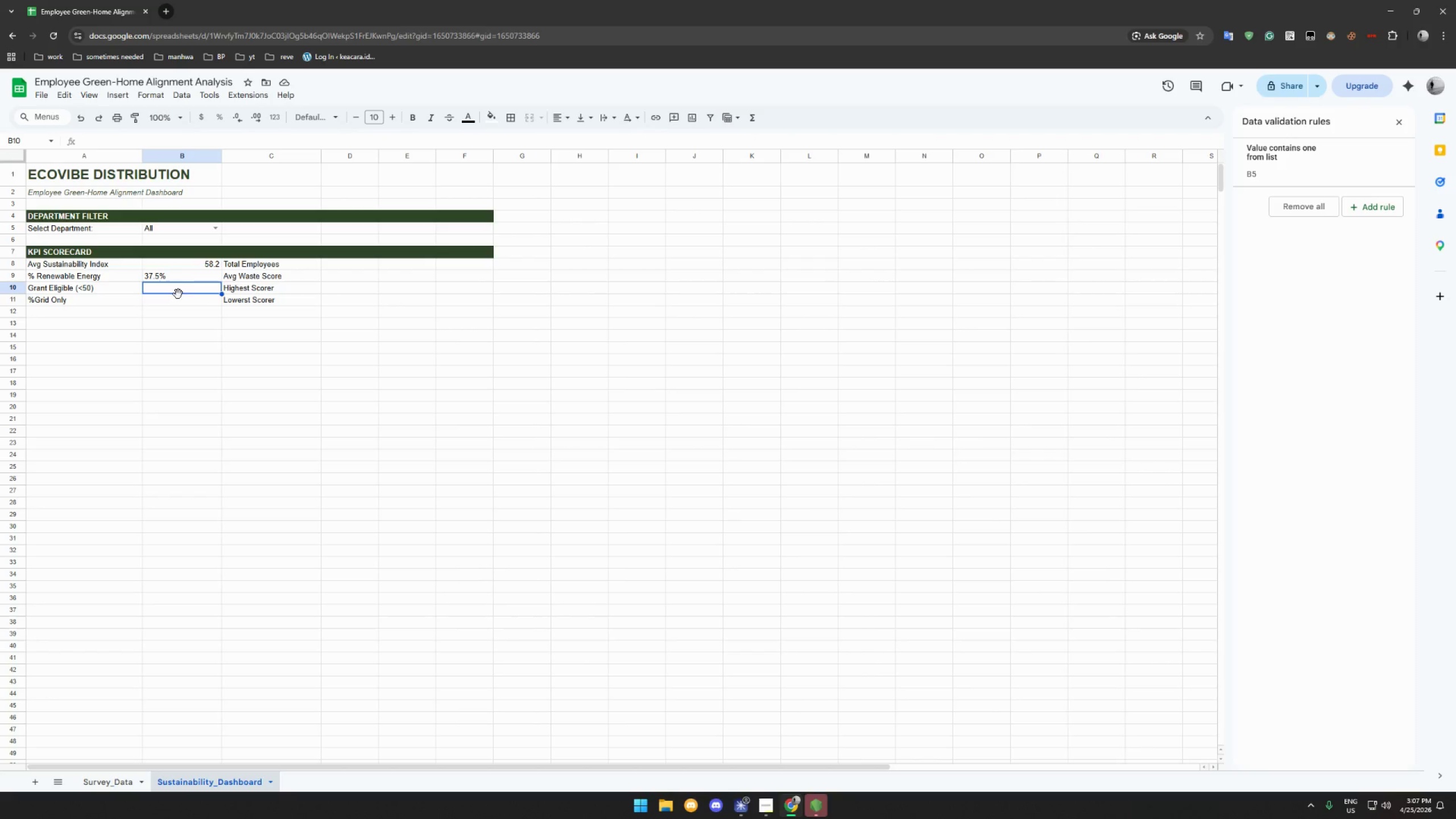 
wait(6.48)
 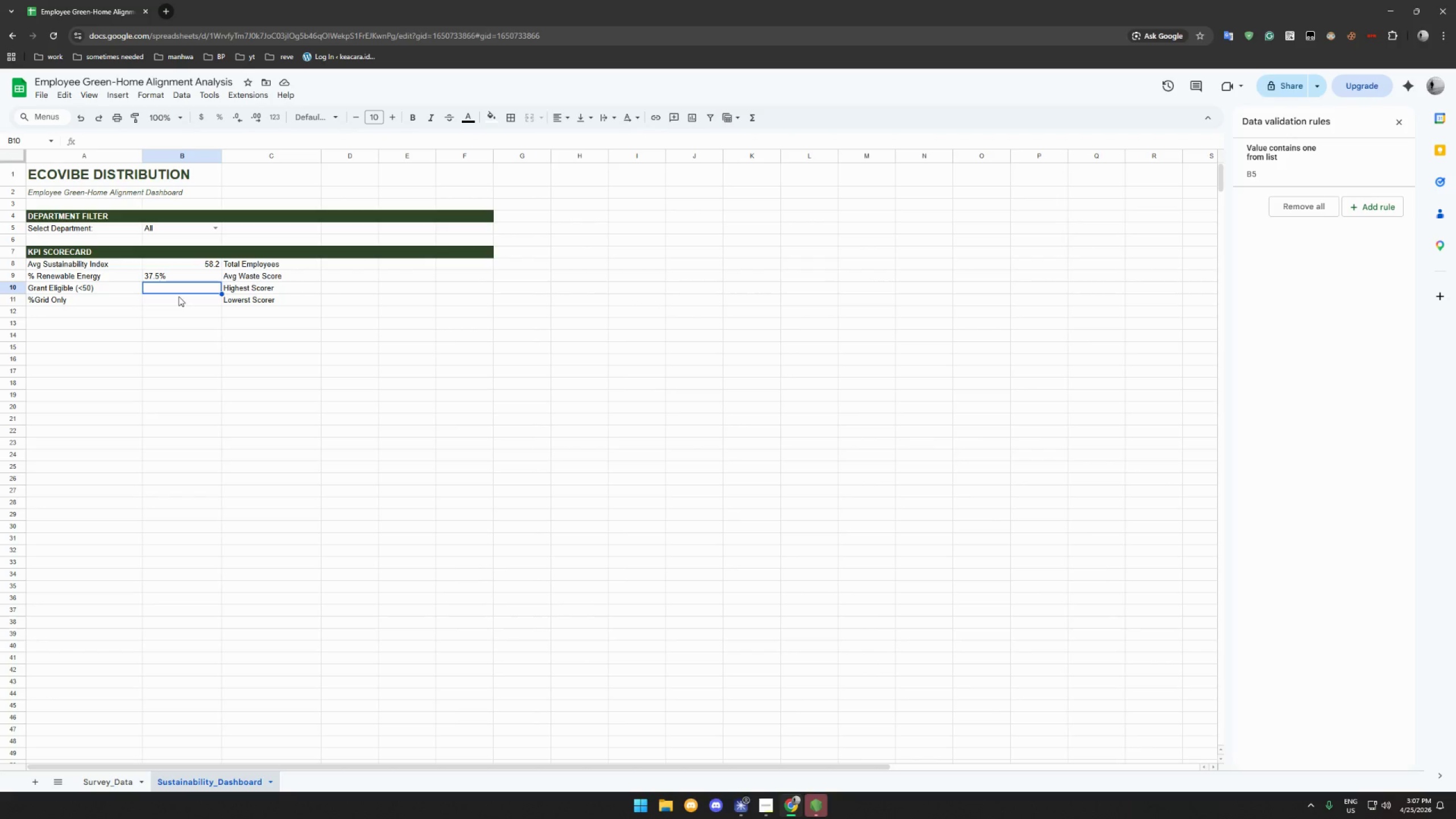 
double_click([177, 296])
 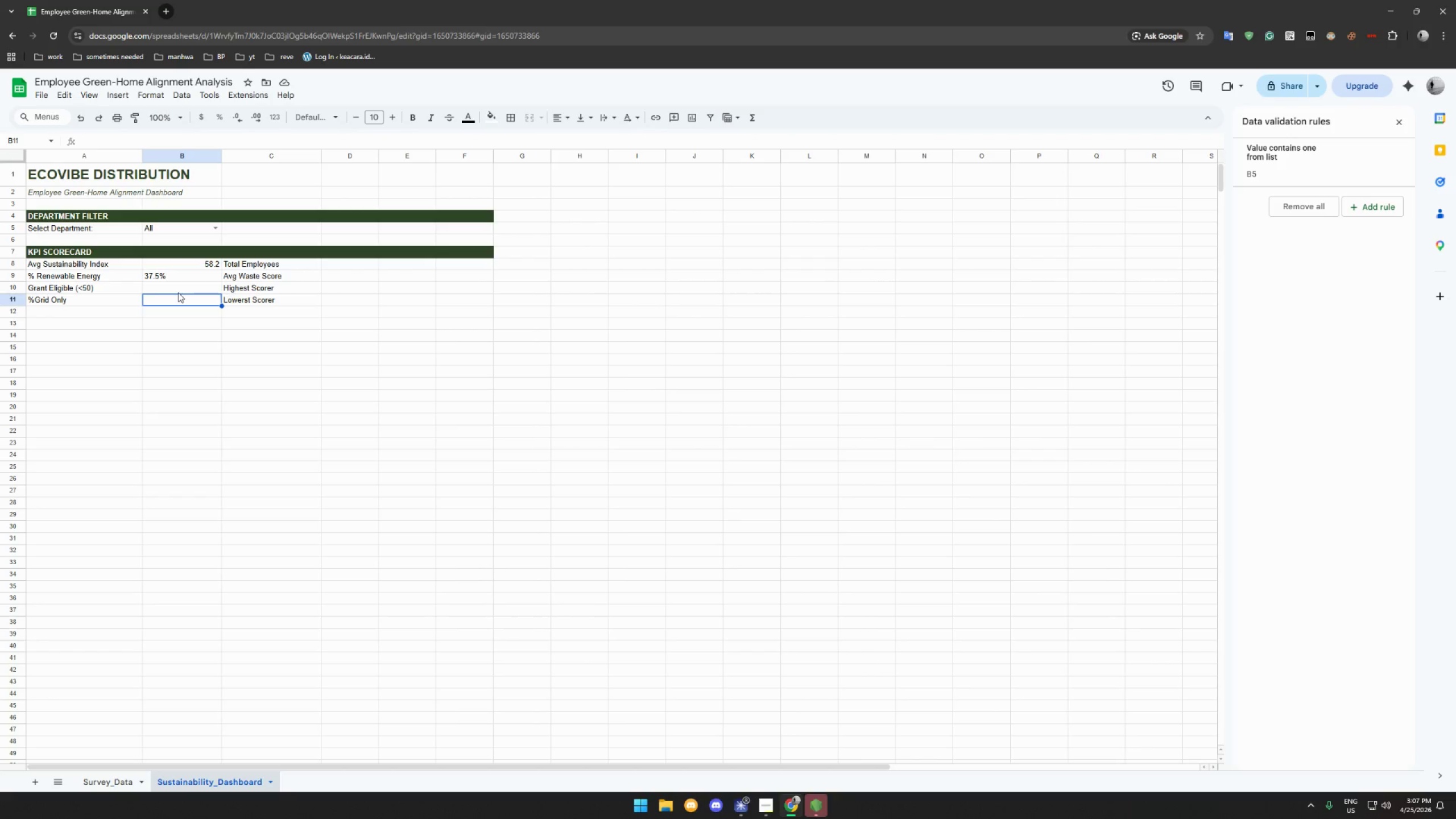 
left_click([178, 292])
 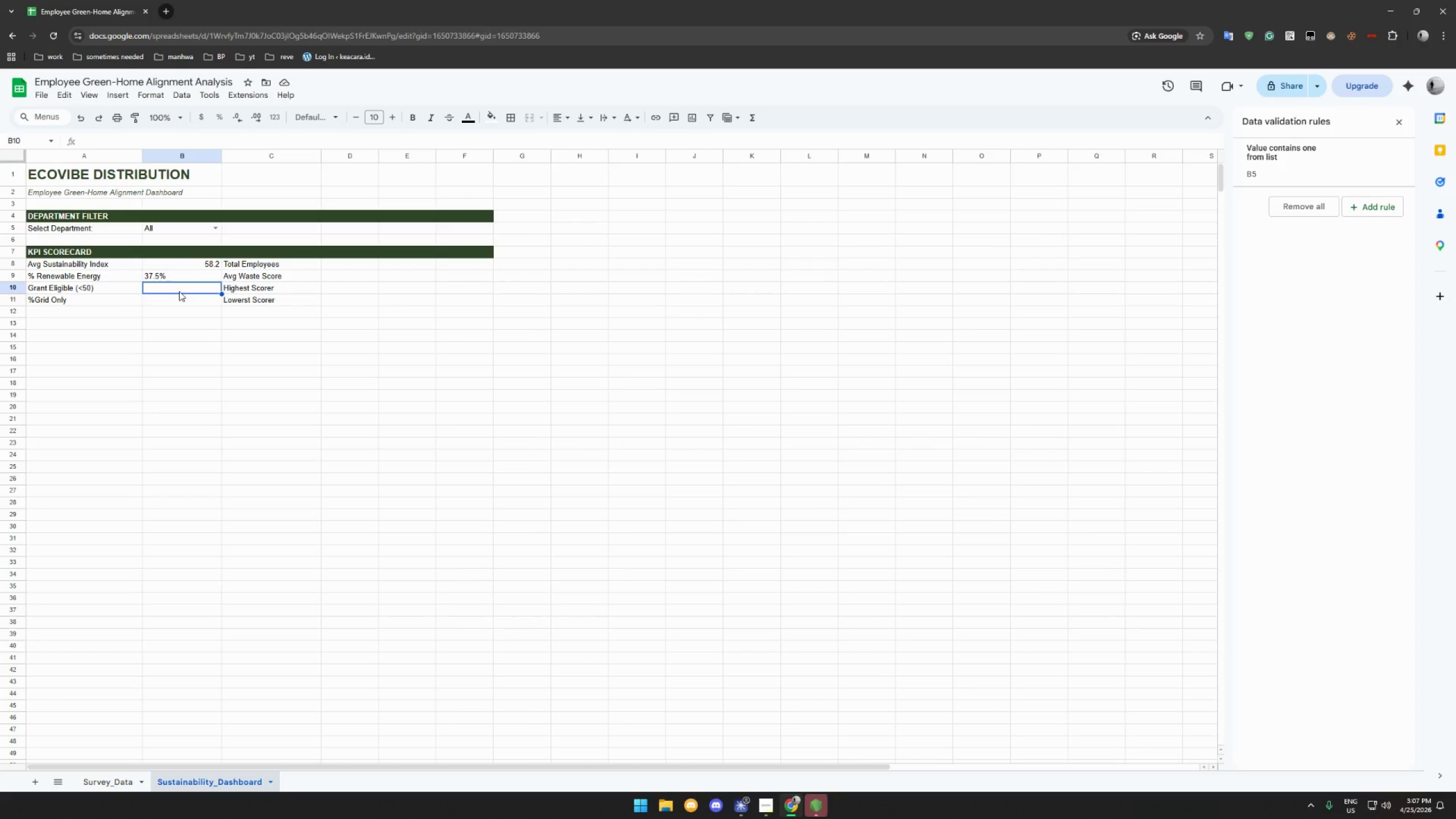 
wait(20.98)
 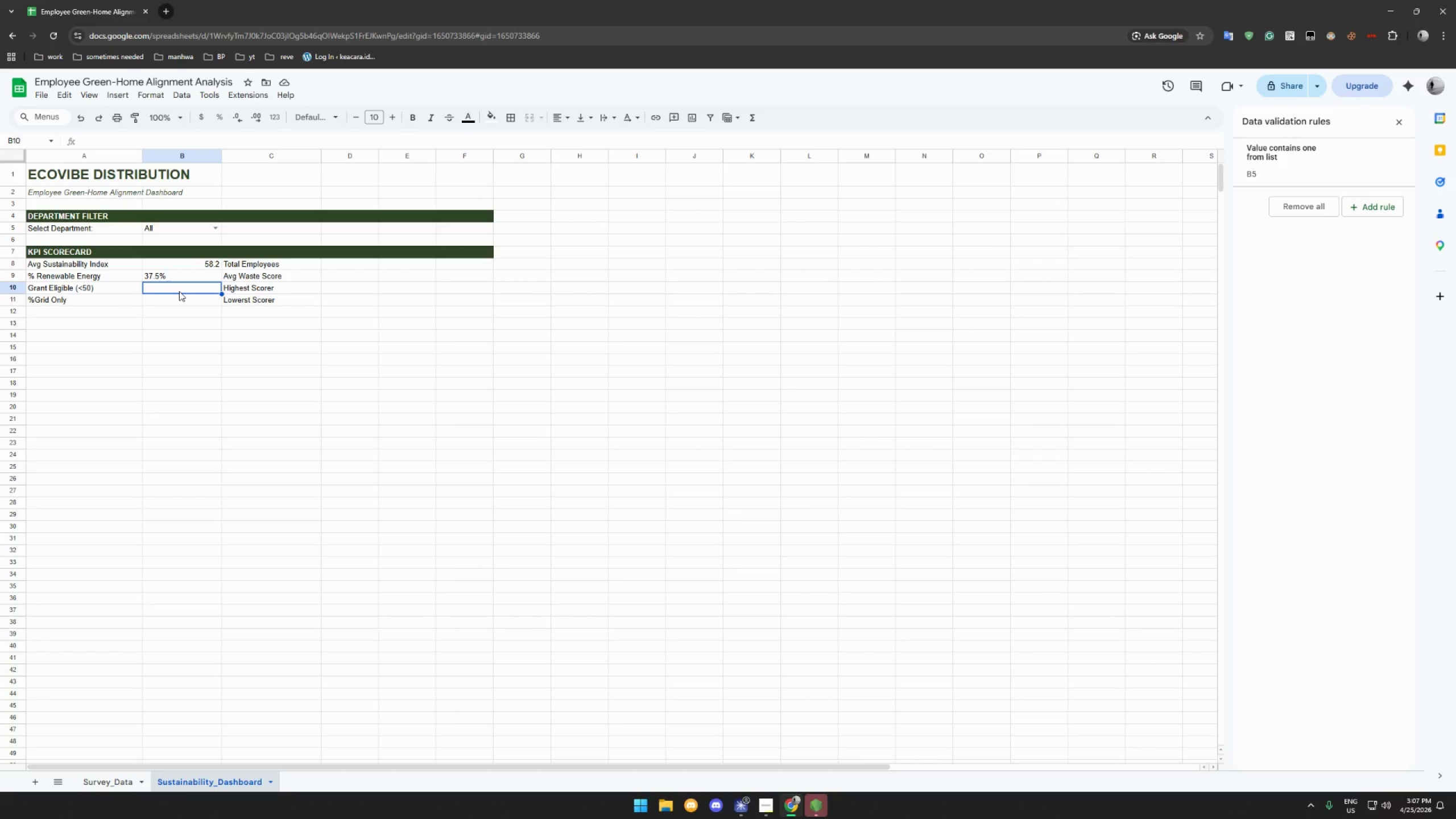 
type(=if(B5,)
key(Backspace)
key(Backspace)
key(Backspace)
type(b5,)
 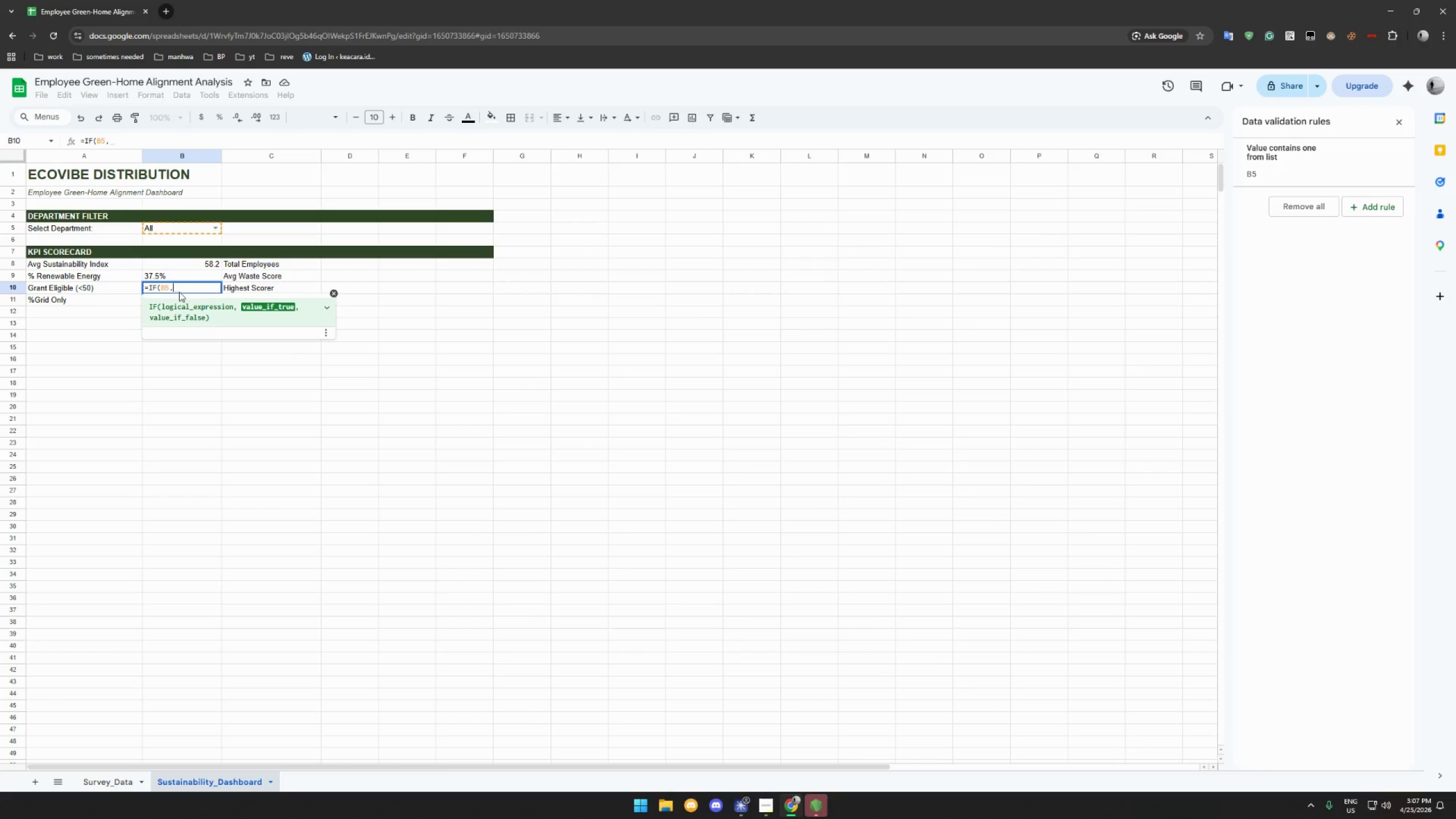 
wait(5.05)
 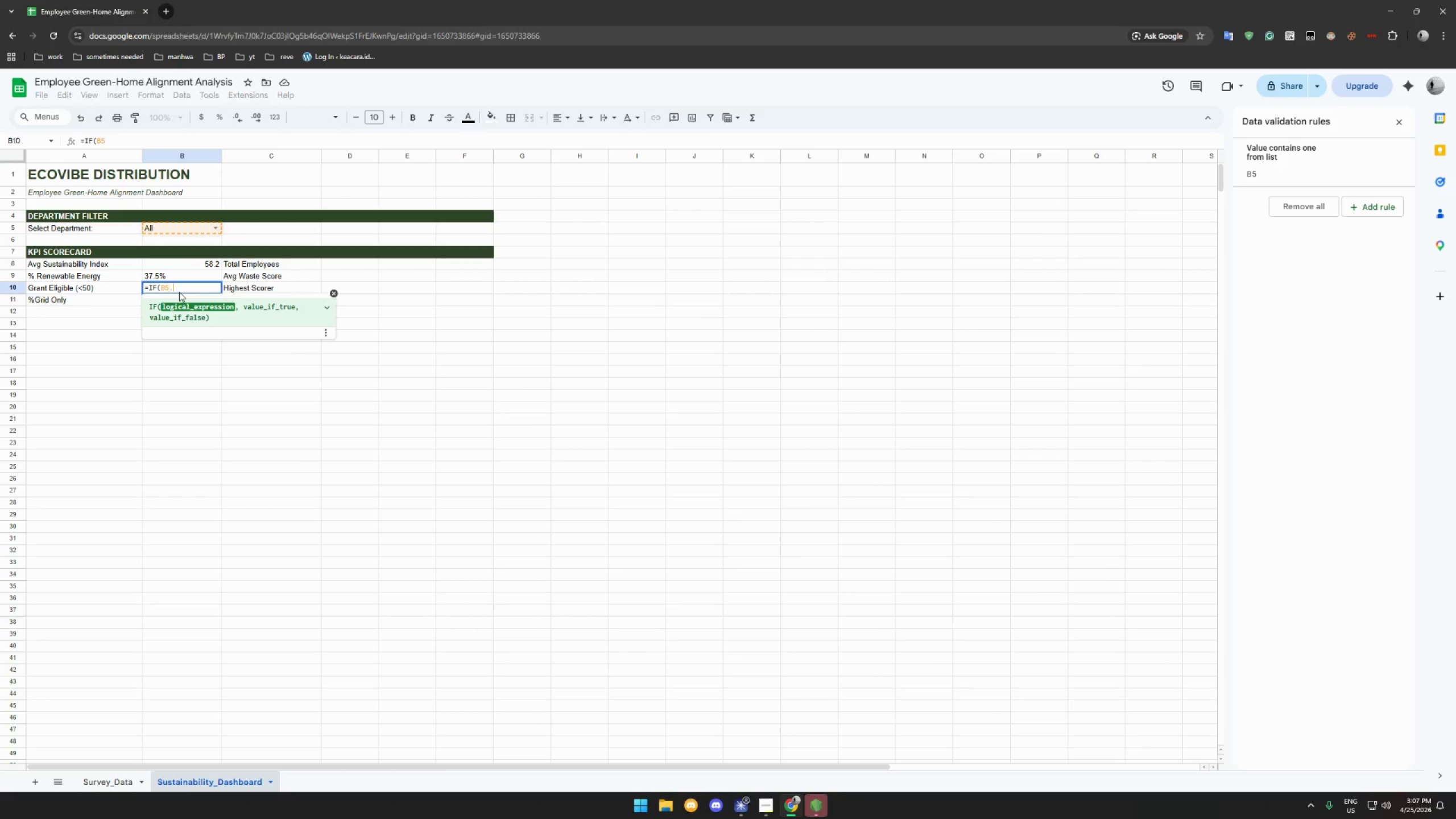 
key(Backspace)
type(="All")
 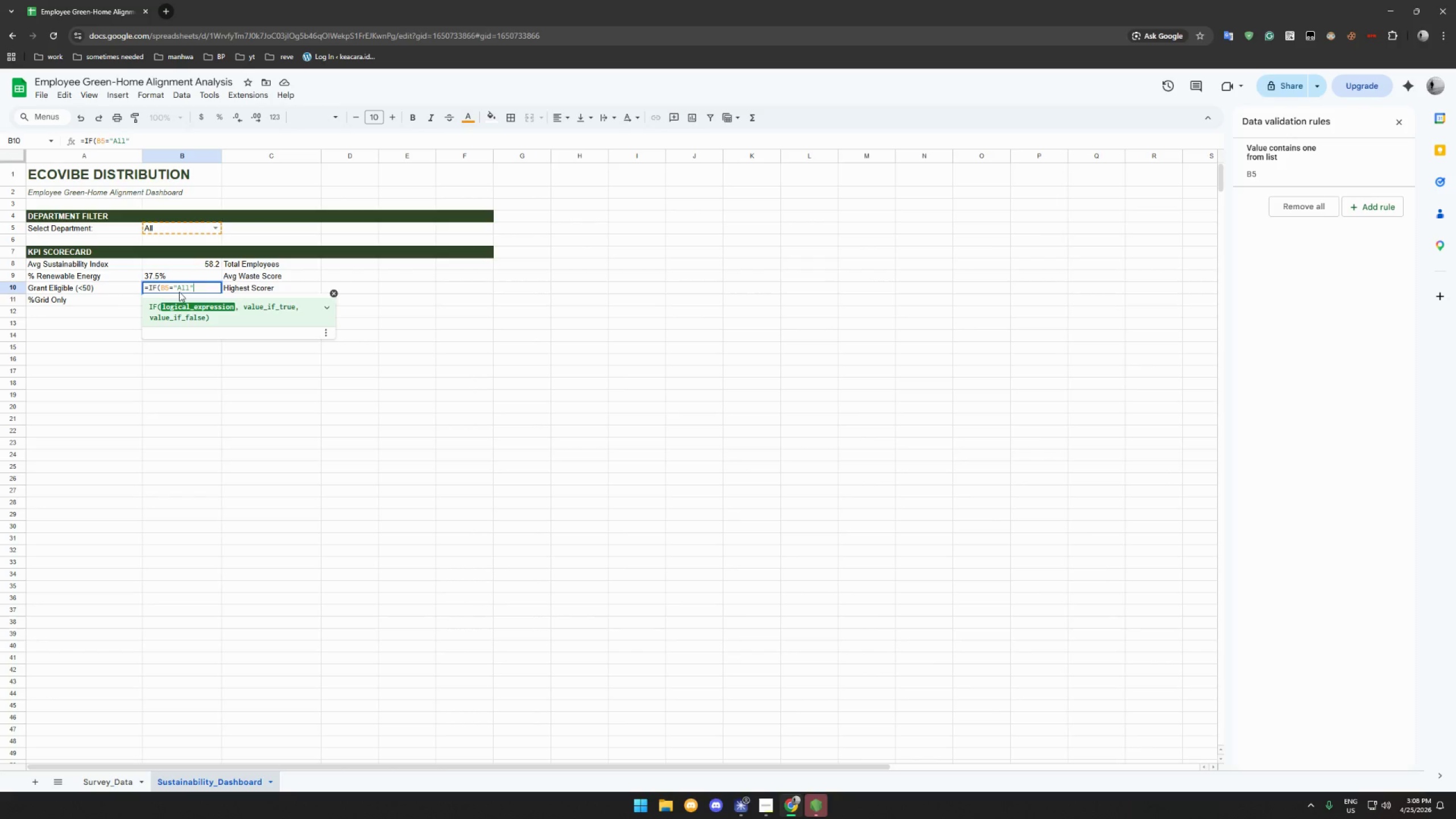 
type(,Count)
key(Backspace)
key(Backspace)
key(Backspace)
key(Backspace)
type(OUNTIF)
 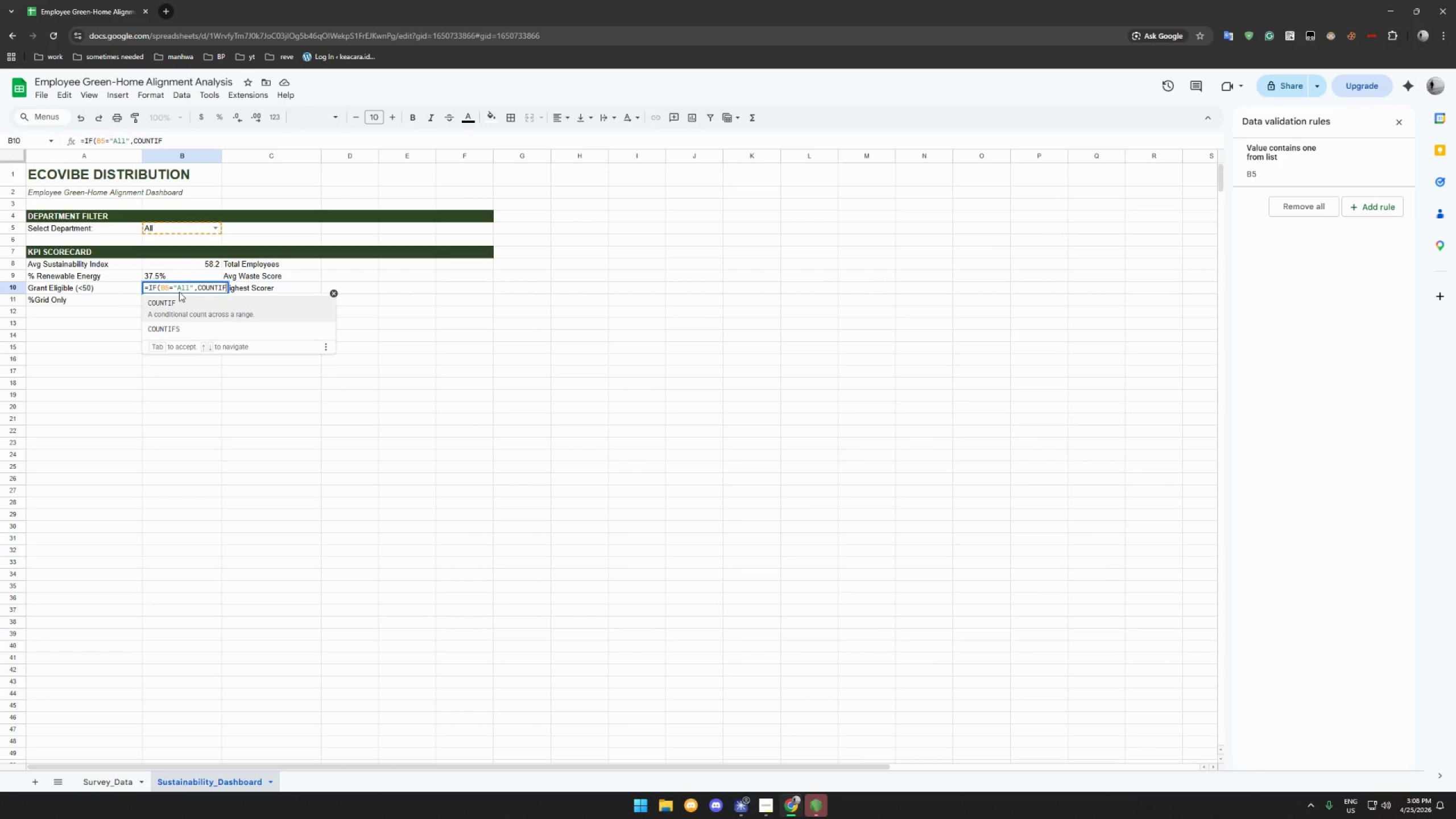 
type((Survey_Data!I$2:I)
 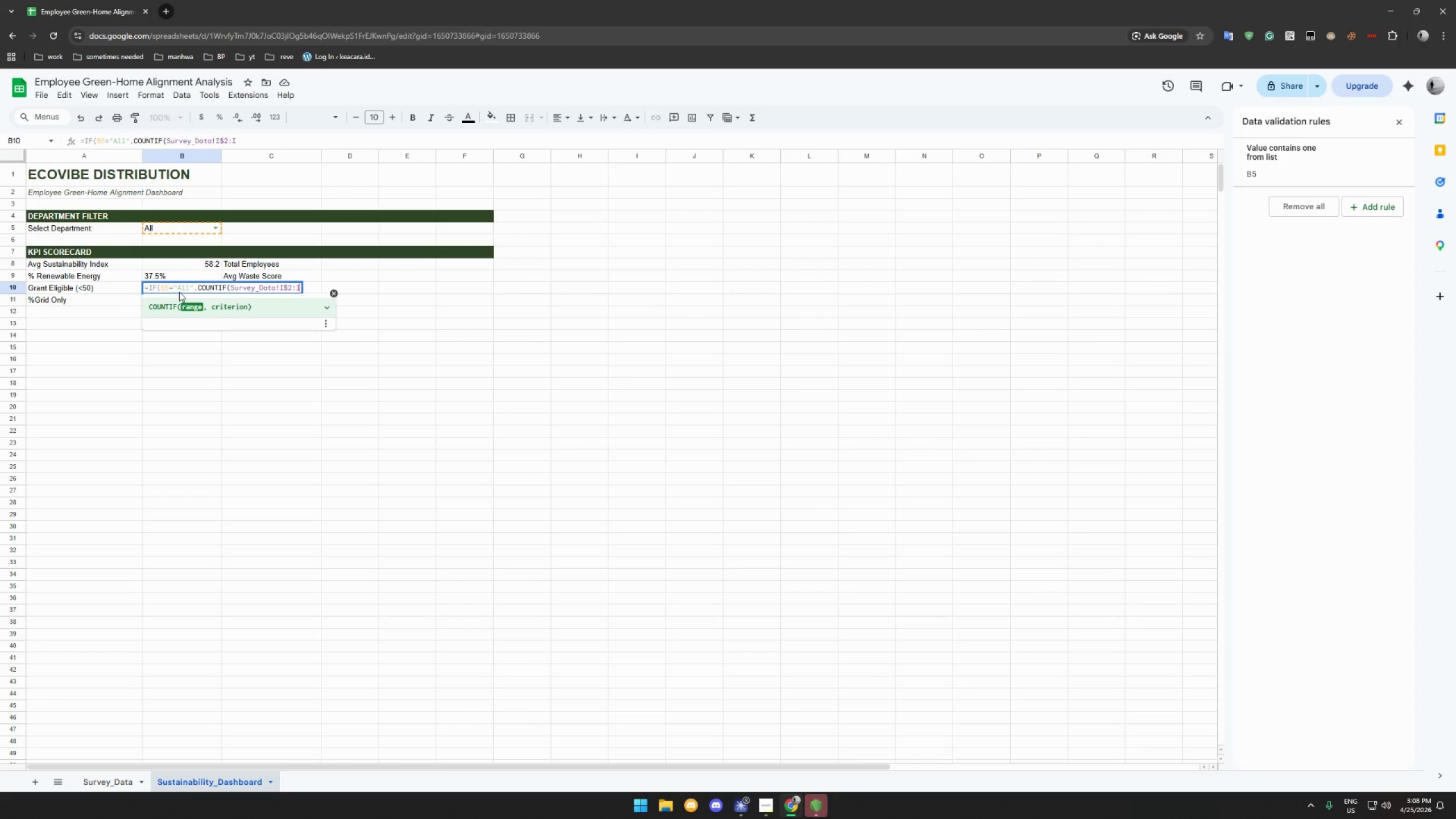 
key(Comma)
 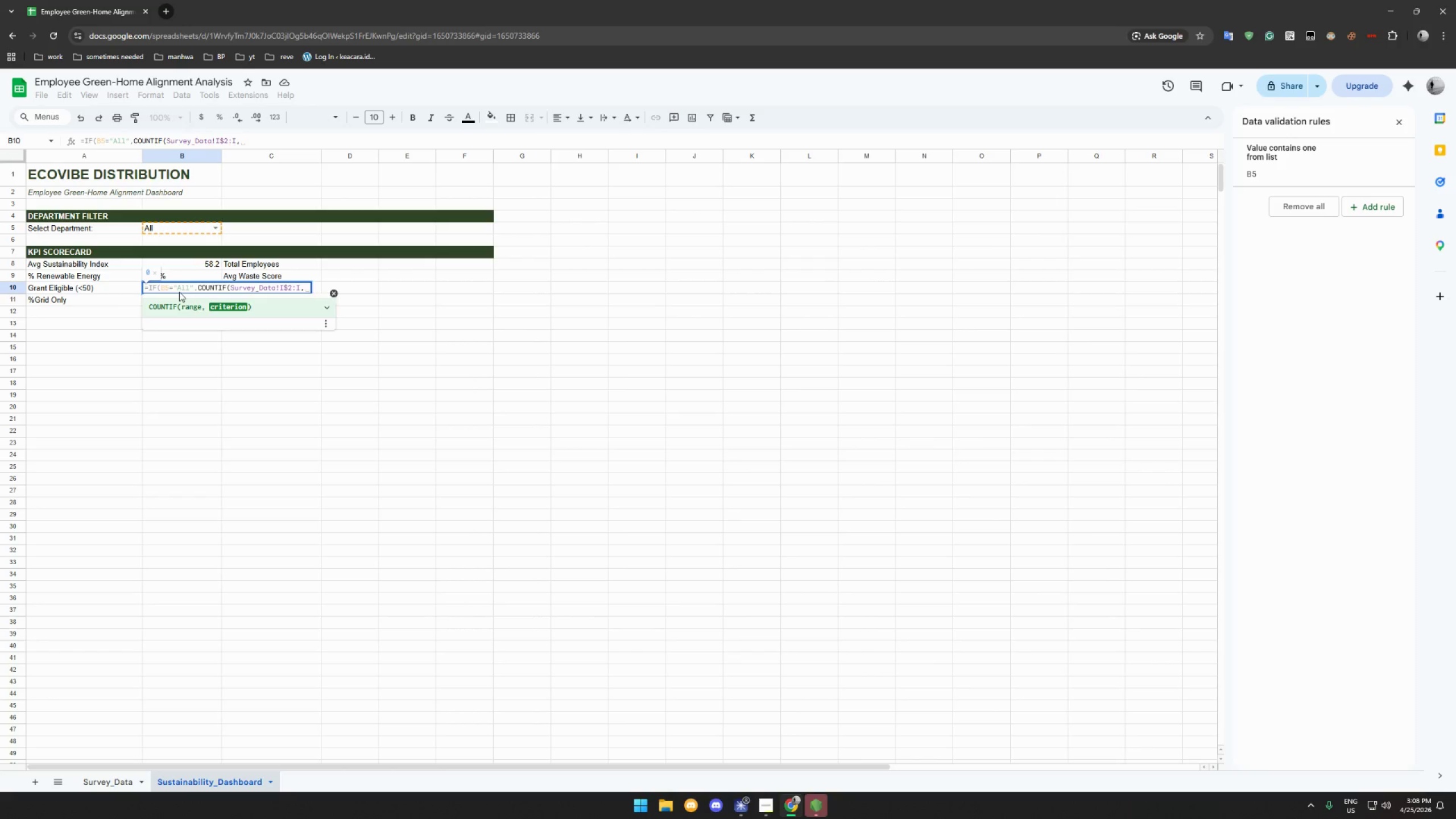 
type("<50"),)
 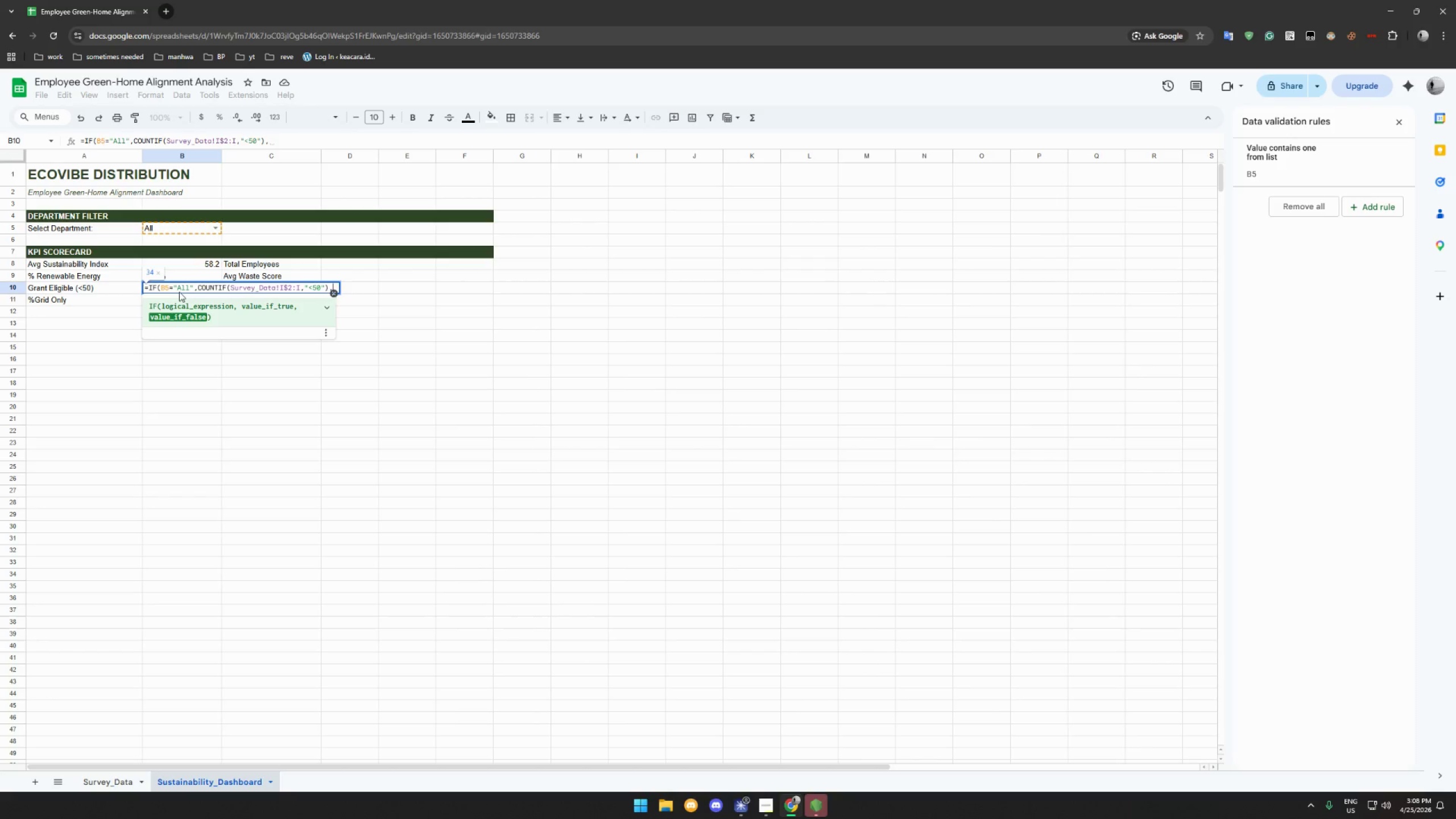 
type(COUNTIFS(Survey_Data!C$2:C,)
 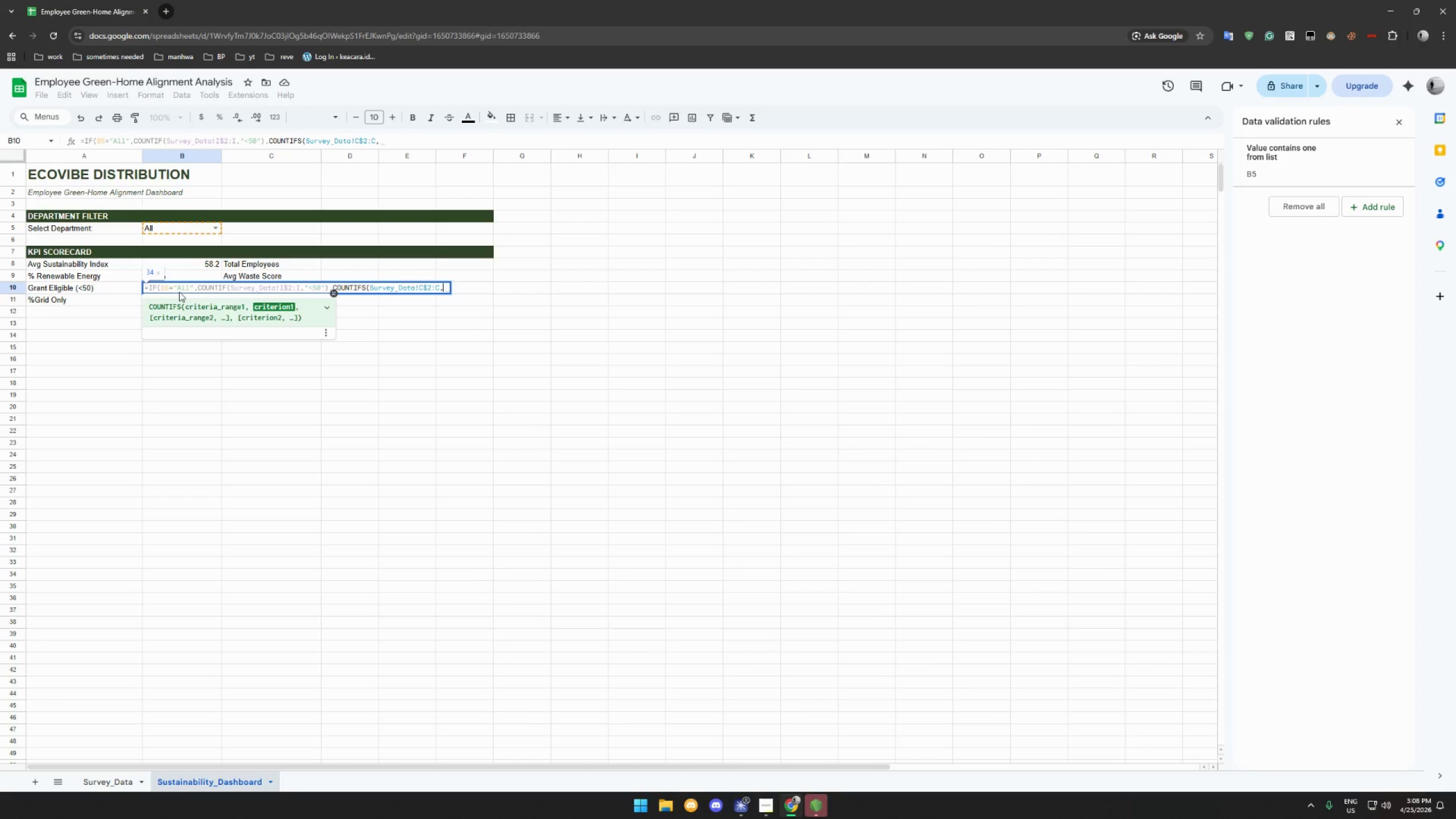 
wait(7.27)
 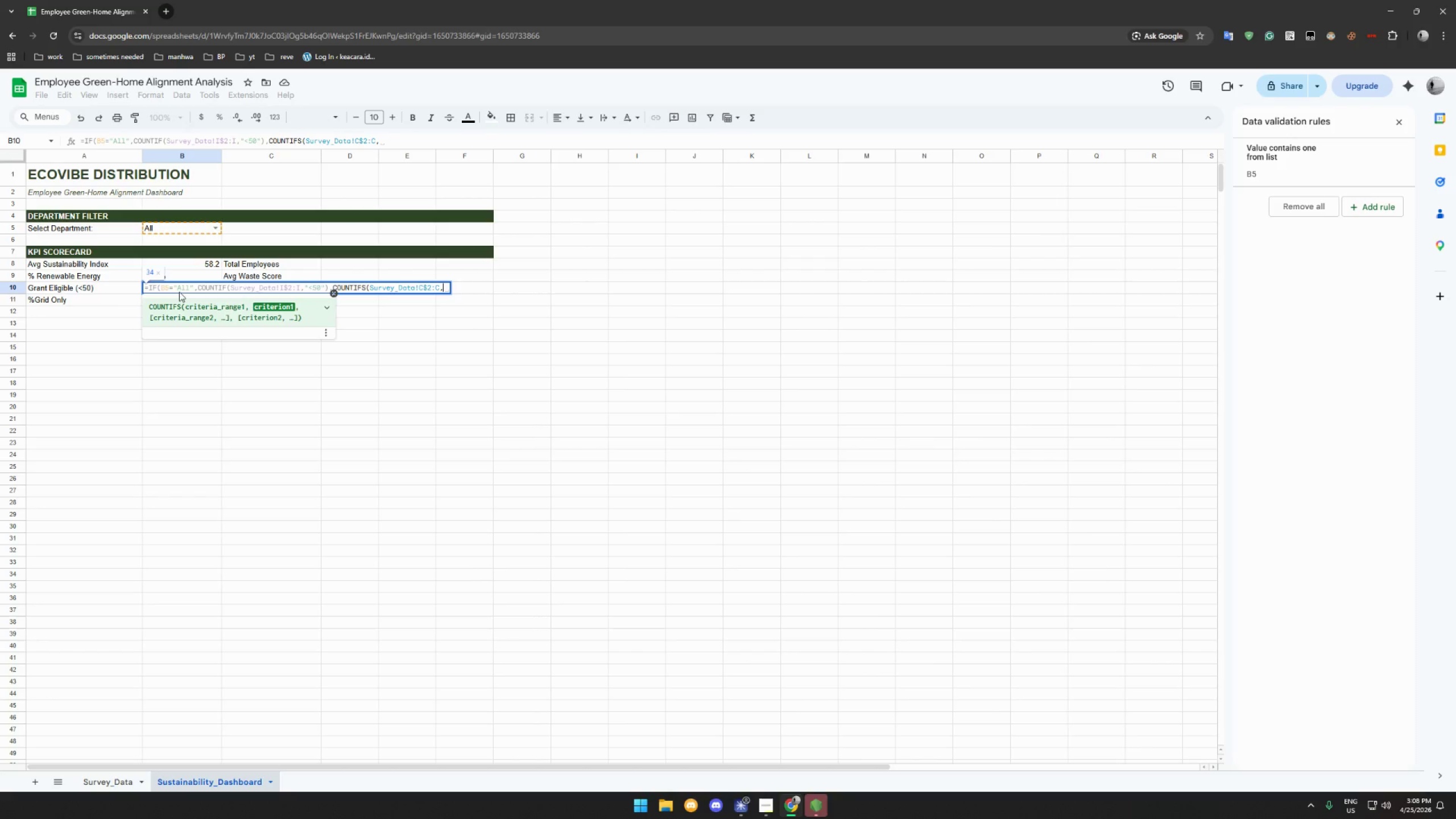 
type(B5,Survey_Data!I$2:I,"<C)
key(Backspace)
type(50")))
 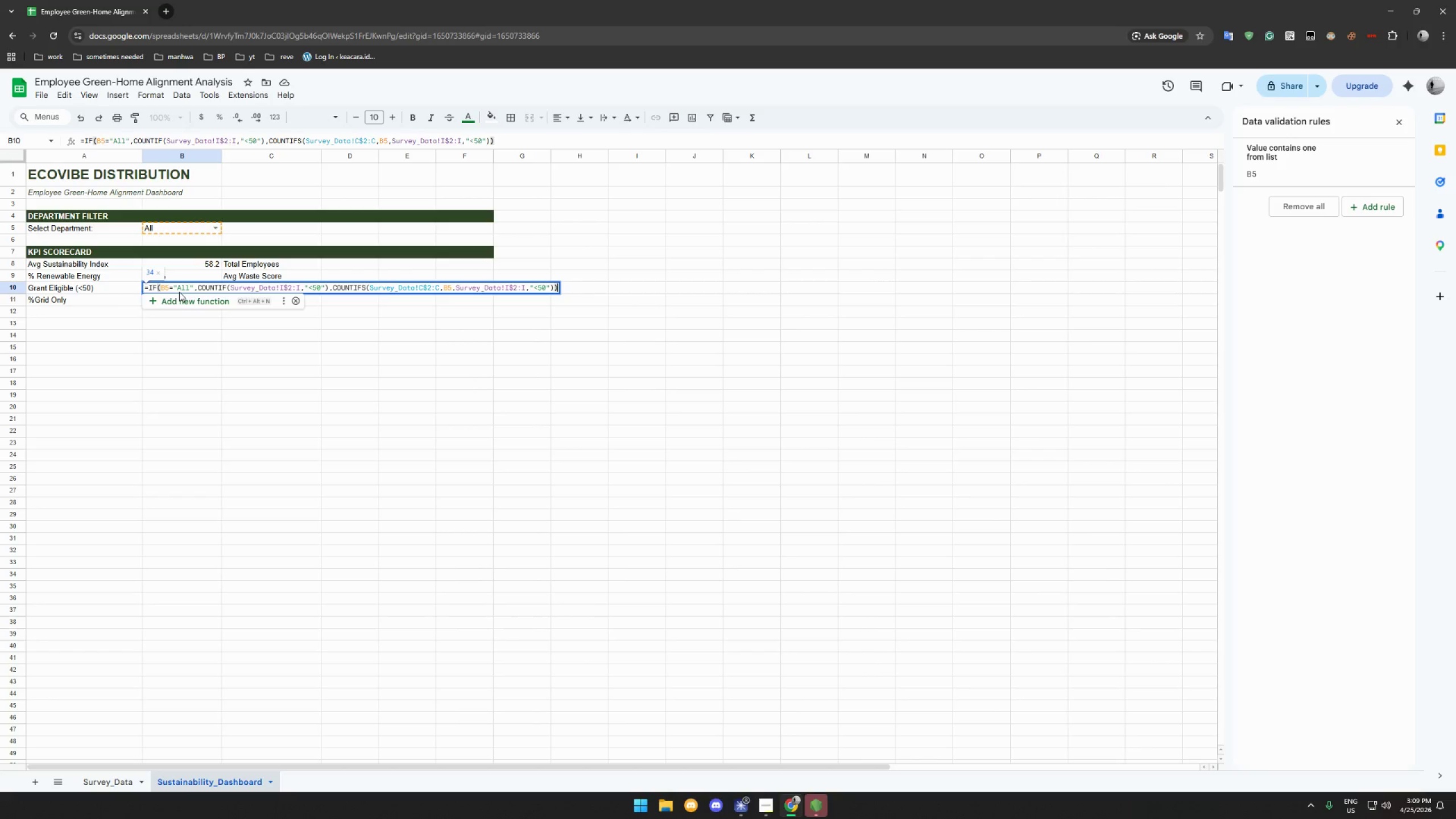 
key(Enter)
 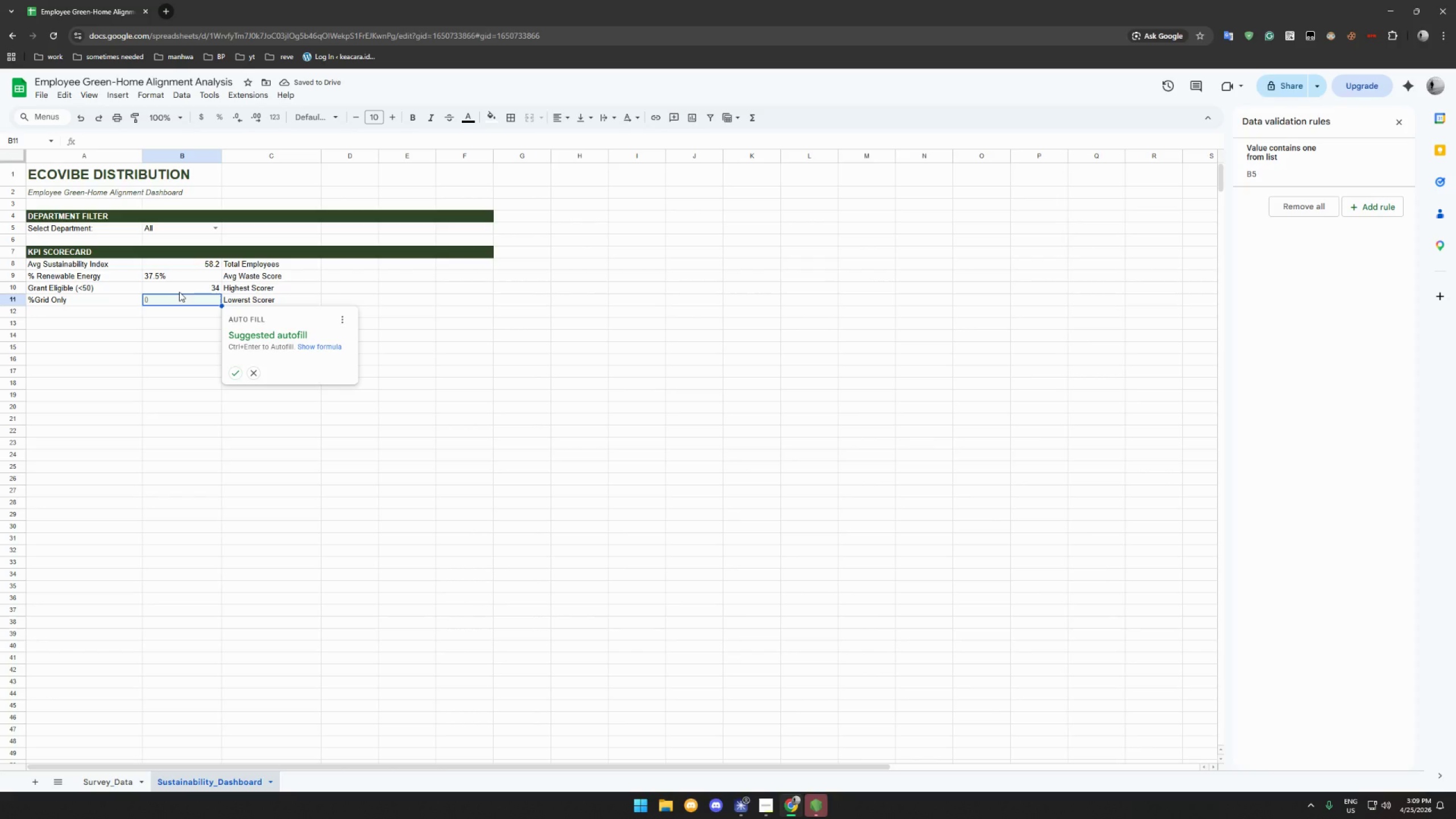 
left_click([175, 305])
 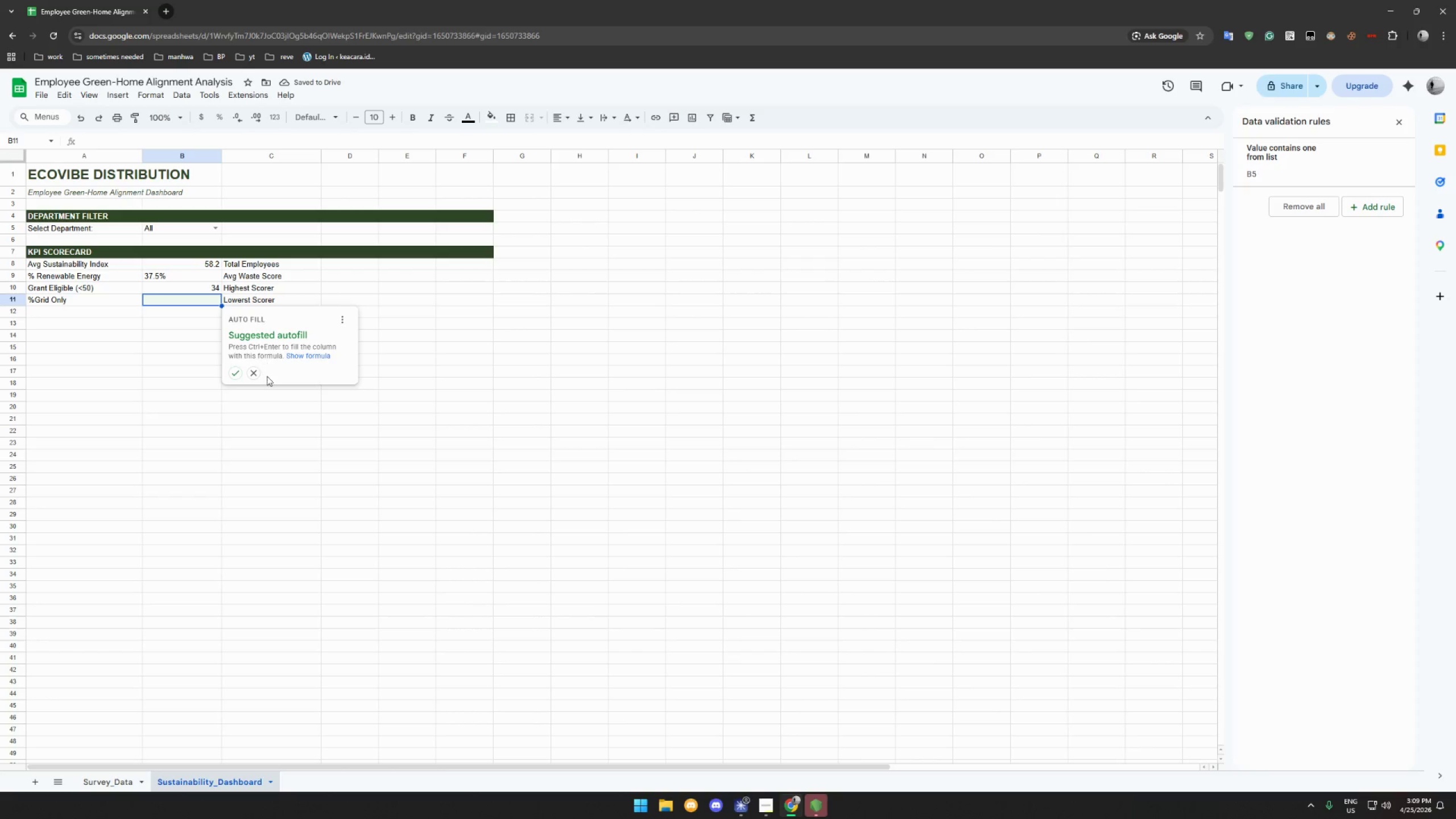 
left_click([255, 373])
 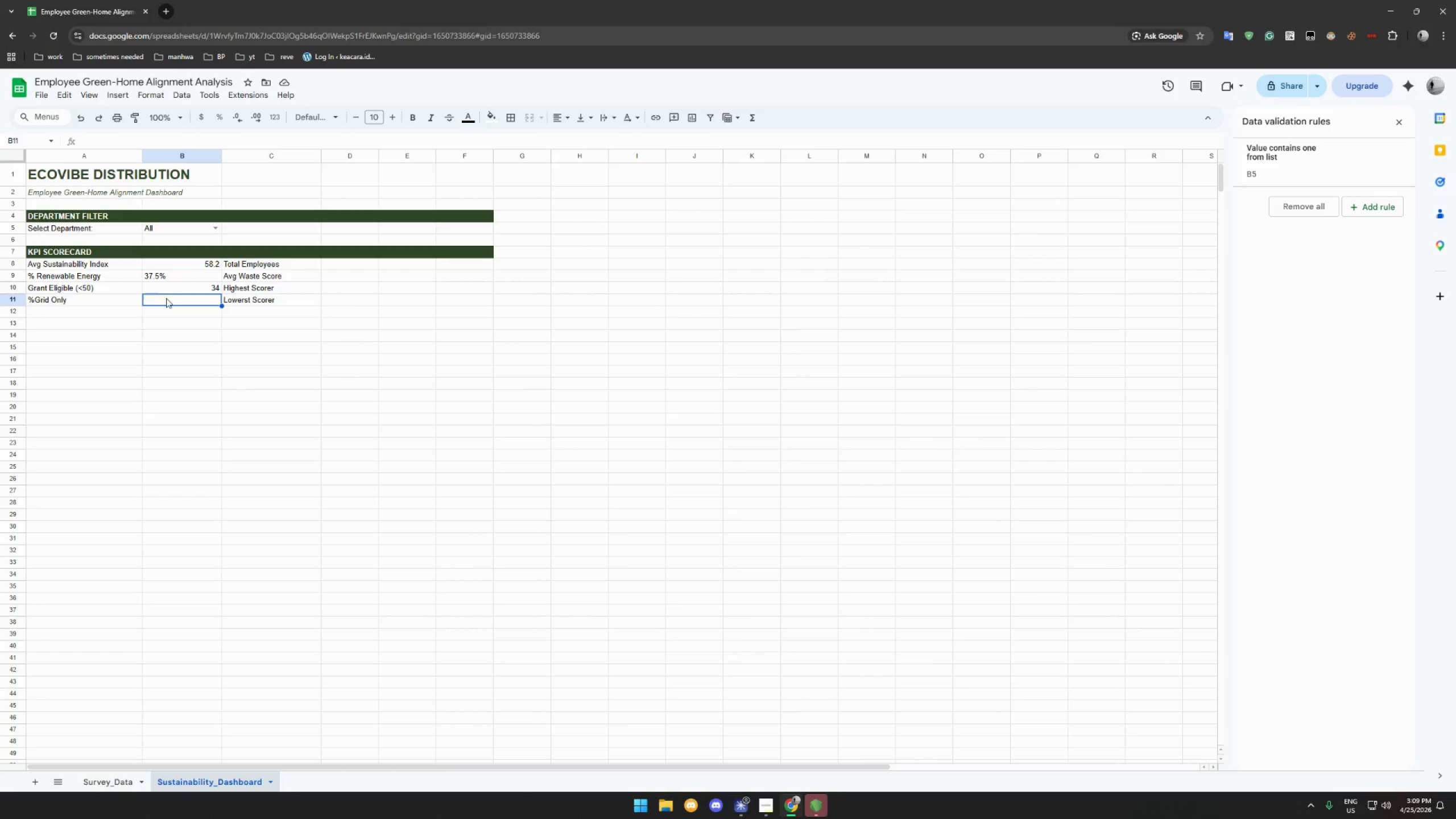 
left_click([166, 298])
 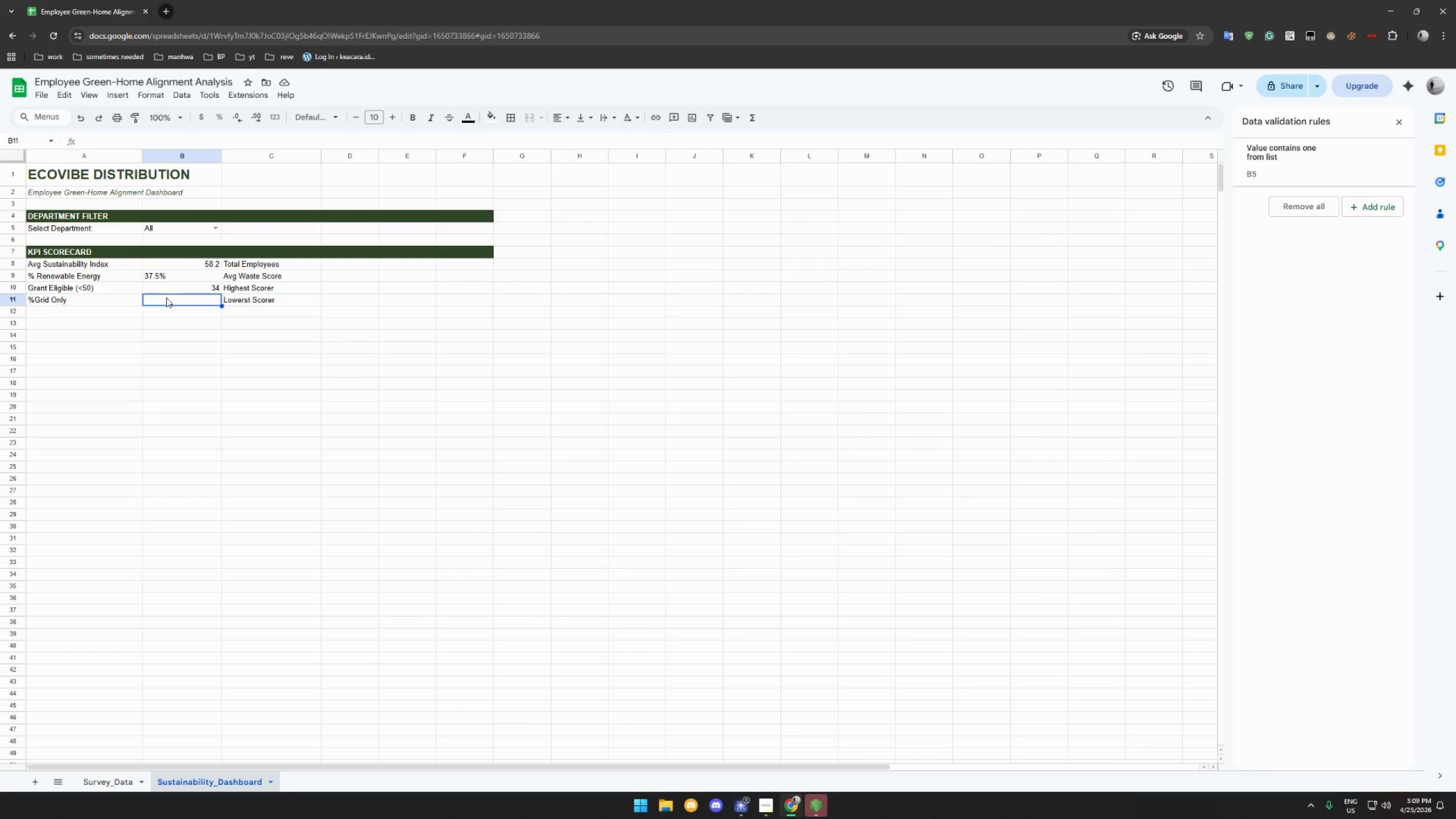 
type(=iferror(if(b5,"A)
key(Backspace)
type(sa)
key(Backspace)
key(Backspace)
type(a)
key(Backspace)
type(AS)
key(Backspace)
type(ll",)
 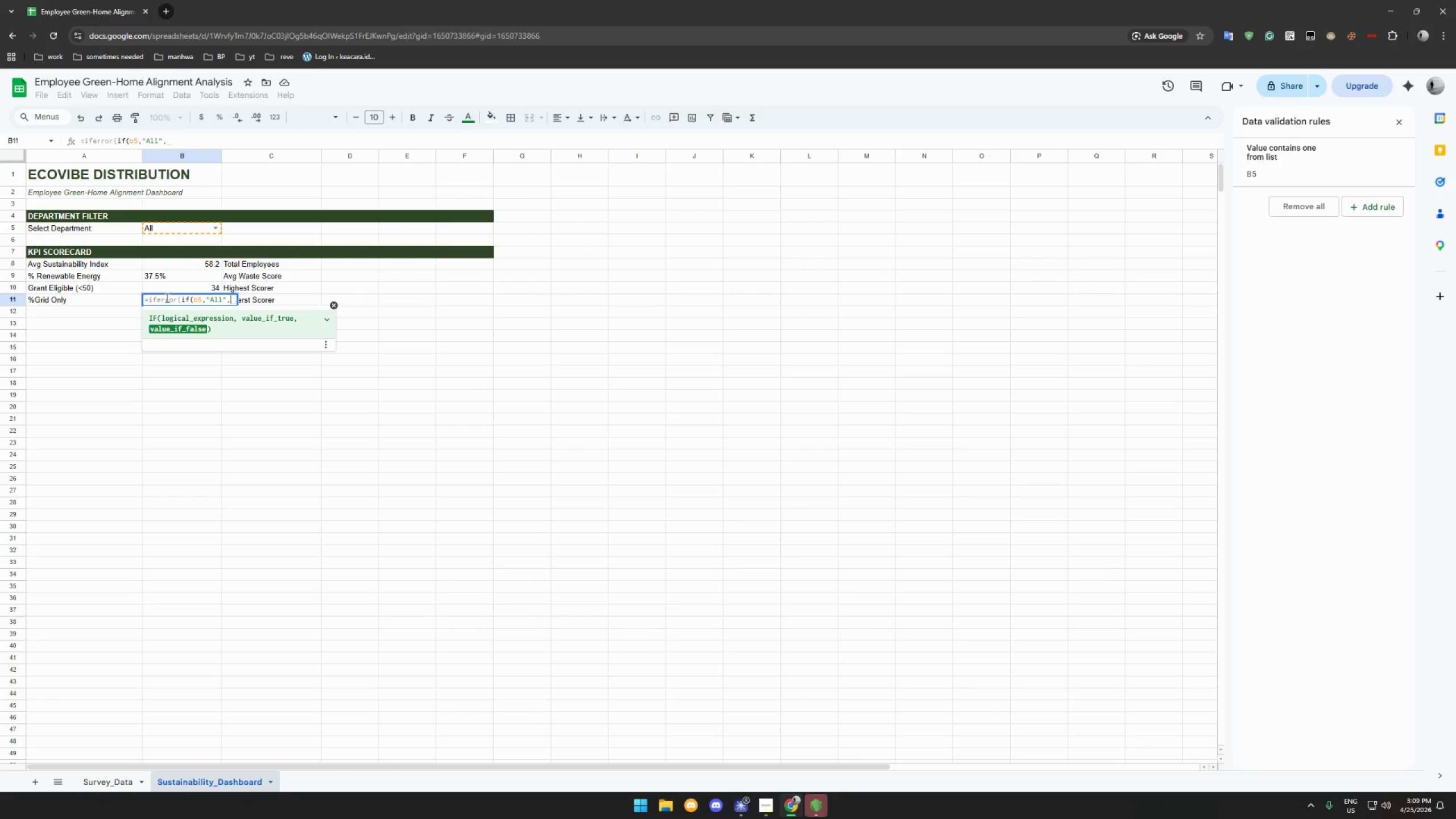 
wait(10.2)
 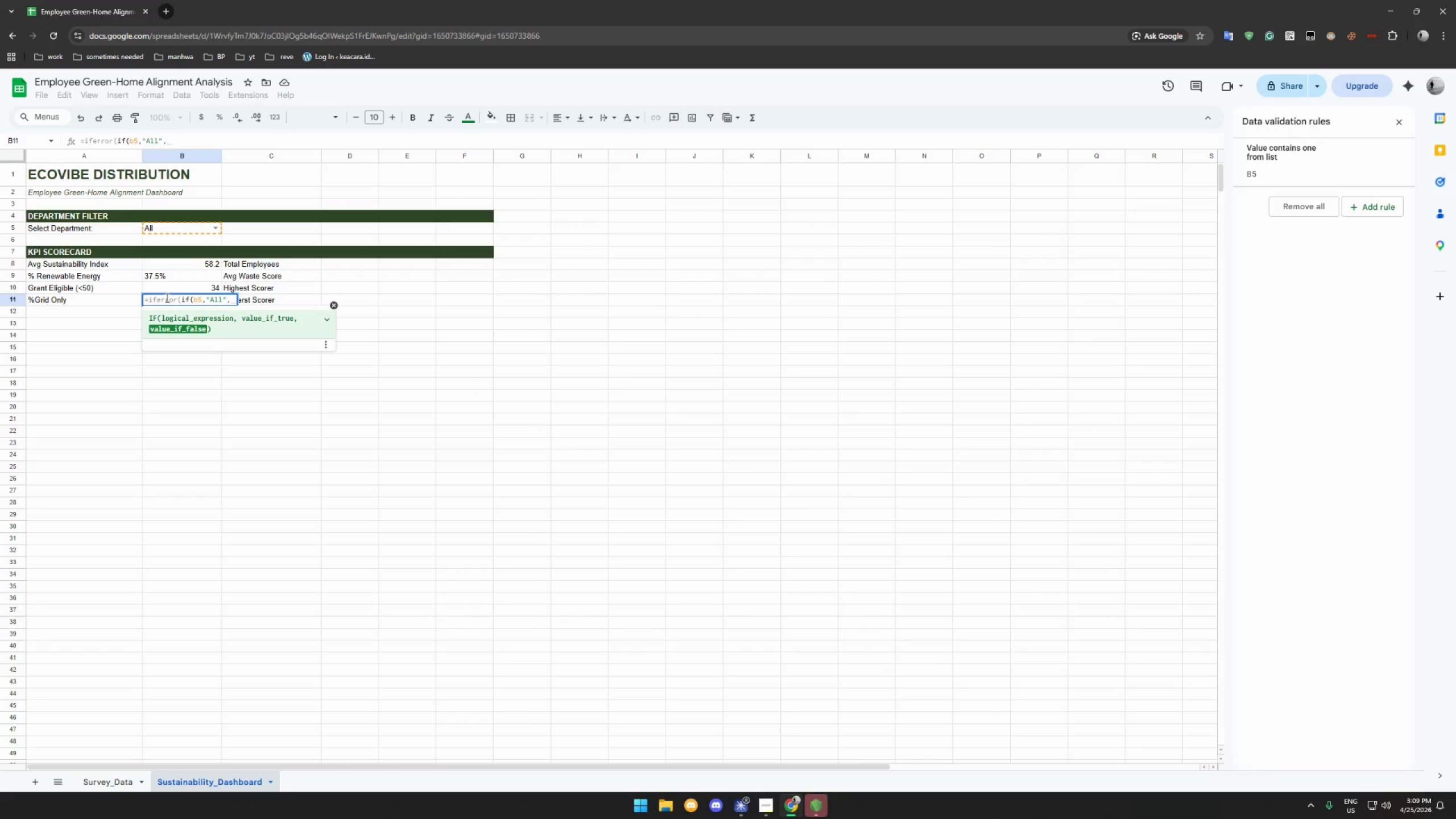 
type(...Sam)
key(Backspace)
key(Backspace)
key(Backspace)
type(same pattern)
 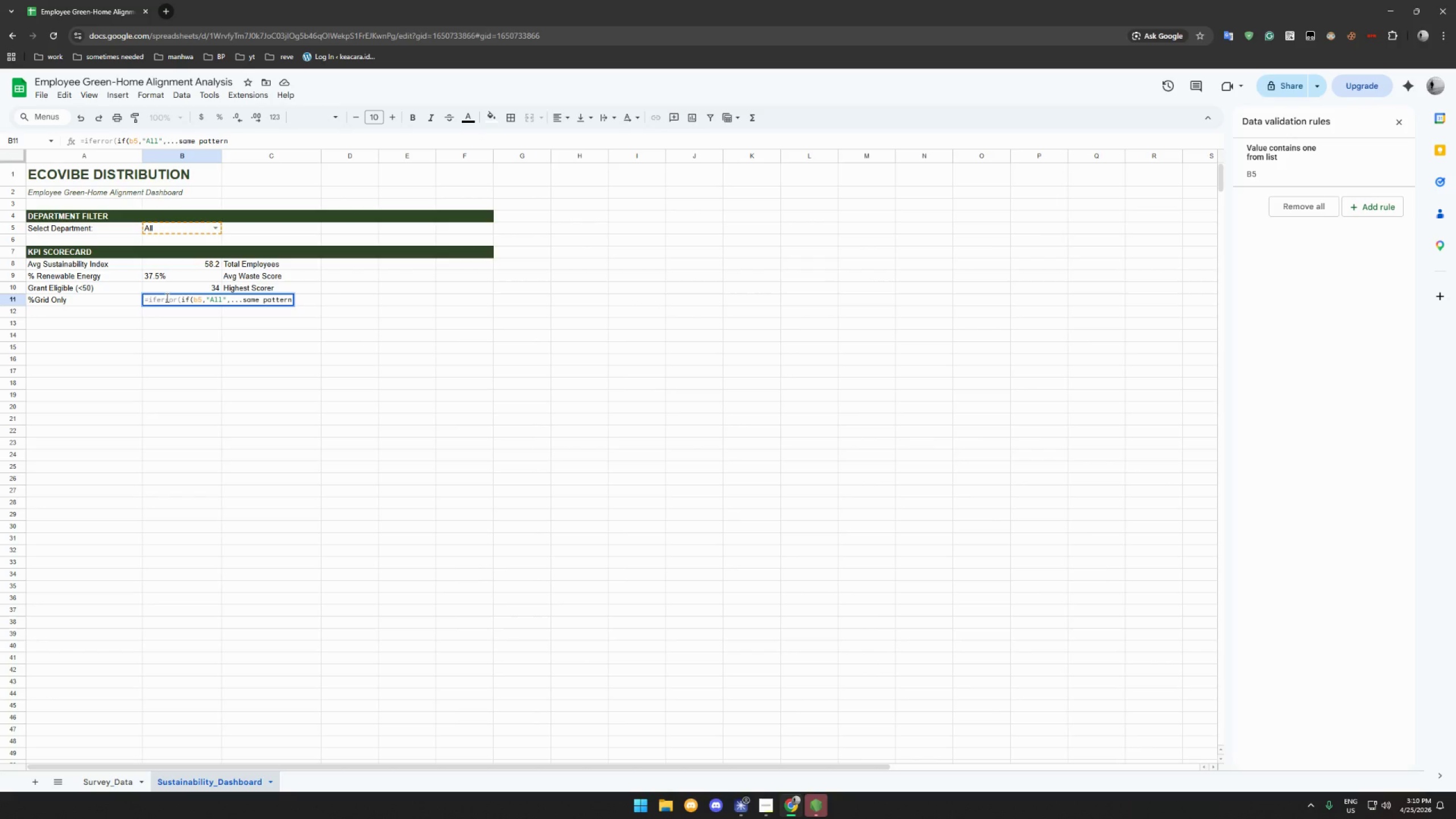 
wait(32.03)
 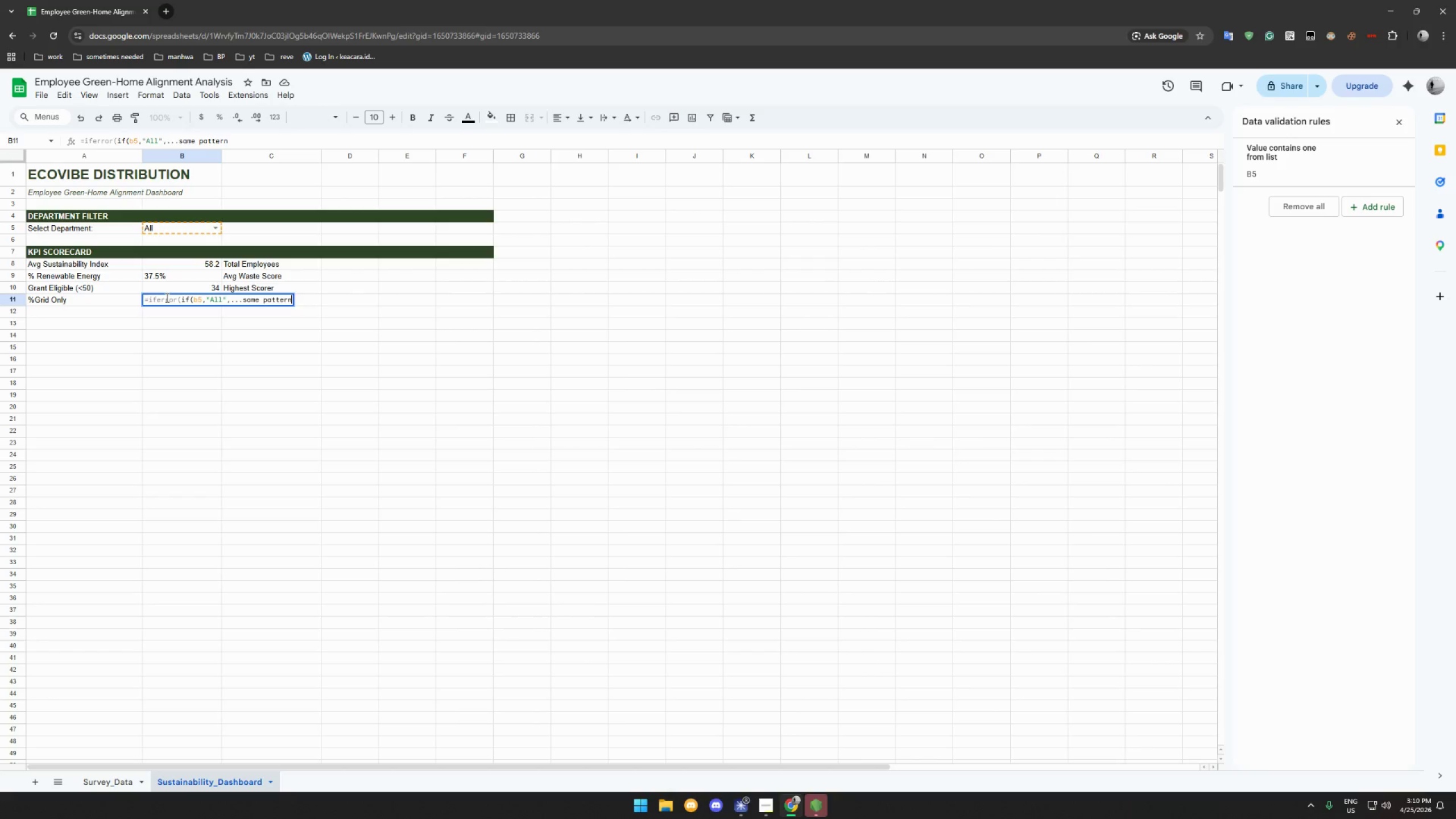 
hold_key(key=Backspace, duration=0.92)
 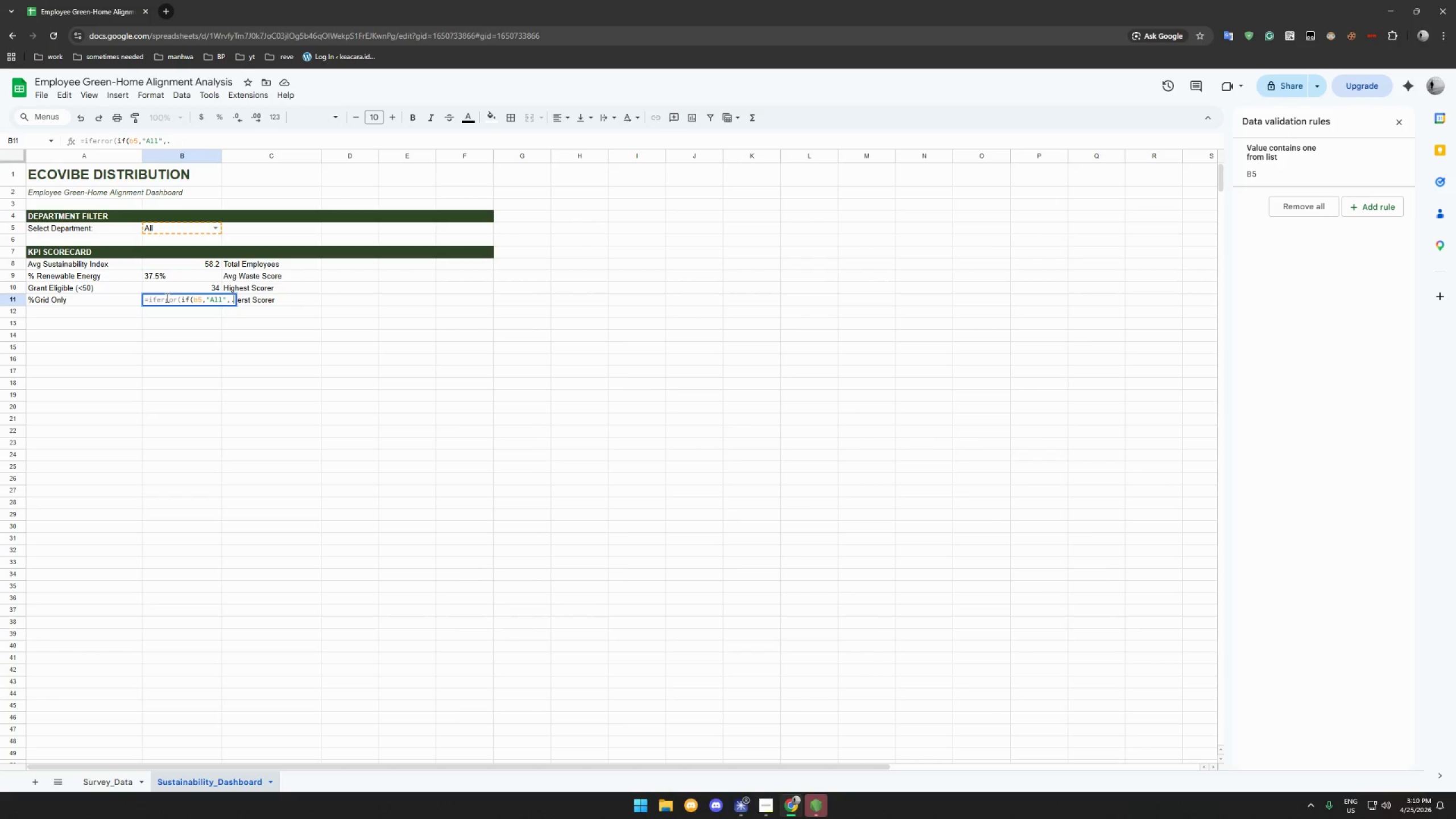 
key(Backspace)
 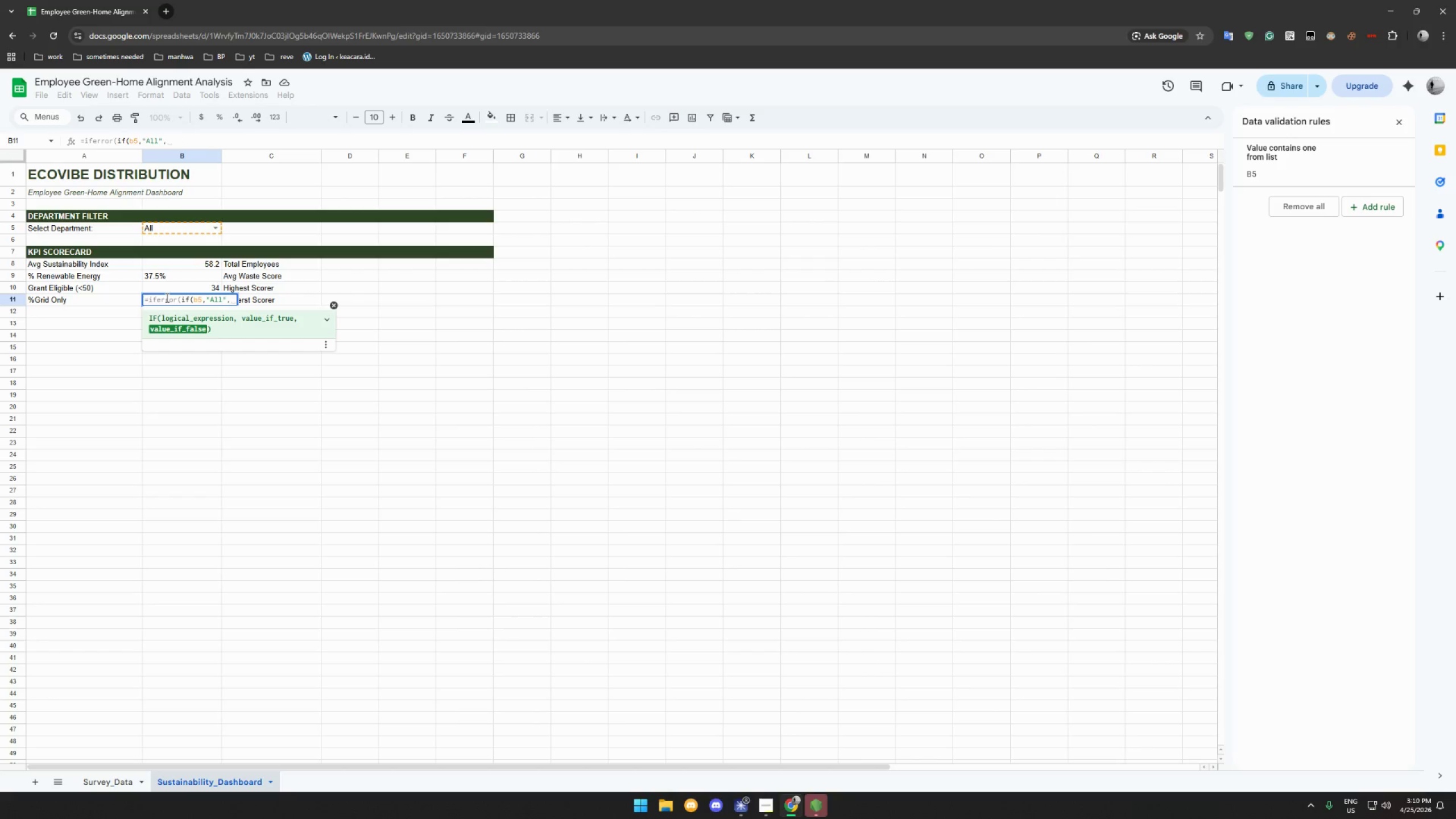 
key(CapsLock)
 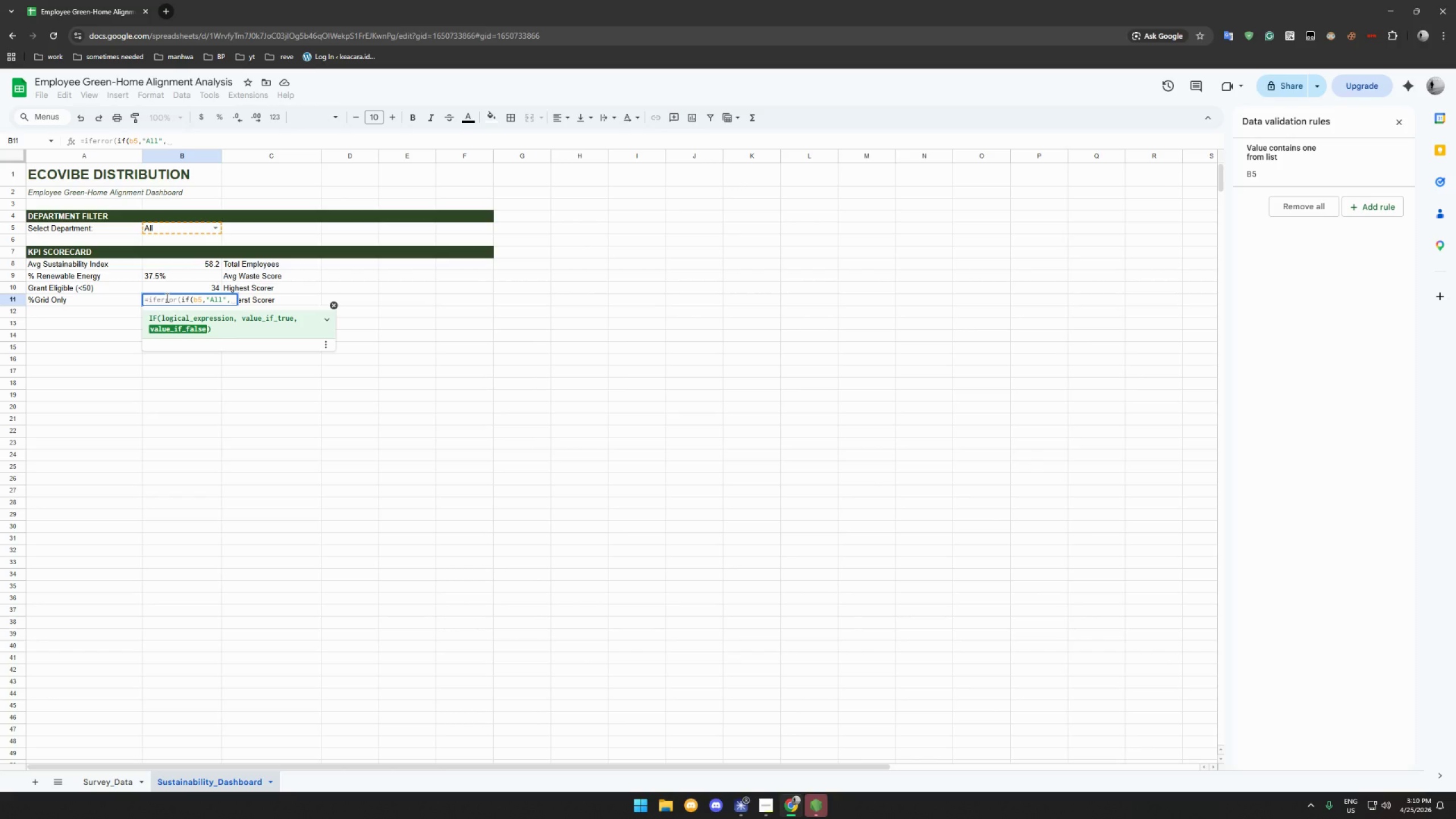 
key(CapsLock)
 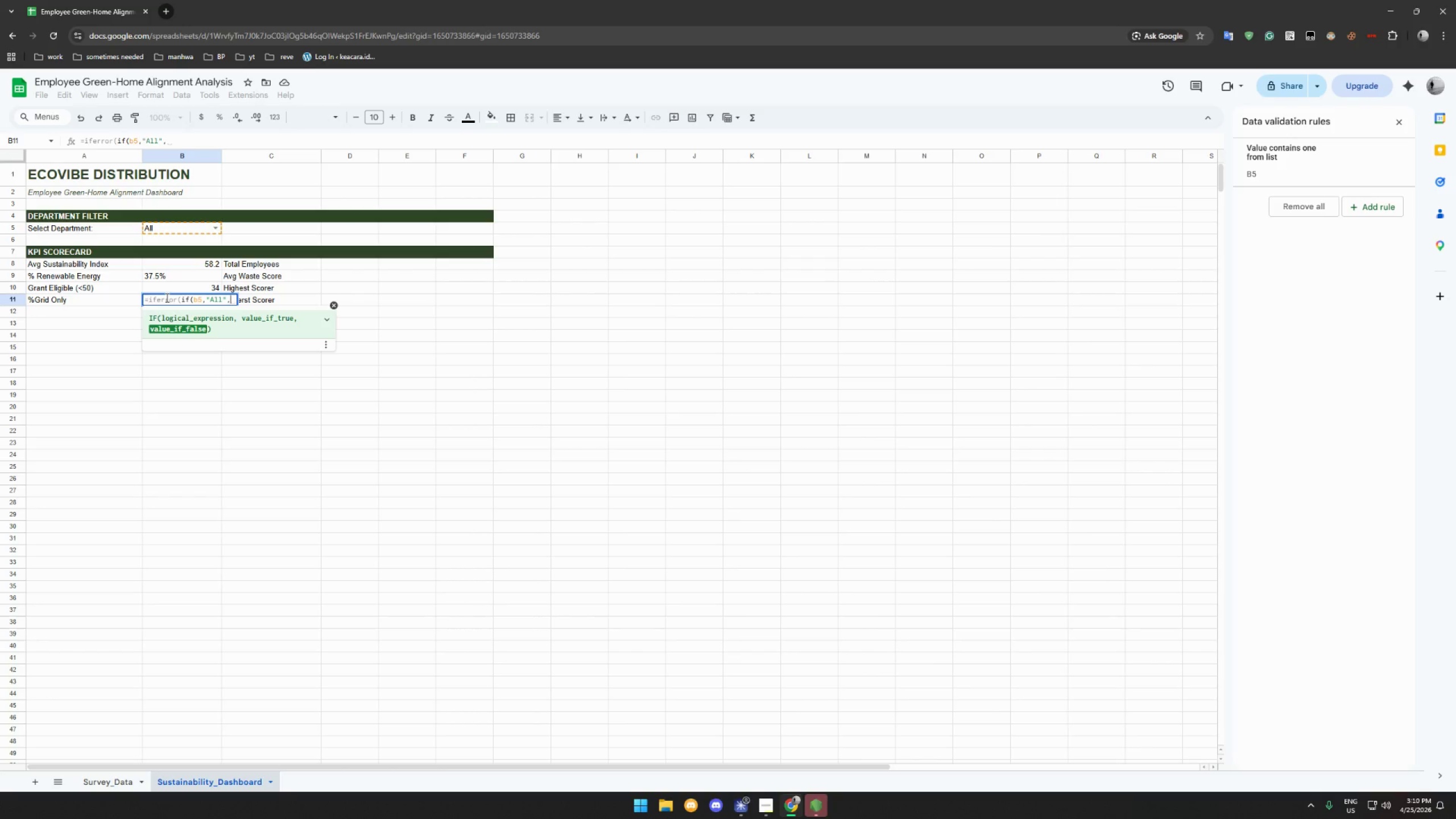 
type(,ROUND(COUNTIF(Survey_Data!)
 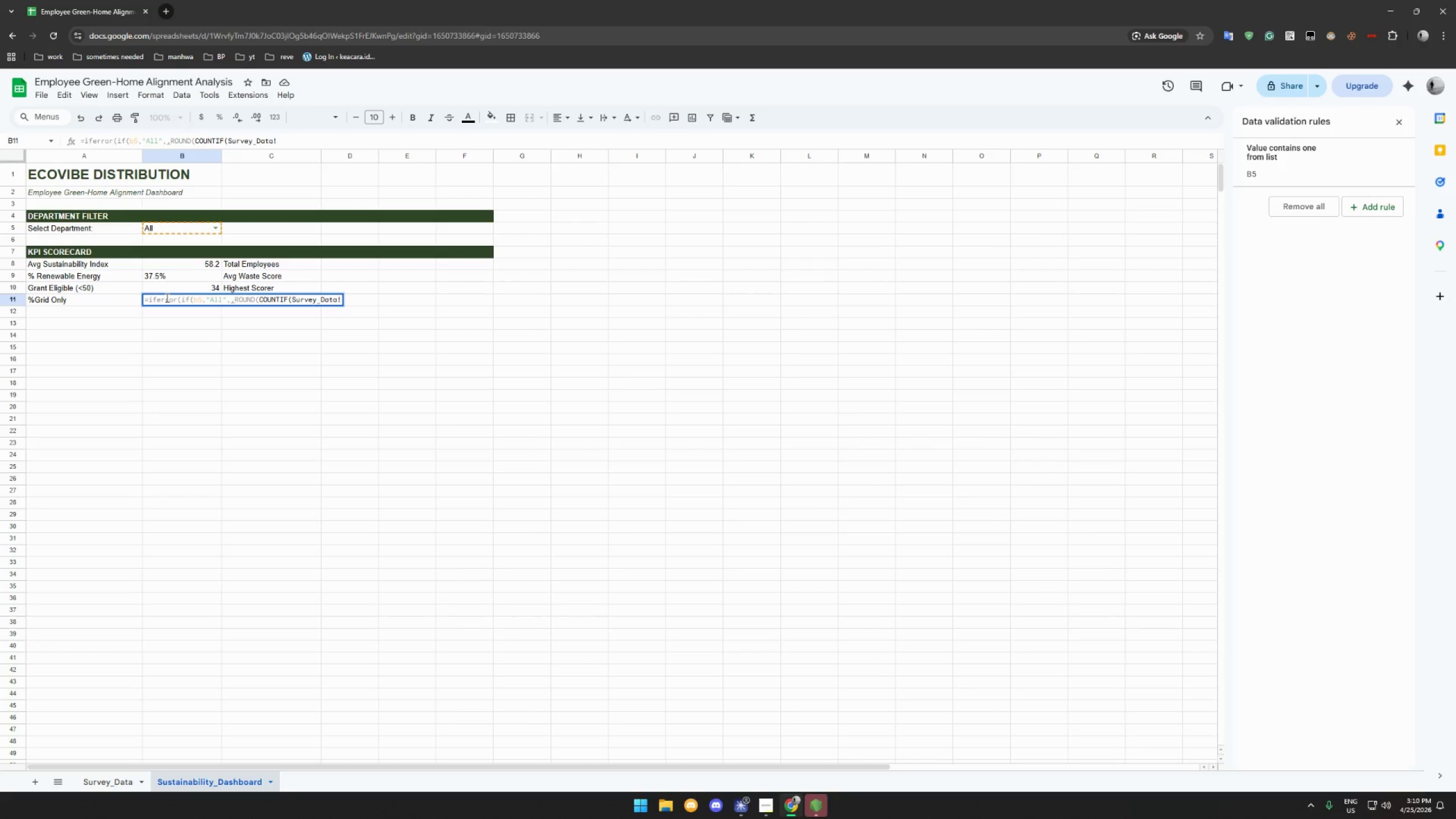 
wait(16.61)
 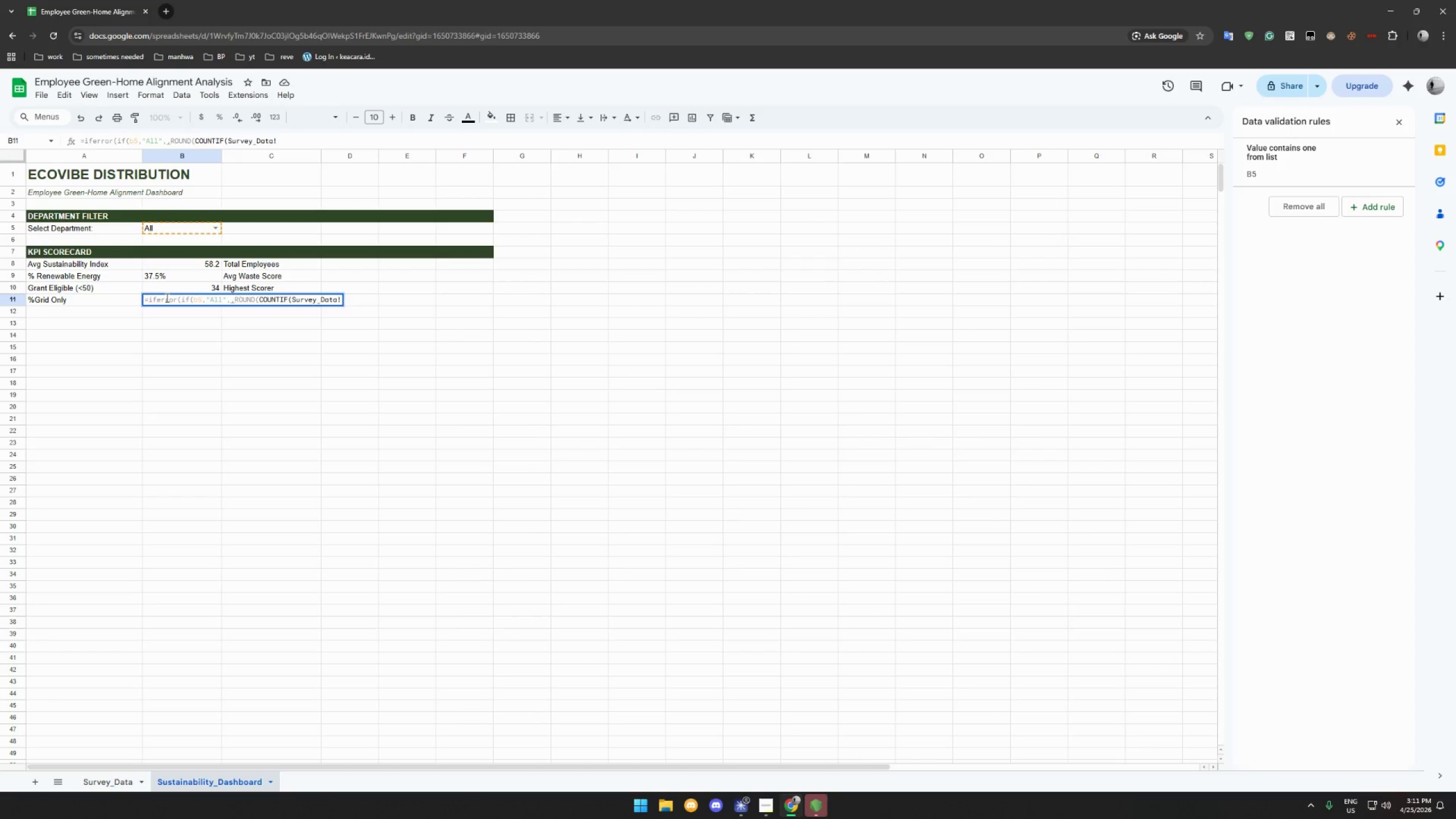 
type(F$2:F,"Grid")/)
 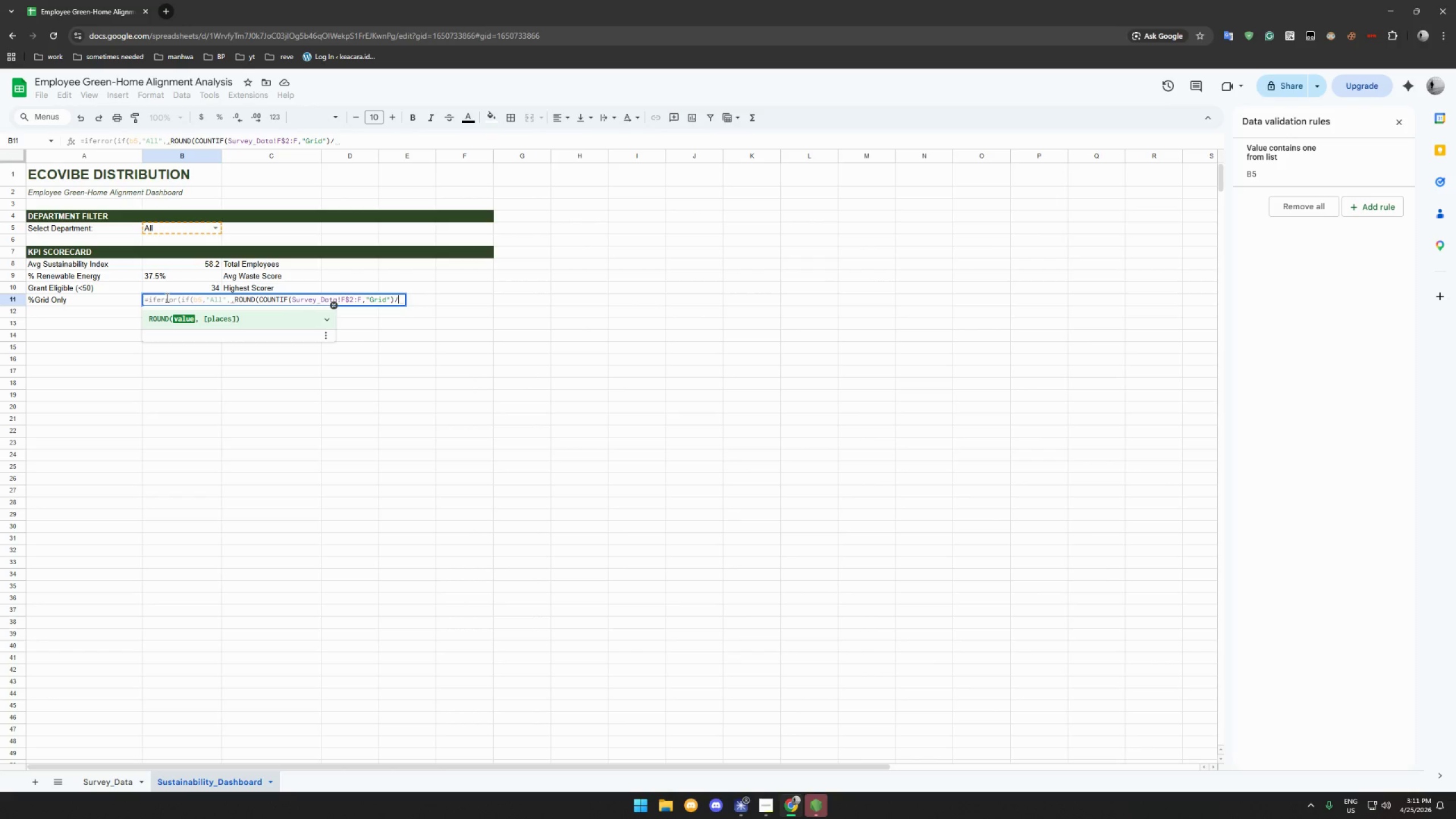 
 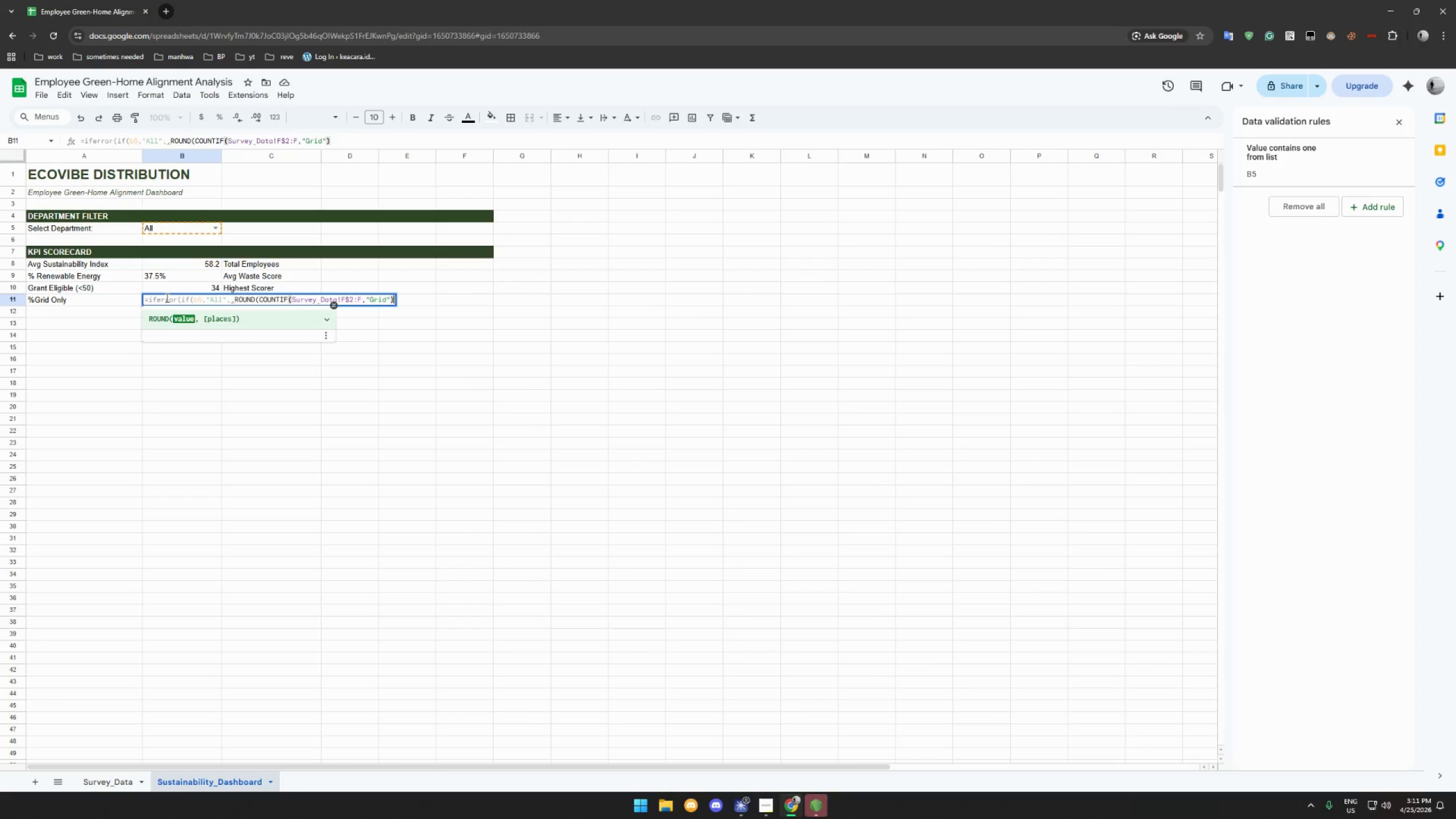 
hold_key(key=ShiftLeft, duration=0.56)
 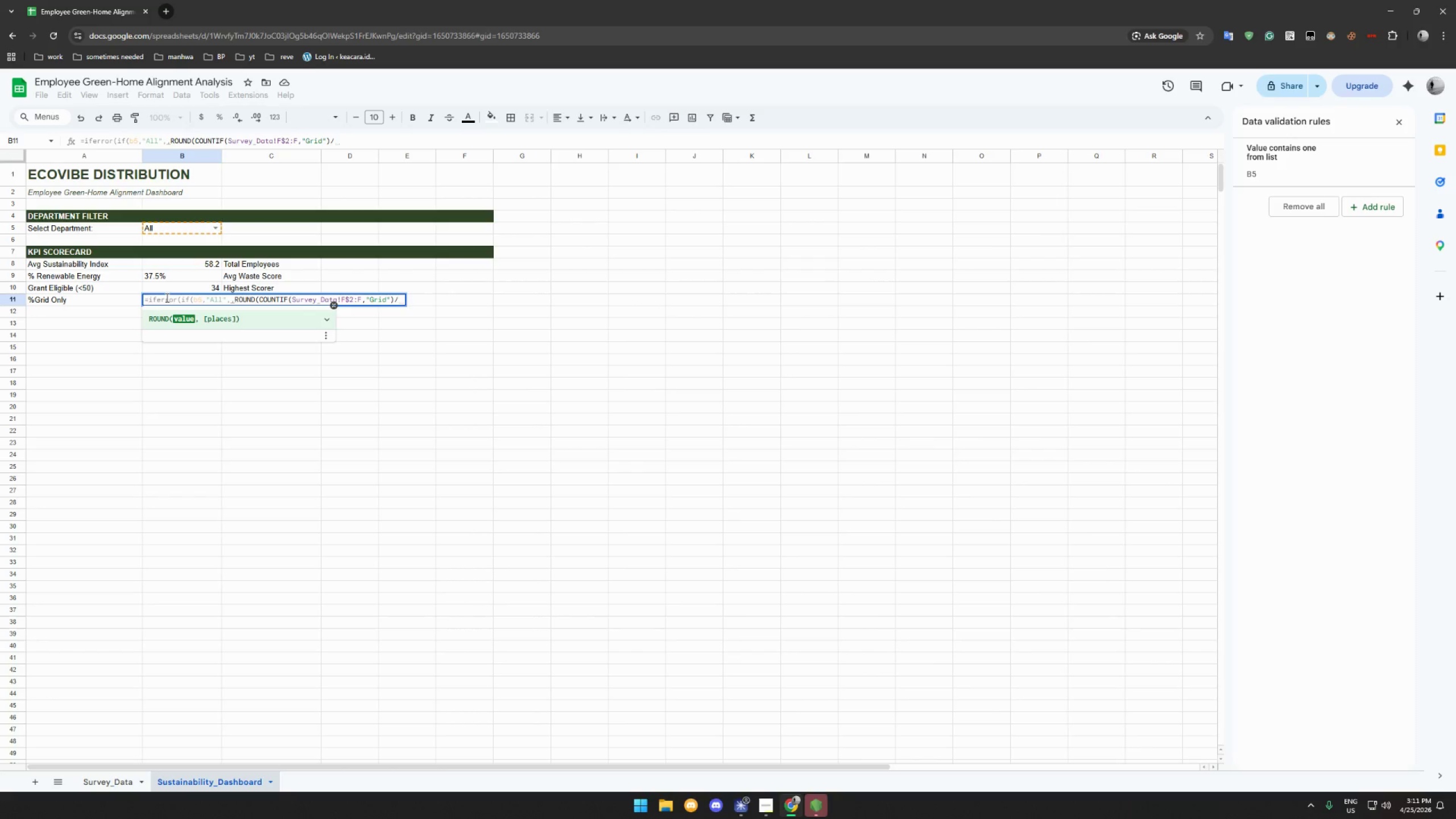 
type(COUT)
key(Backspace)
type(NTA(Survey_Data!F$2:F)*100,1)
 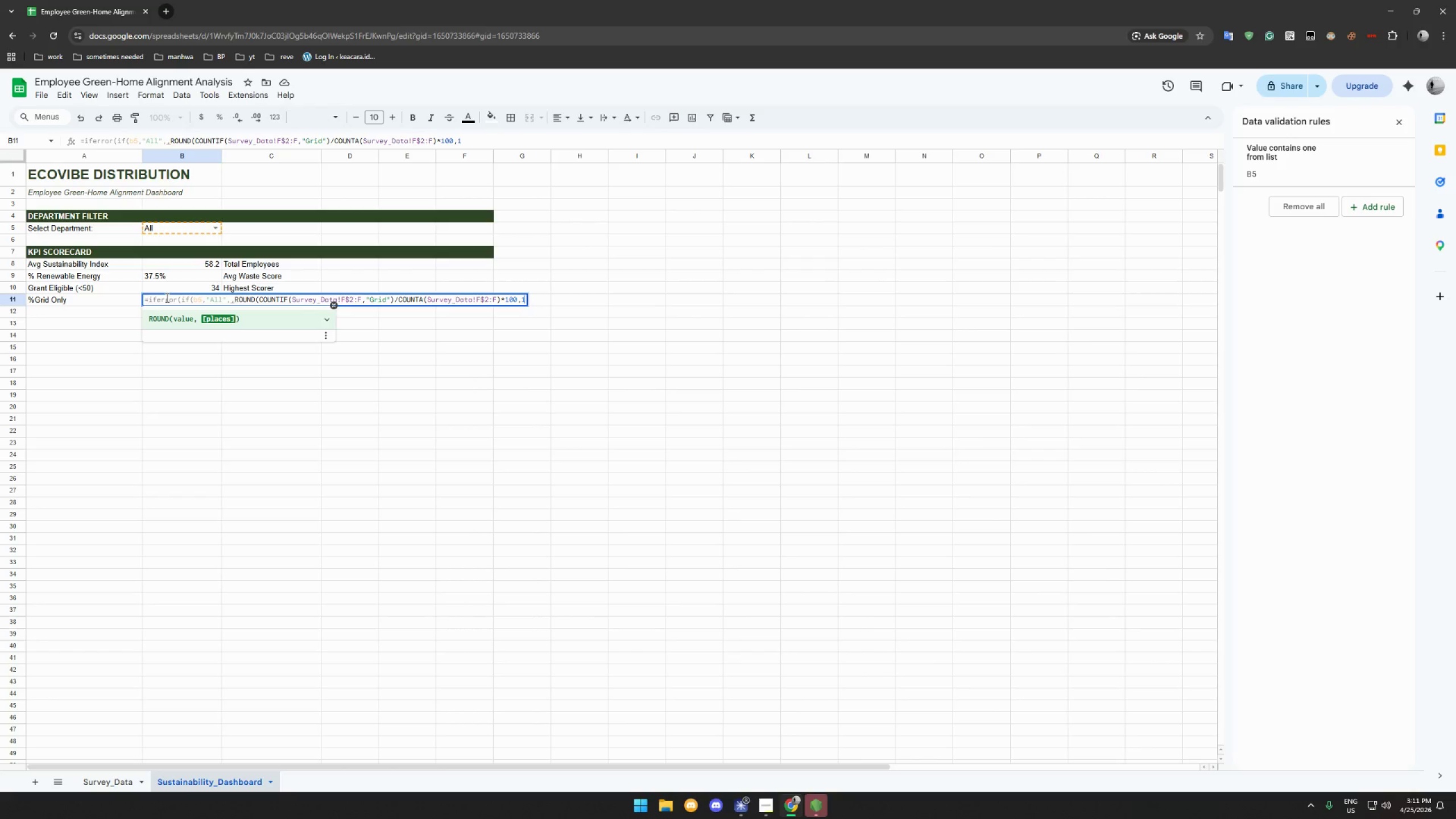 
type(),ROUNDC)
key(Backspace)
type((COUNTIFS(*)
key(Backspace)
 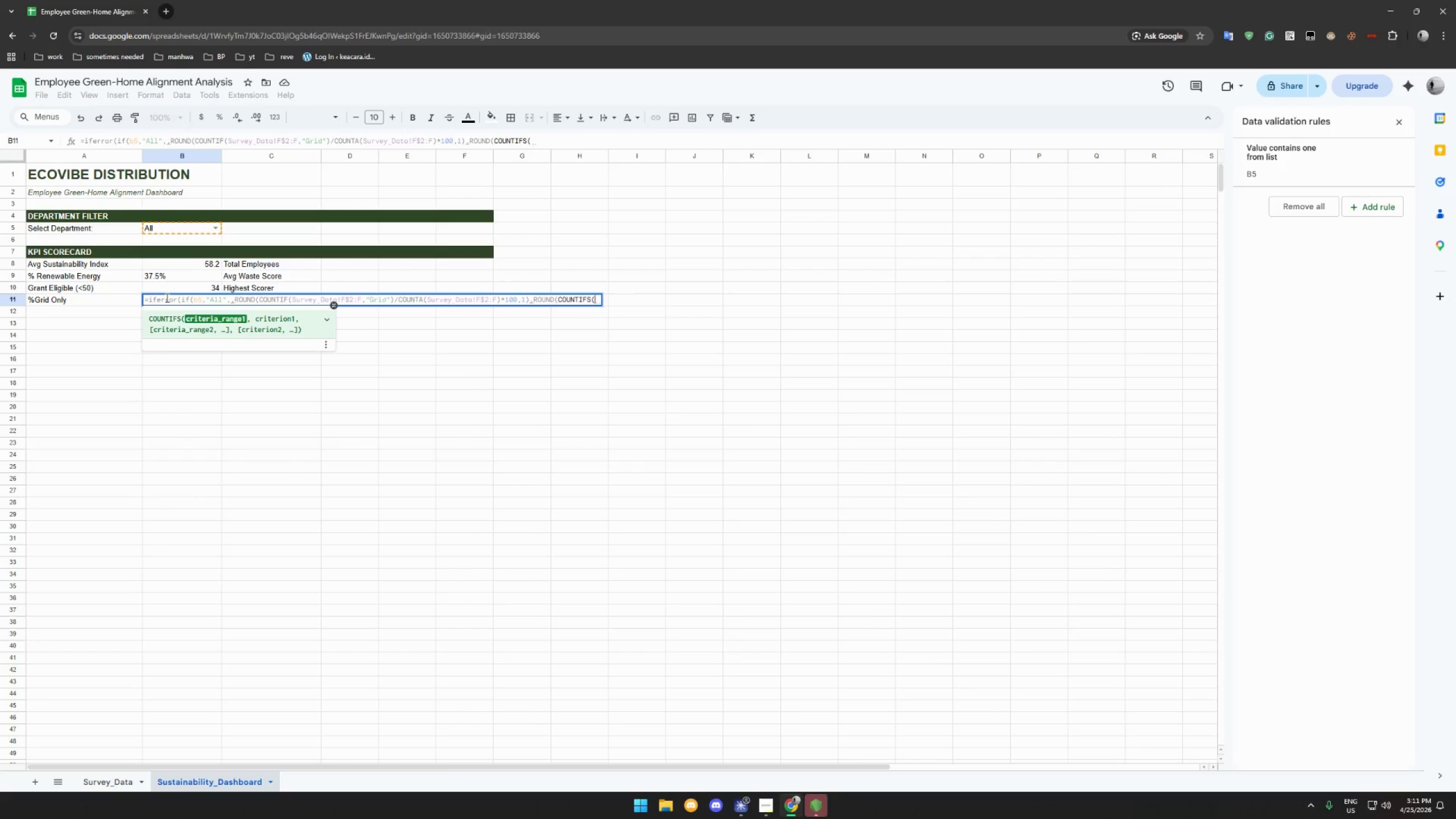 
wait(6.14)
 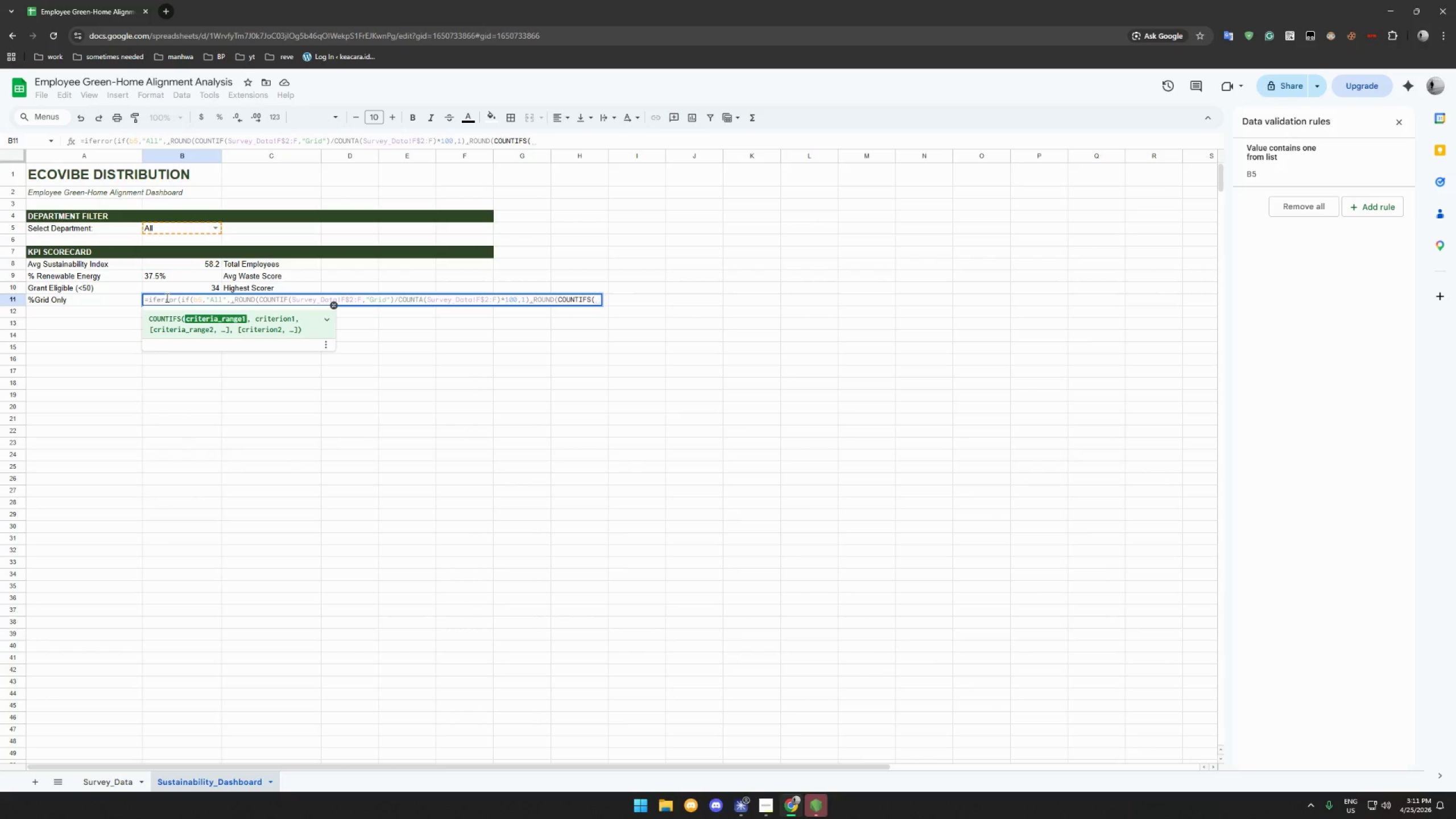 
type(Survey_Data!C$2:C,B5,Survey_Data!)
 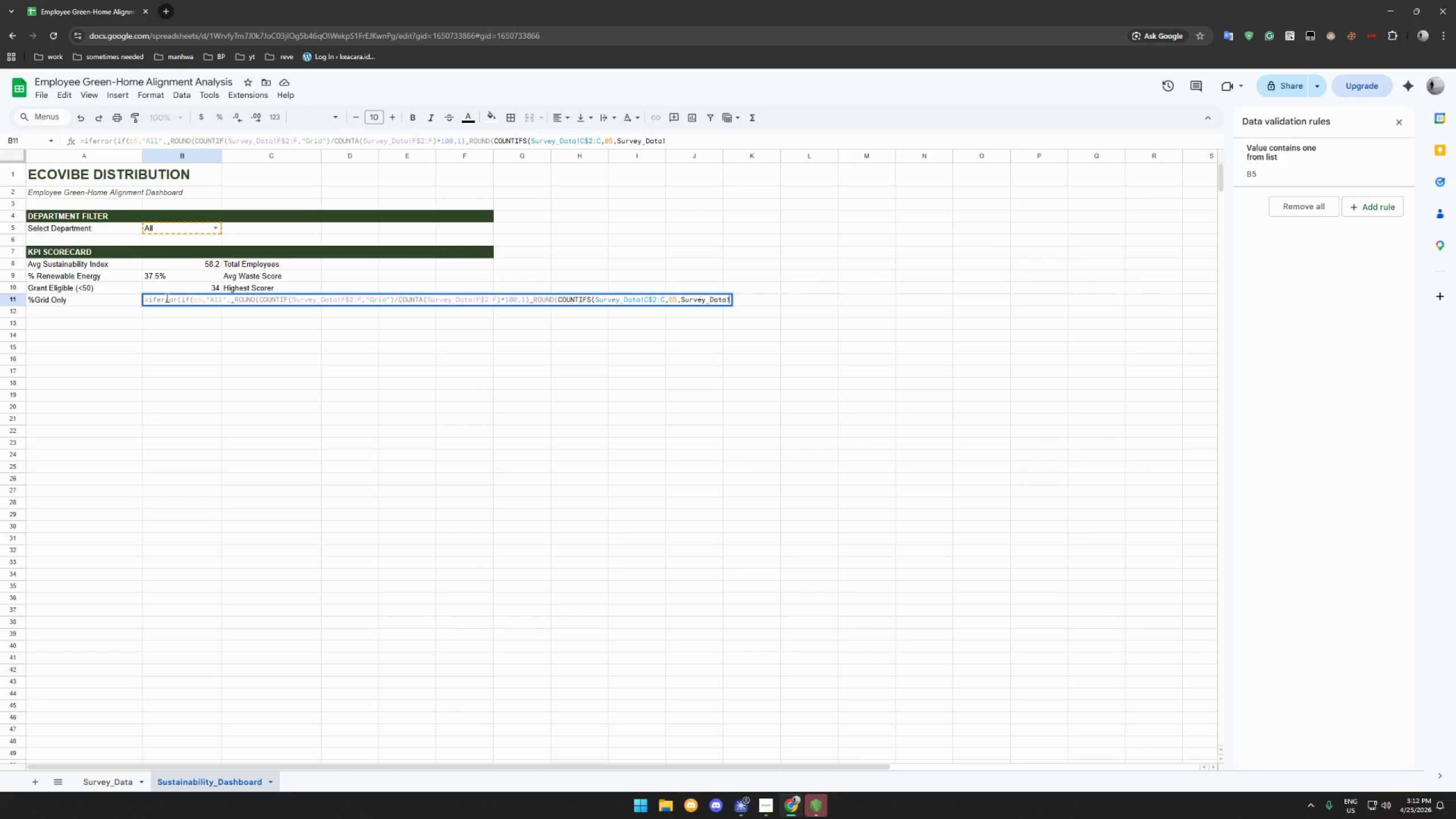 
type(F$2:F,"Grid")
 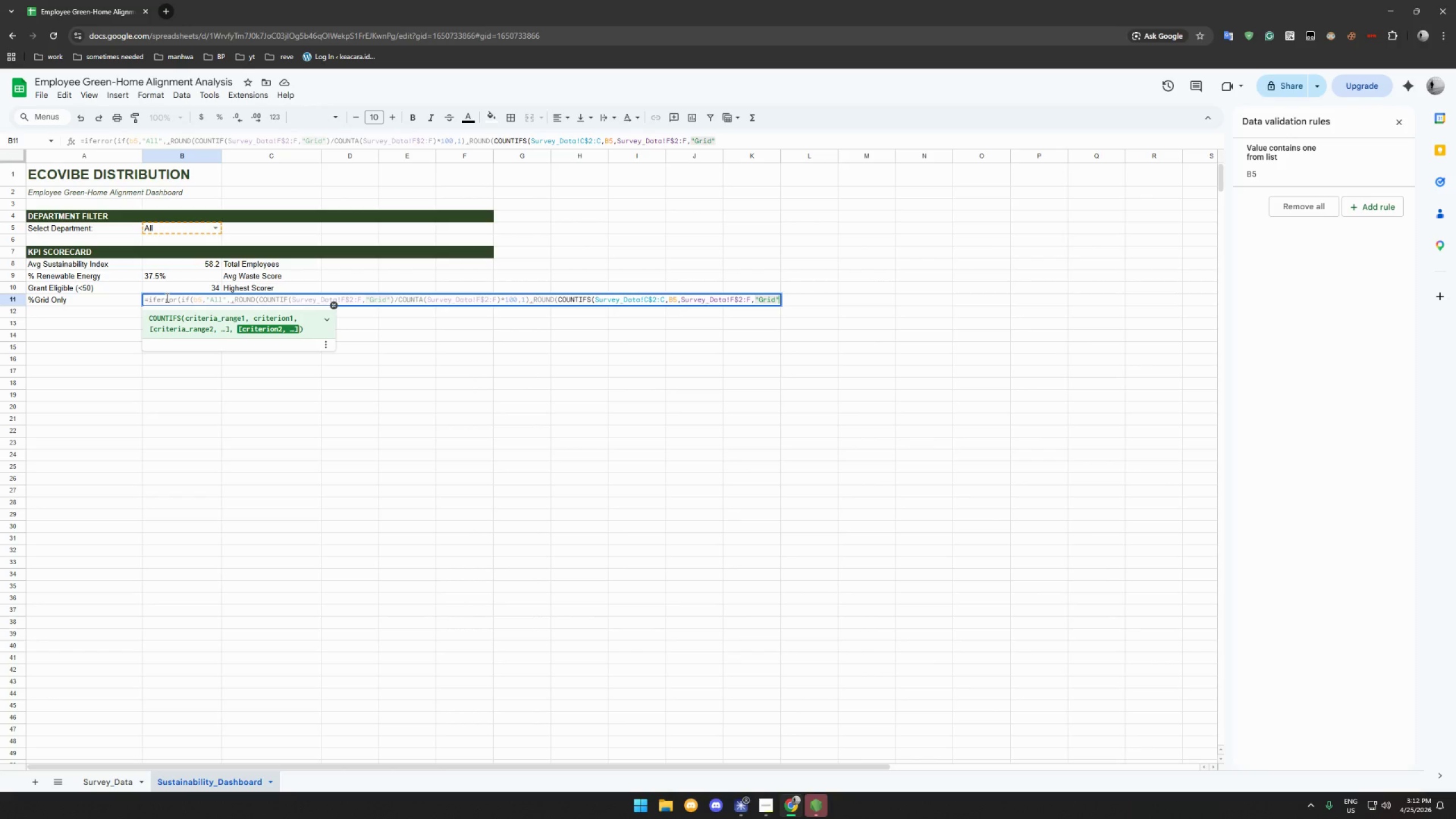 
type()/COUNTIF(Survey_Data!)
 